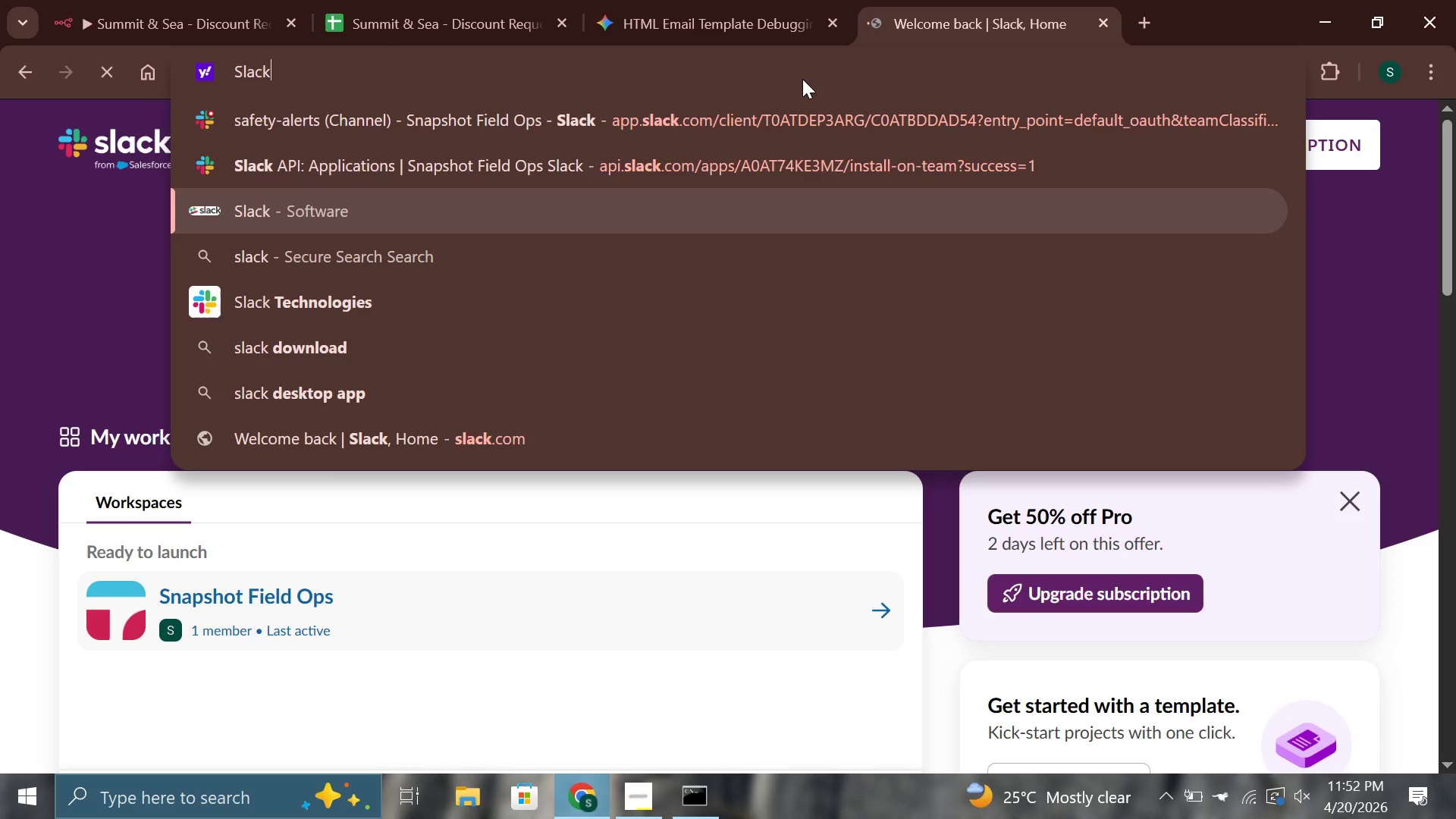 
key(ArrowUp)
 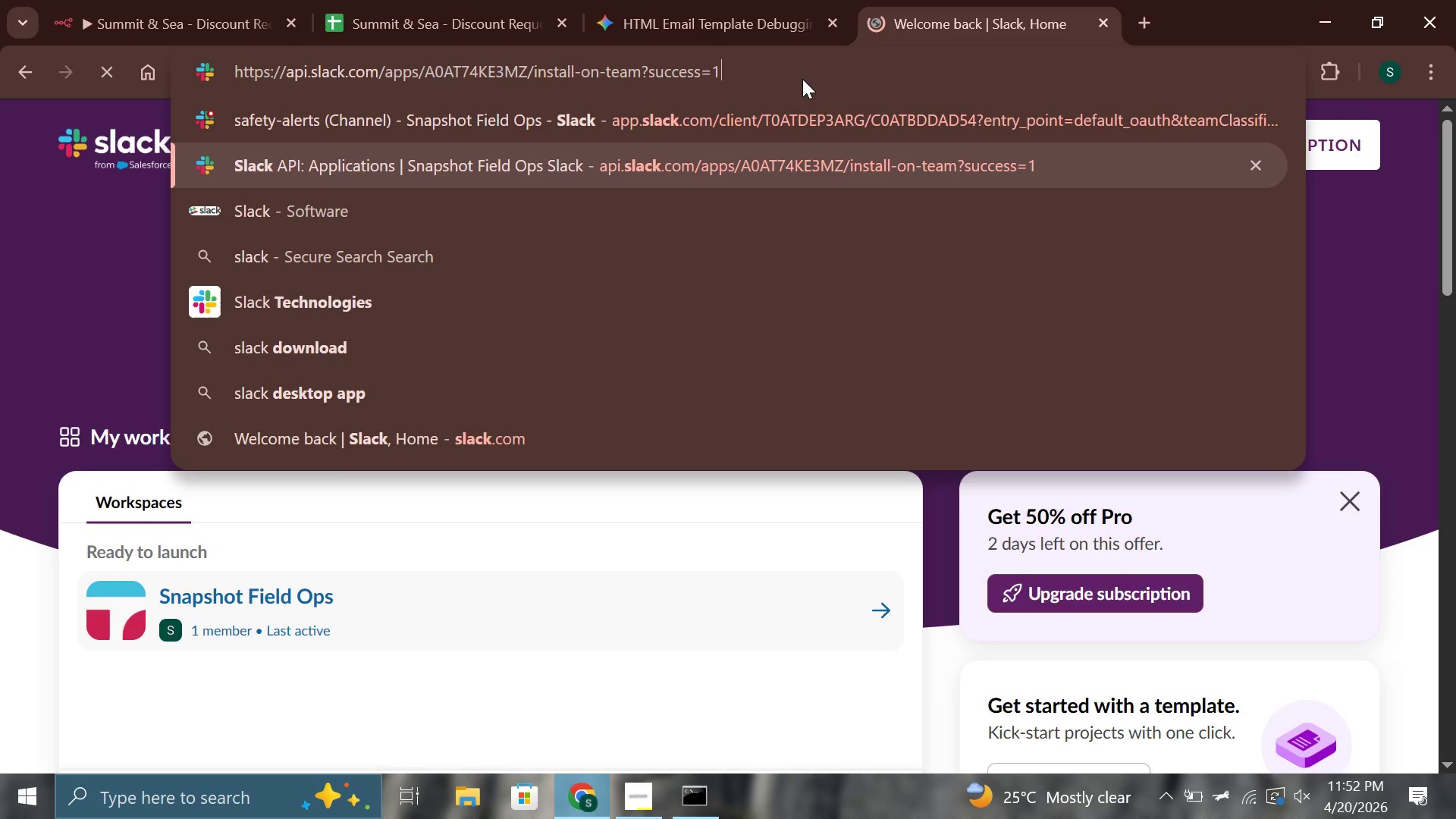 
key(ArrowDown)
 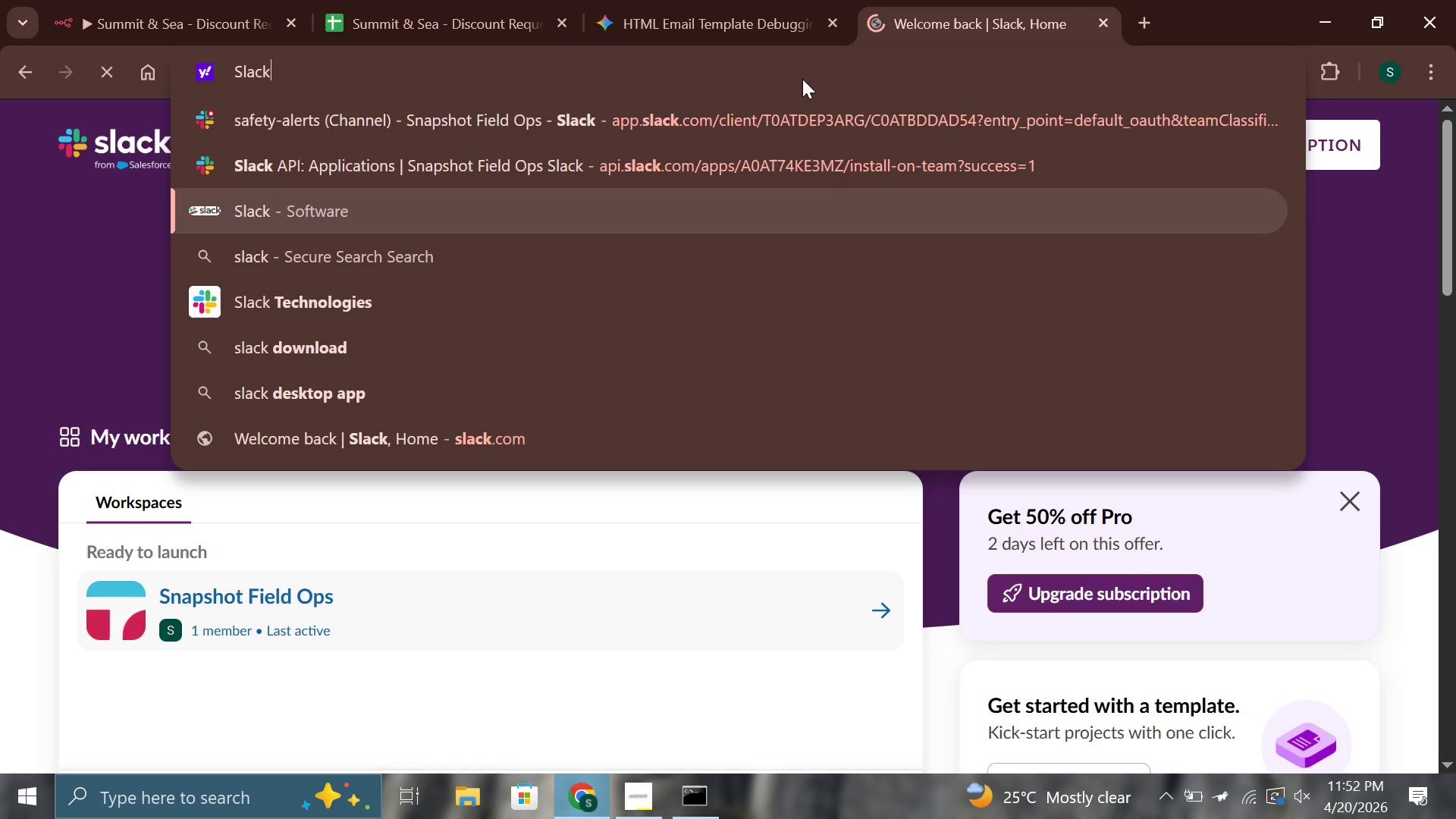 
key(ArrowDown)
 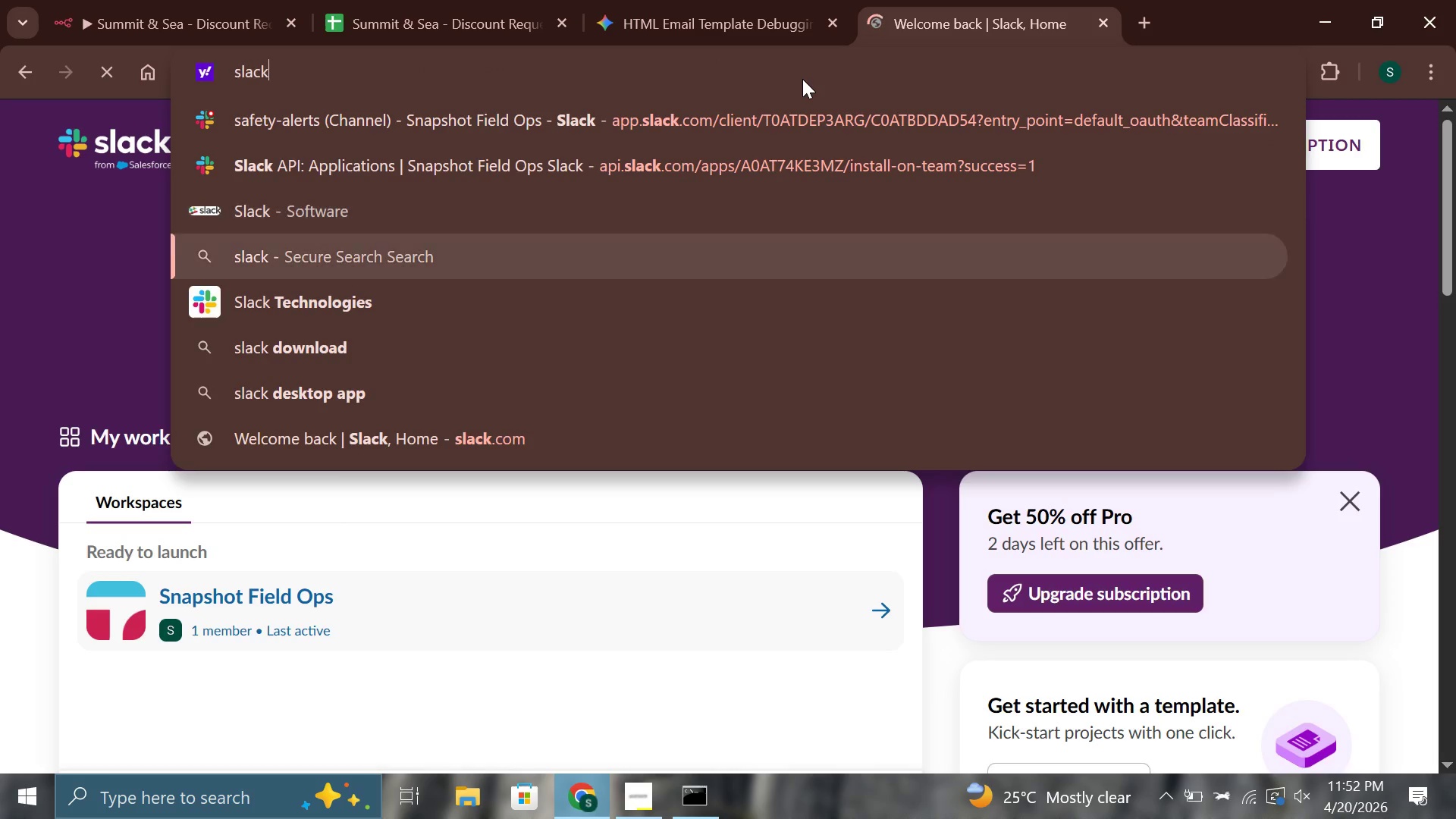 
key(ArrowDown)
 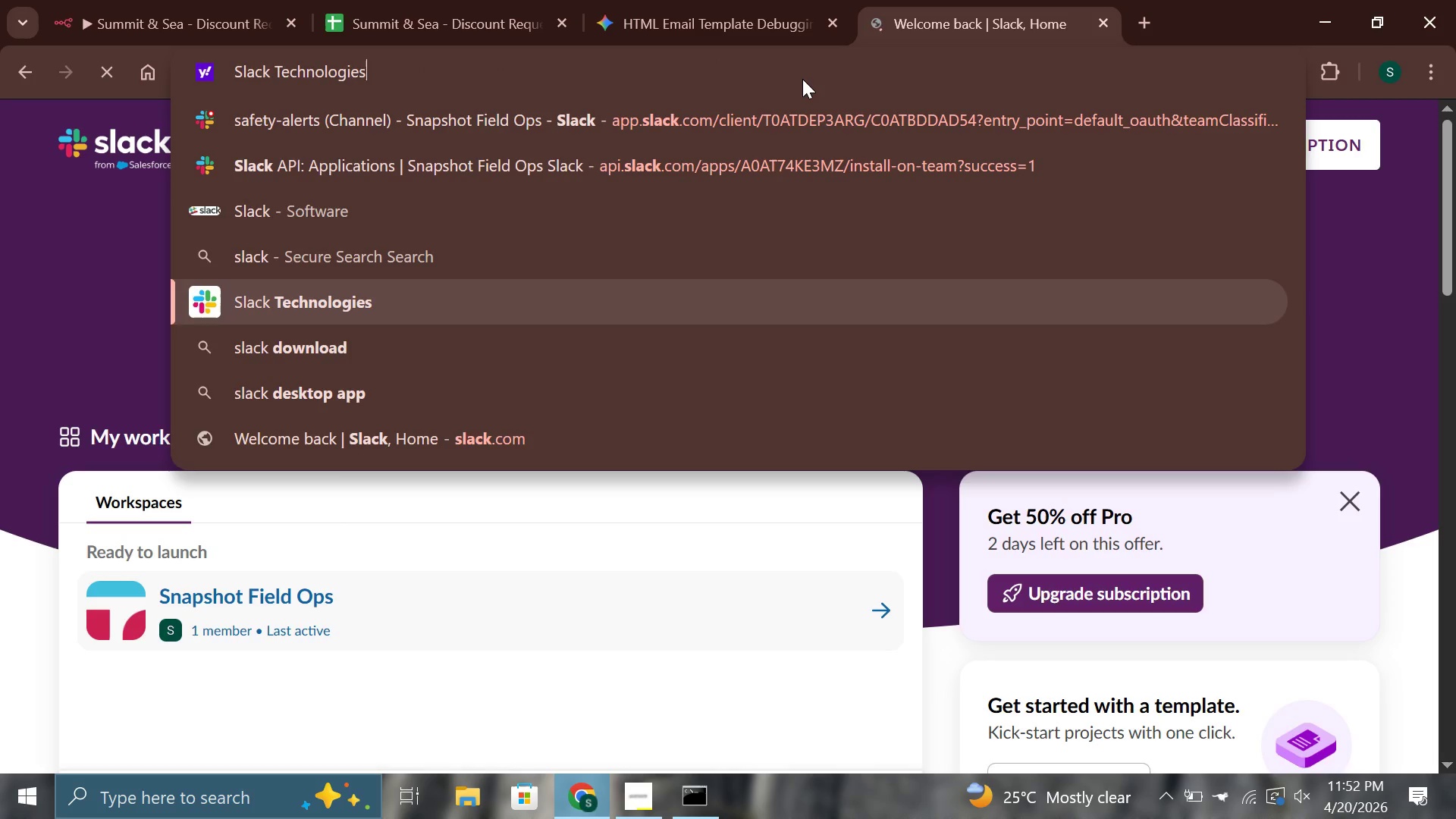 
key(ArrowDown)
 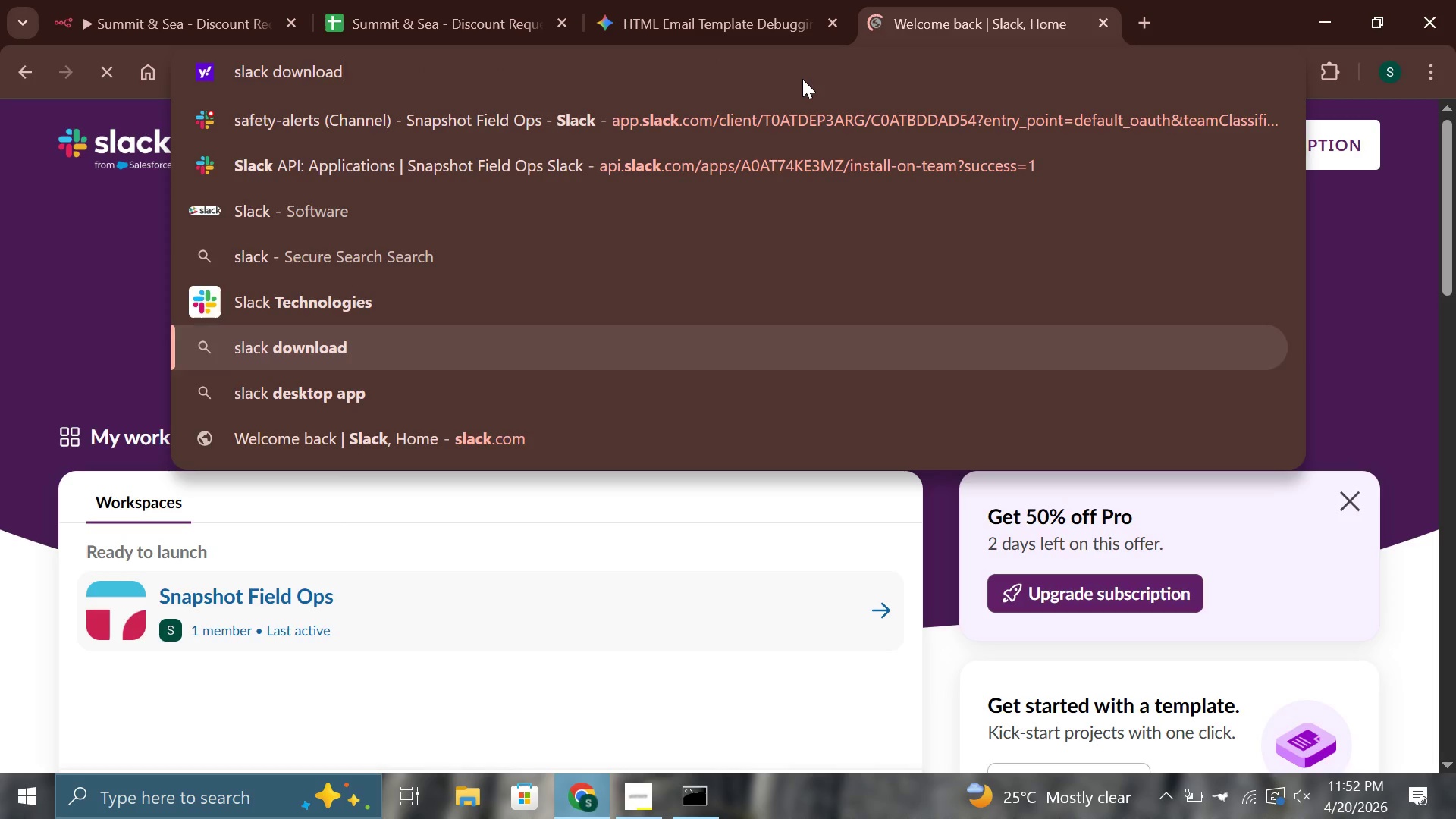 
key(ArrowDown)
 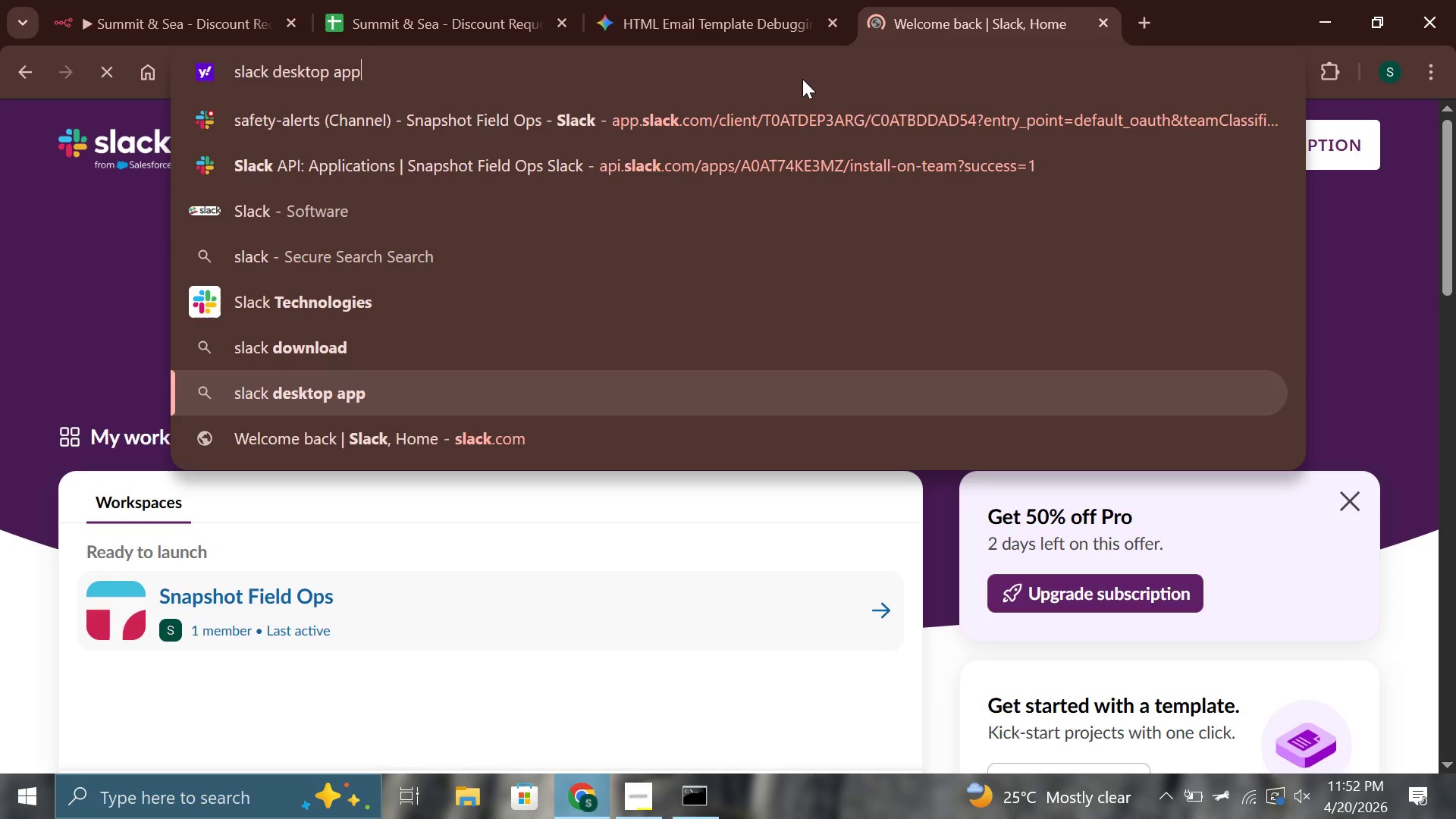 
key(ArrowDown)
 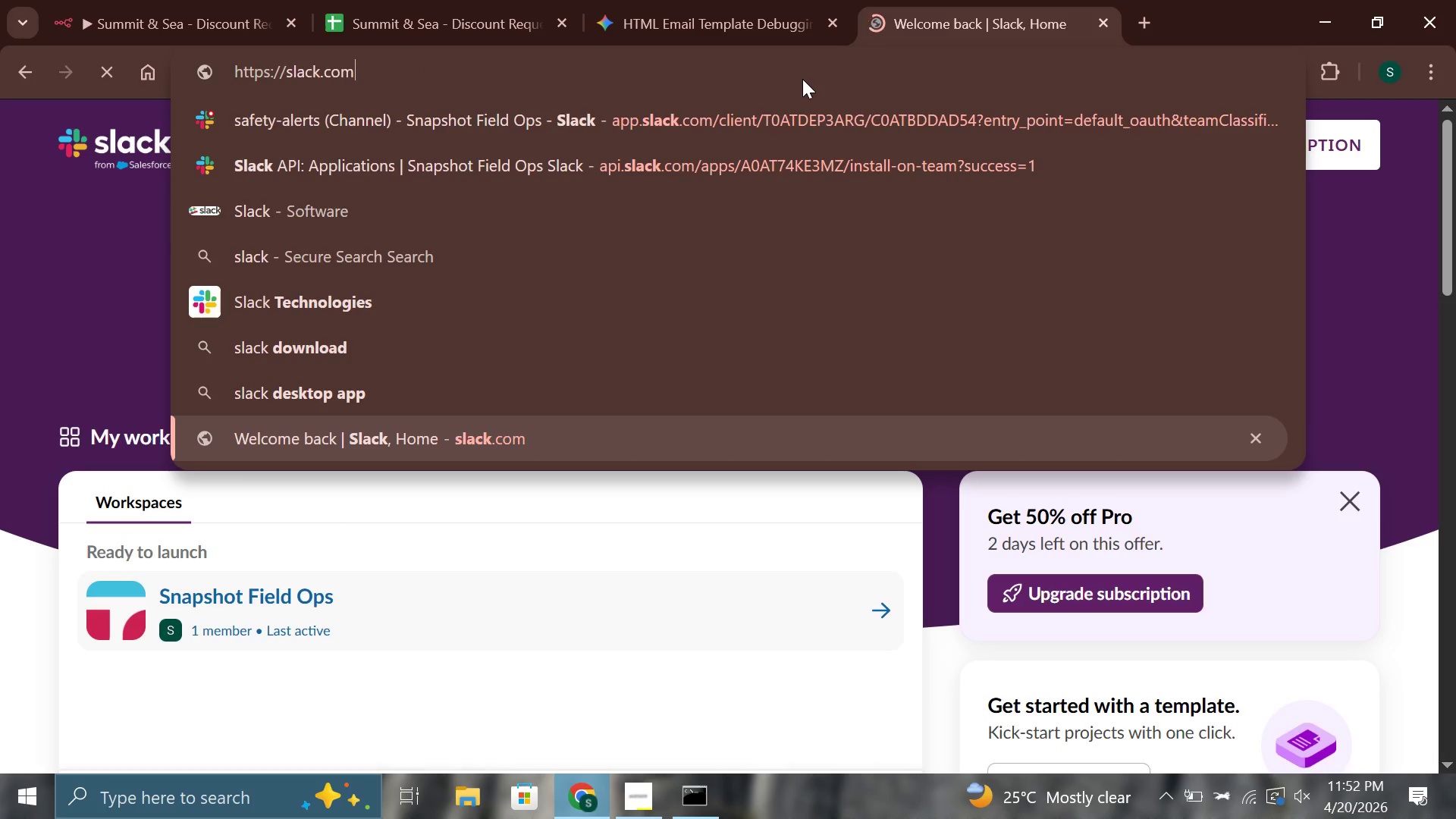 
key(ArrowUp)
 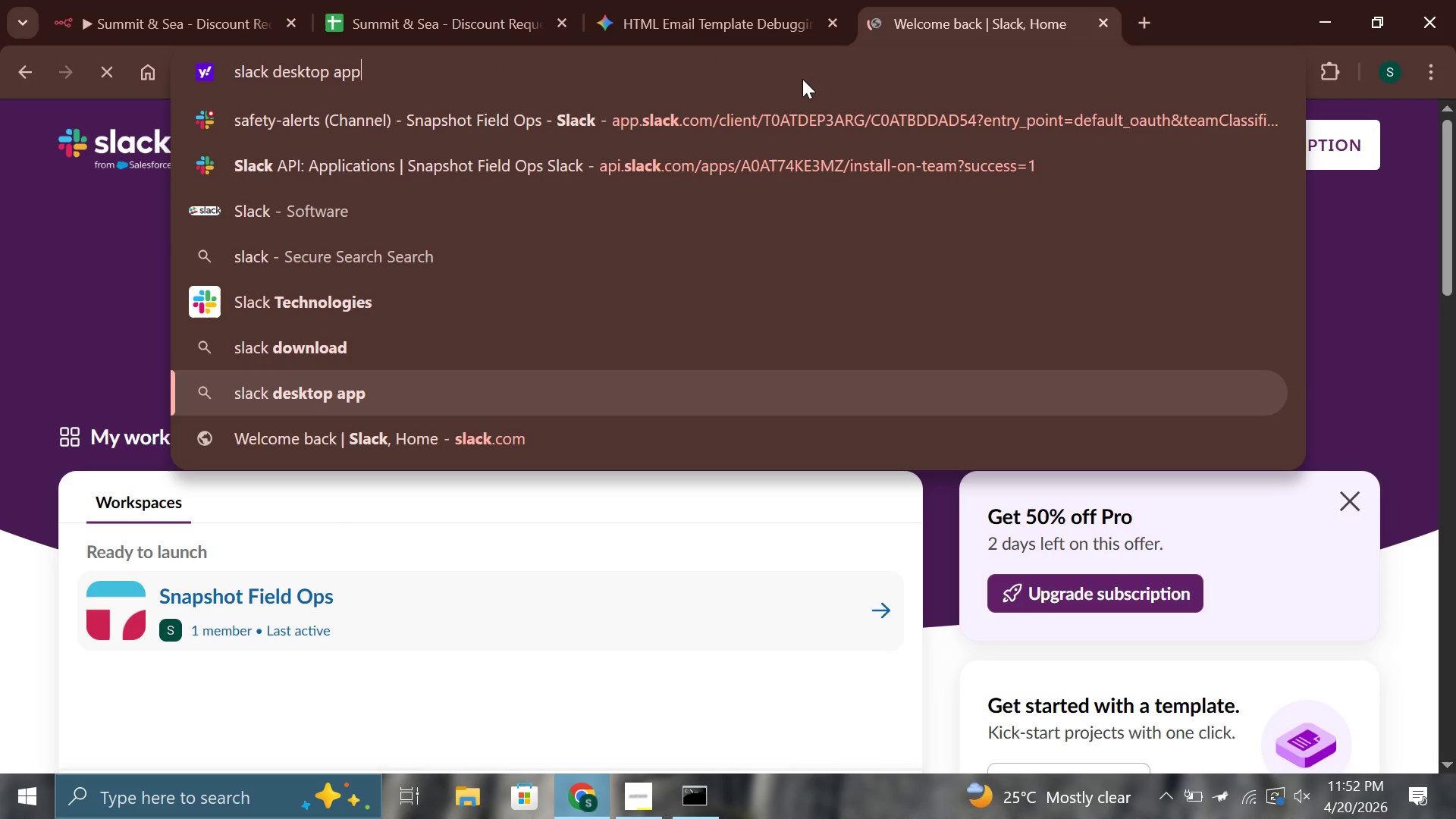 
key(ArrowUp)
 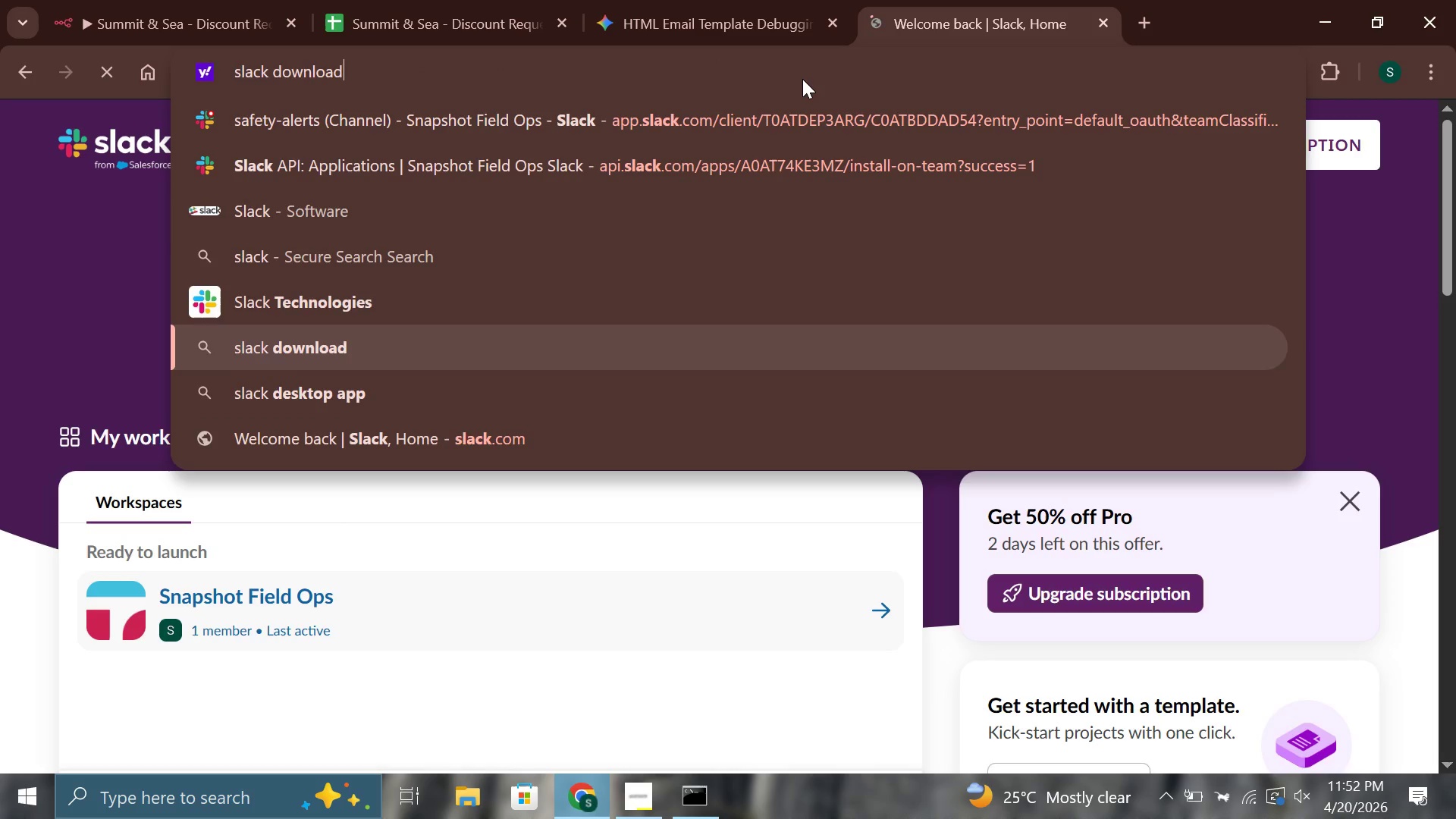 
key(ArrowUp)
 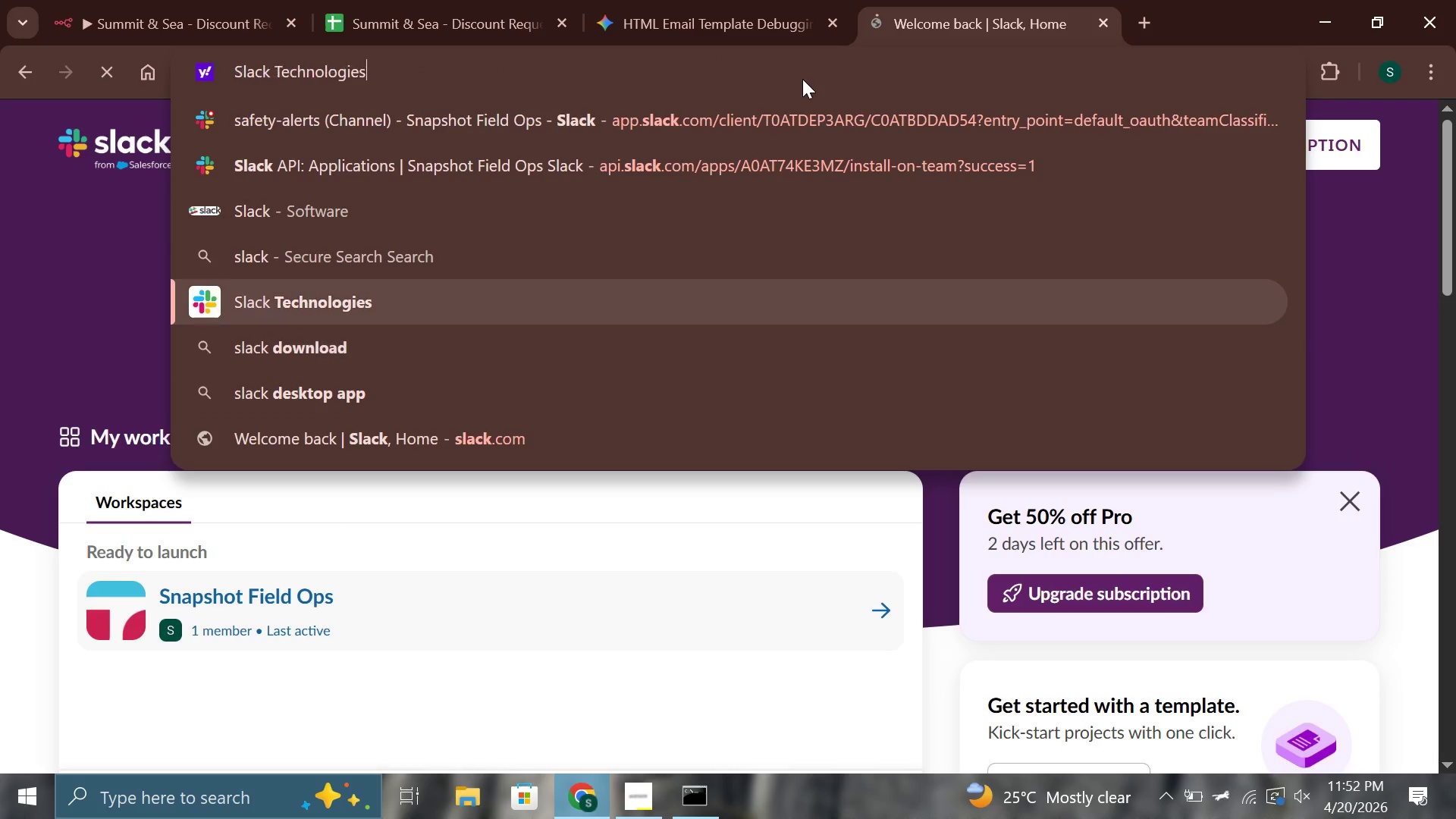 
key(ArrowUp)
 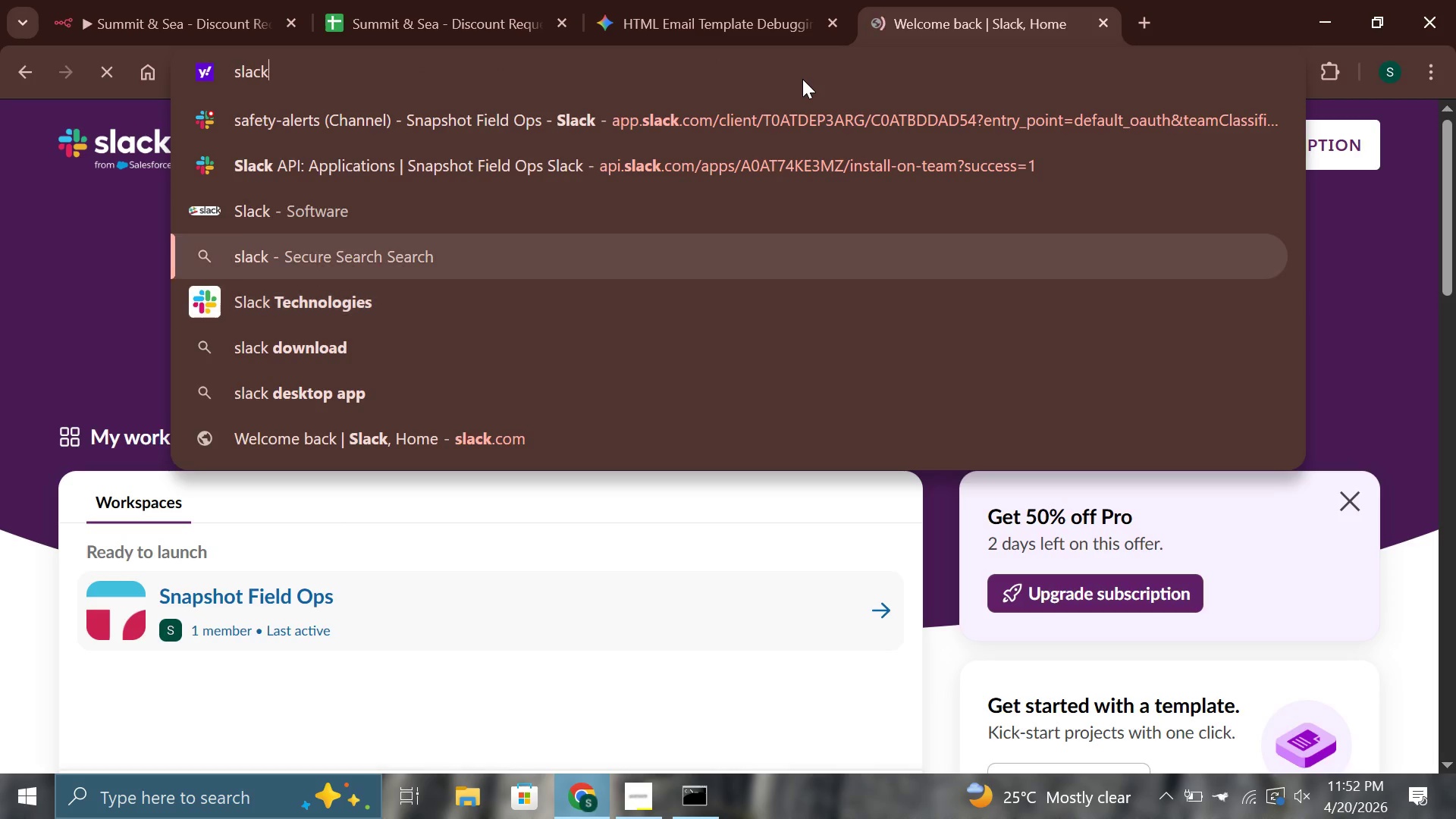 
key(ArrowUp)
 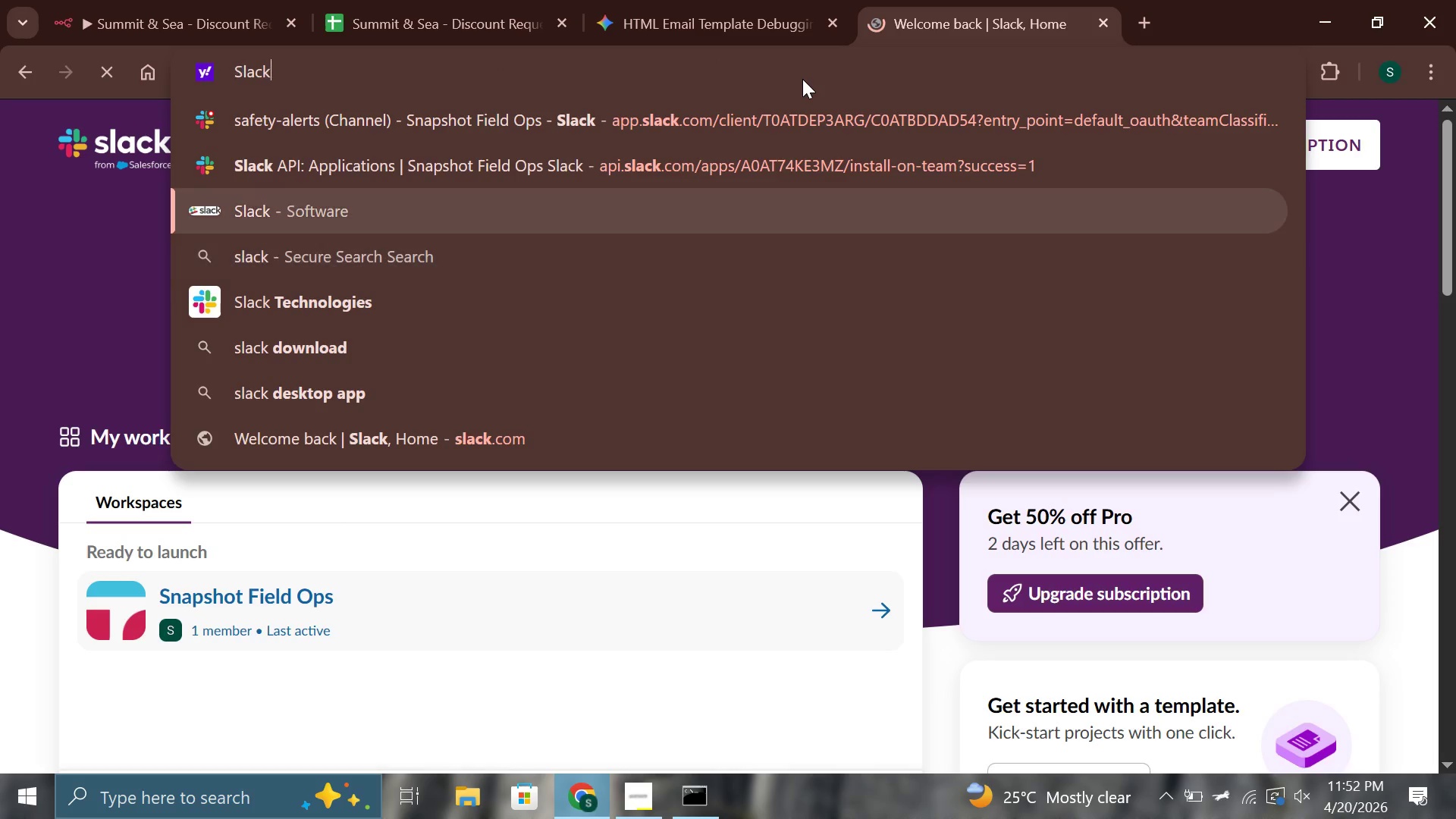 
key(ArrowUp)
 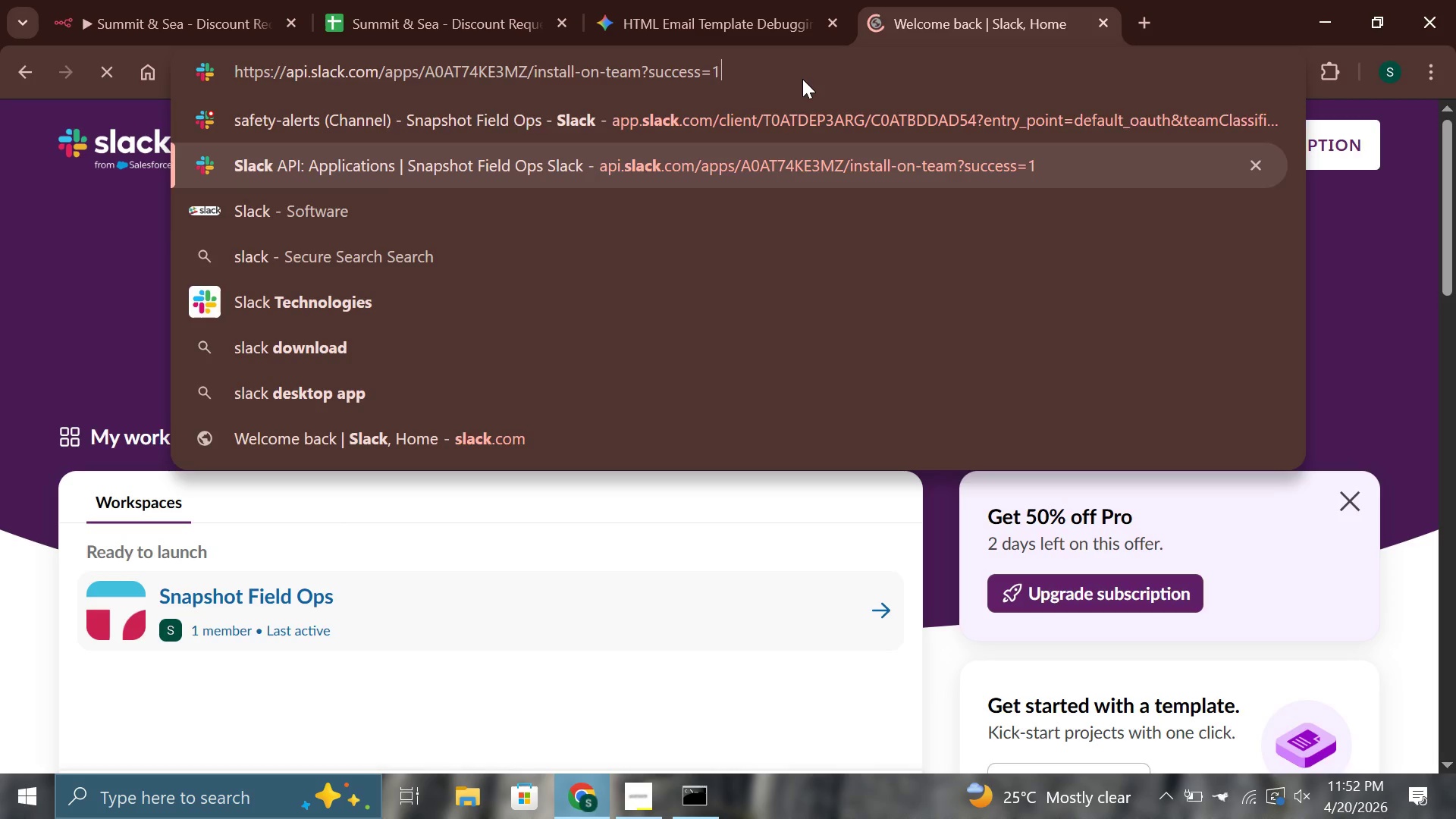 
key(ArrowUp)
 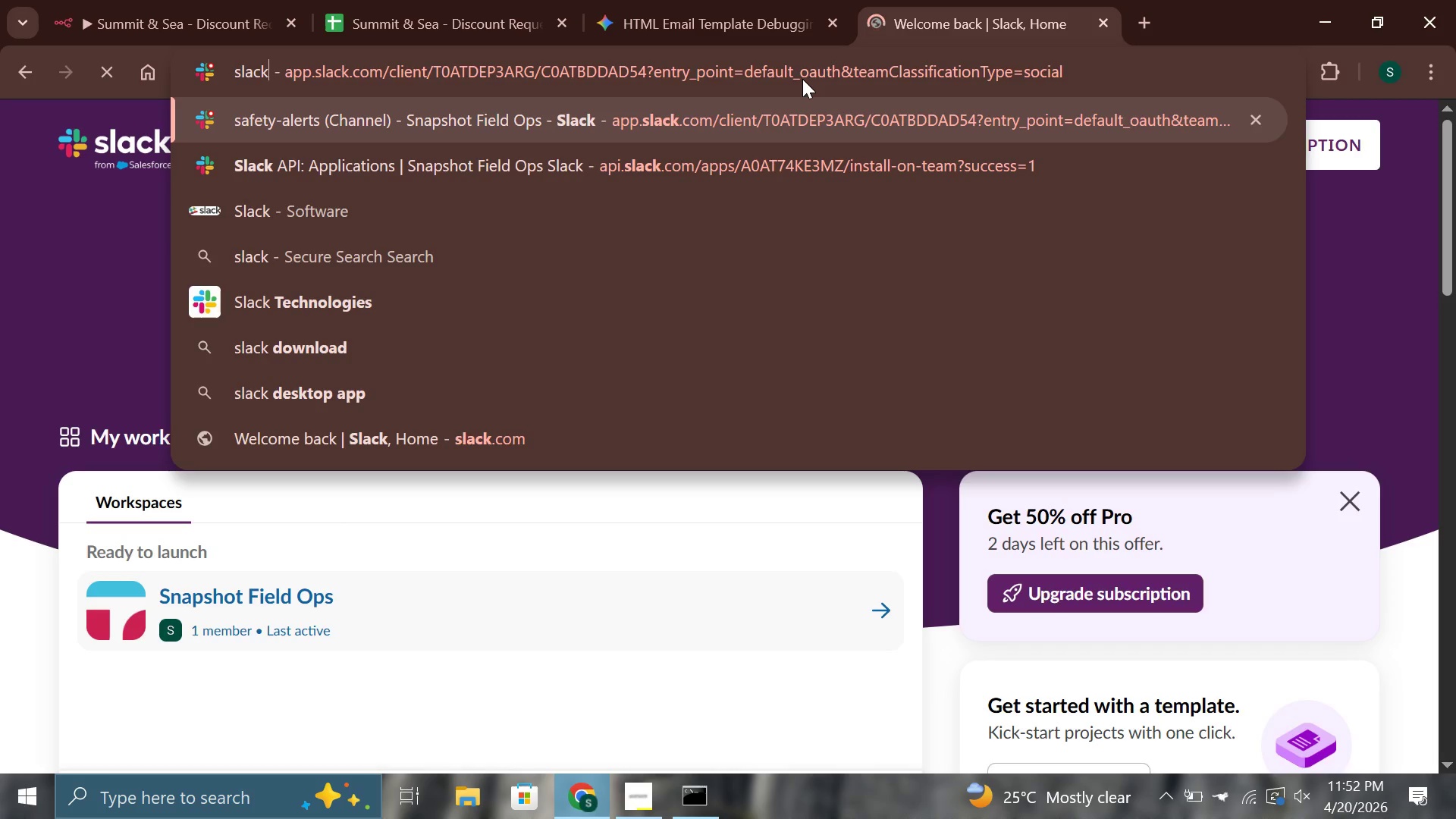 
key(Enter)
 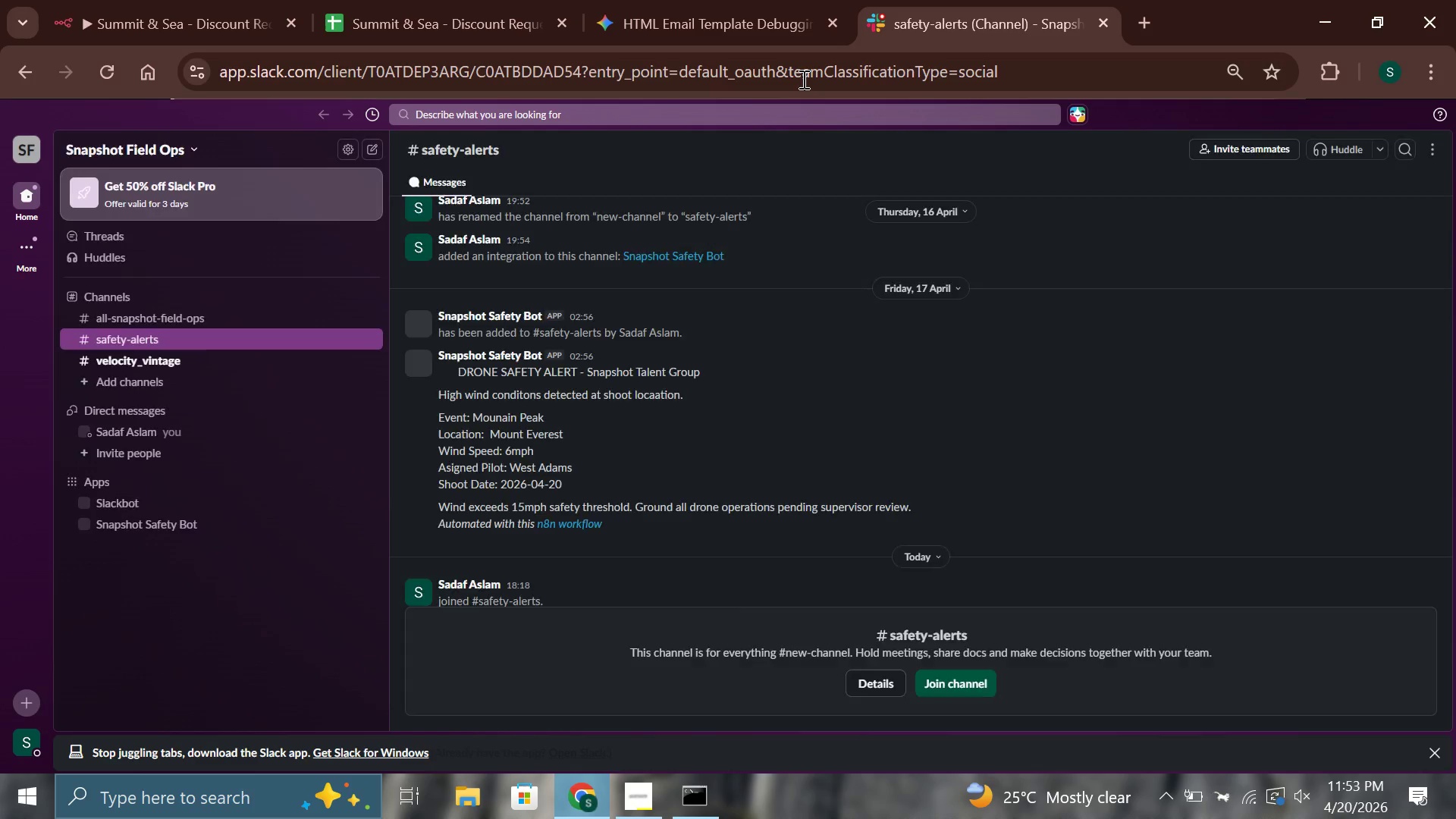 
wait(49.33)
 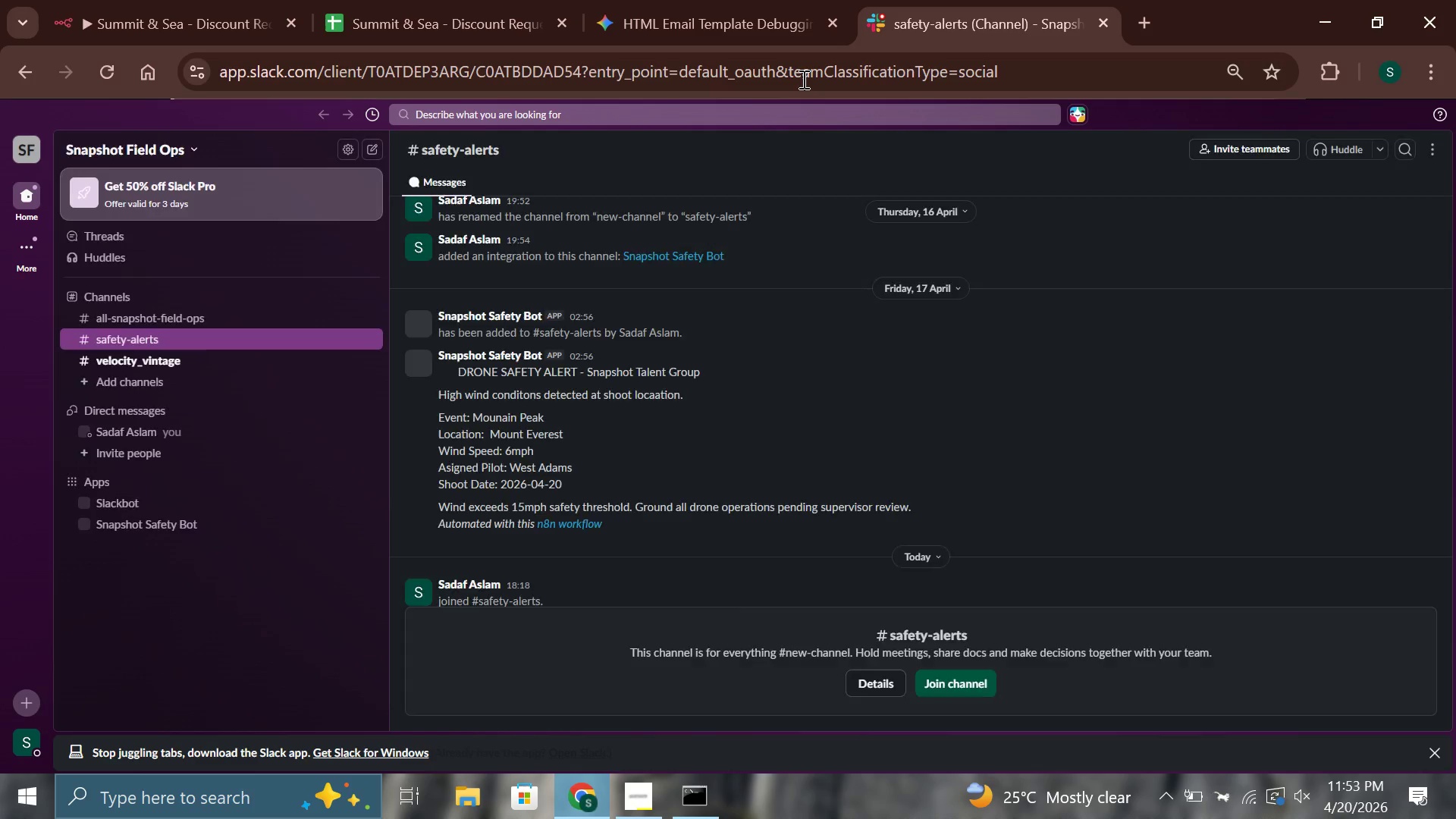 
hold_key(key=ControlLeft, duration=1.3)
scroll: coordinate [698, 417], scroll_direction: up, amount: 2.0
 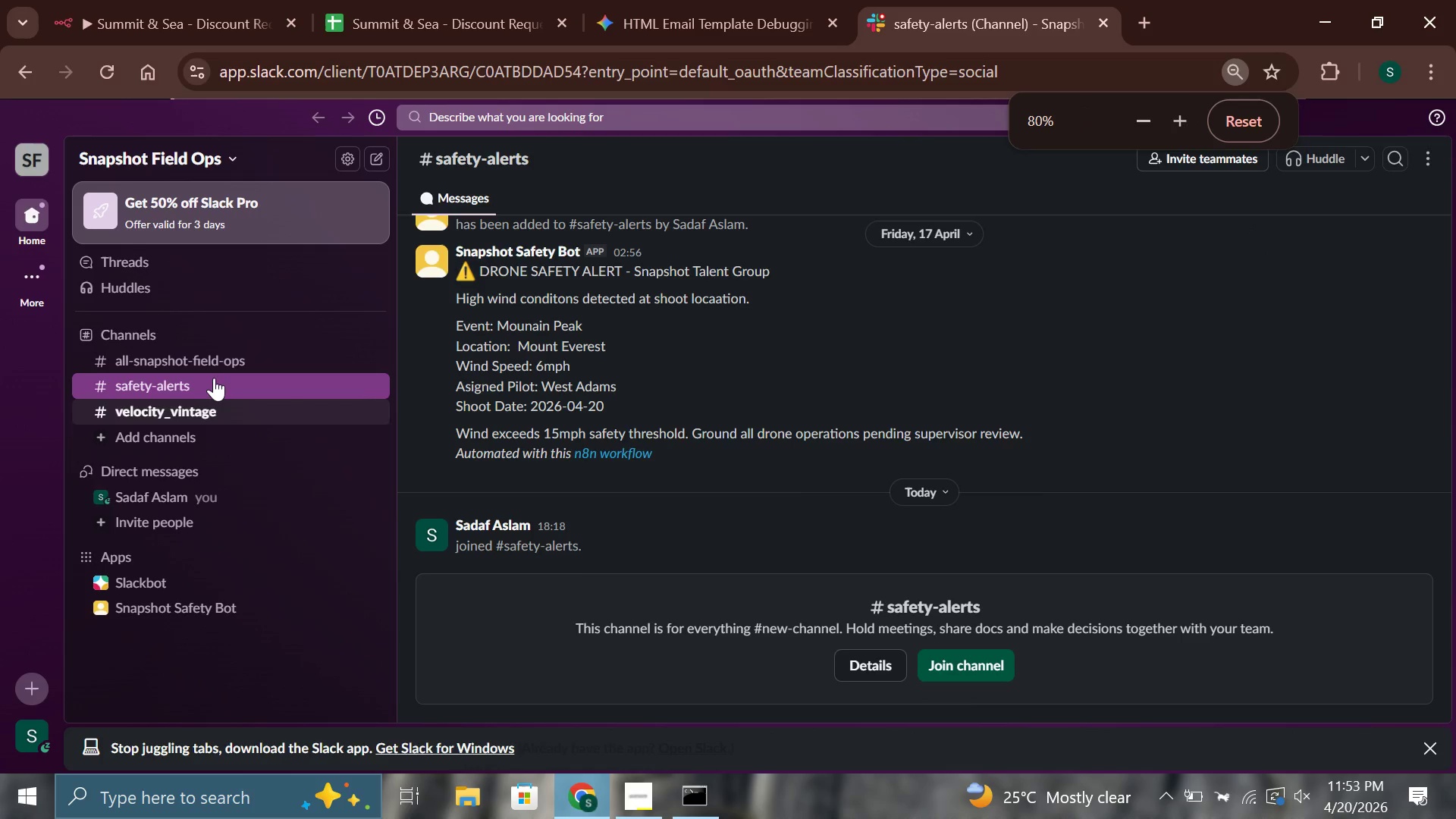 
mouse_move([187, 406])
 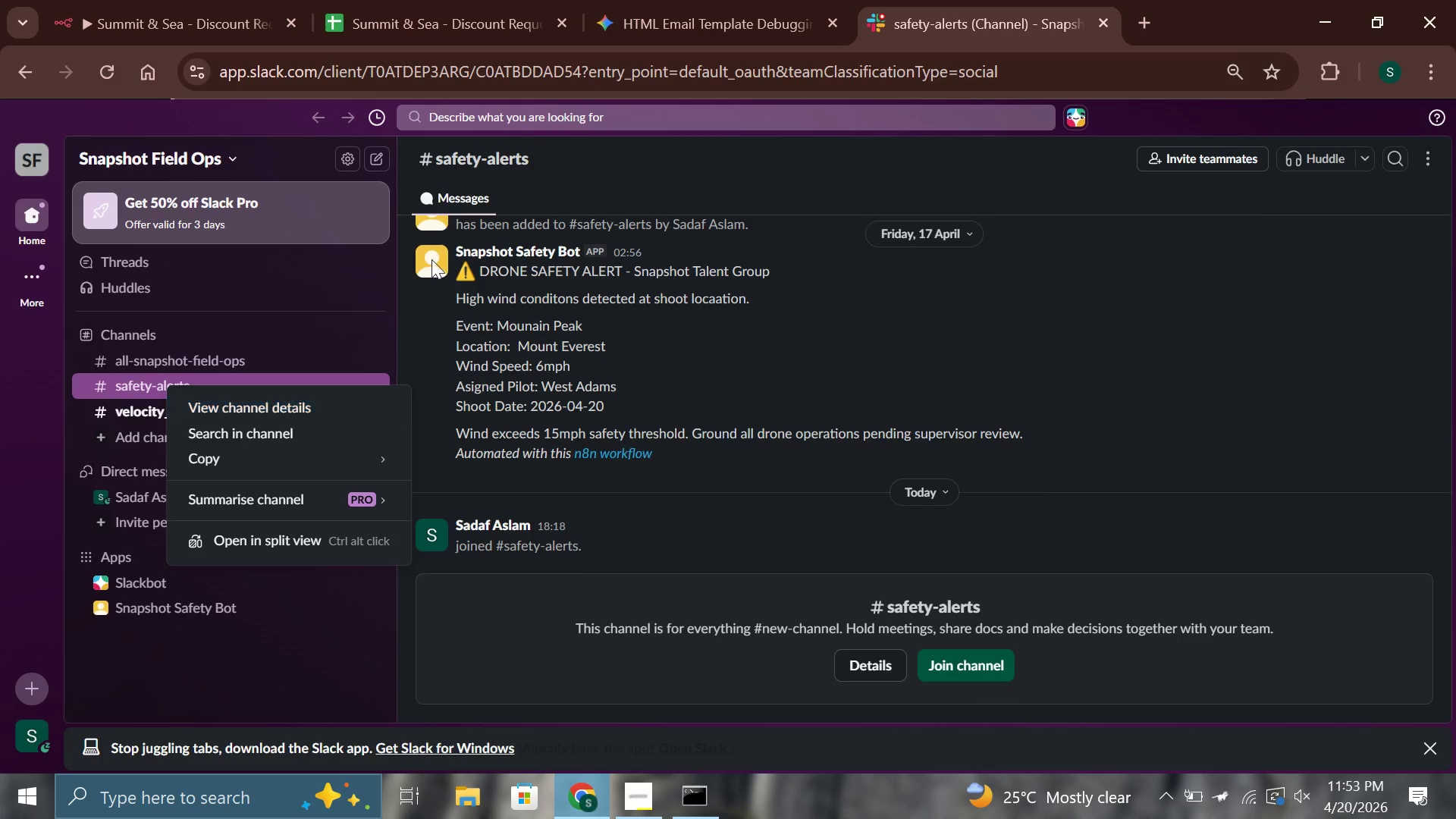 
left_click([483, 159])
 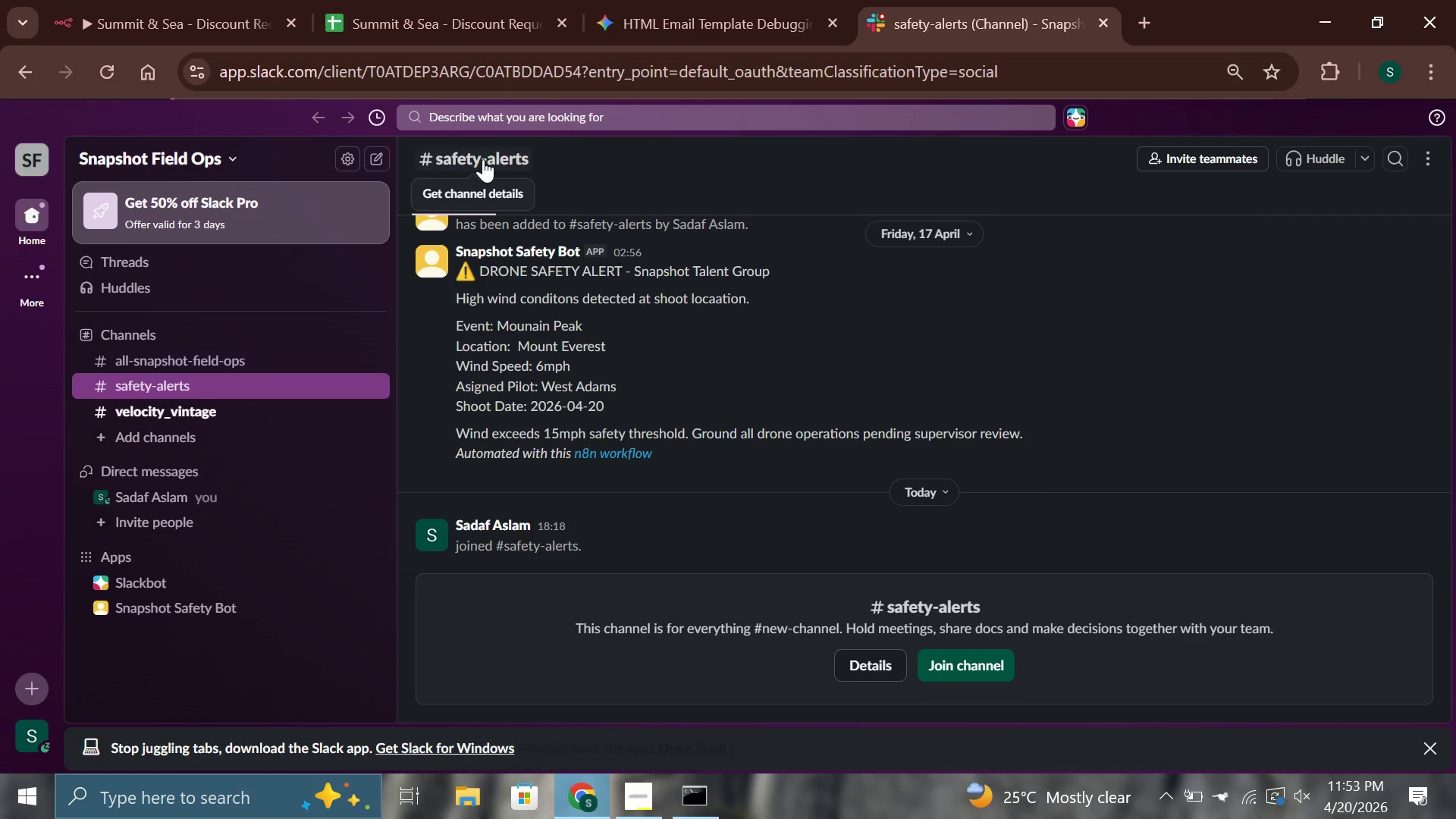 
left_click([483, 159])
 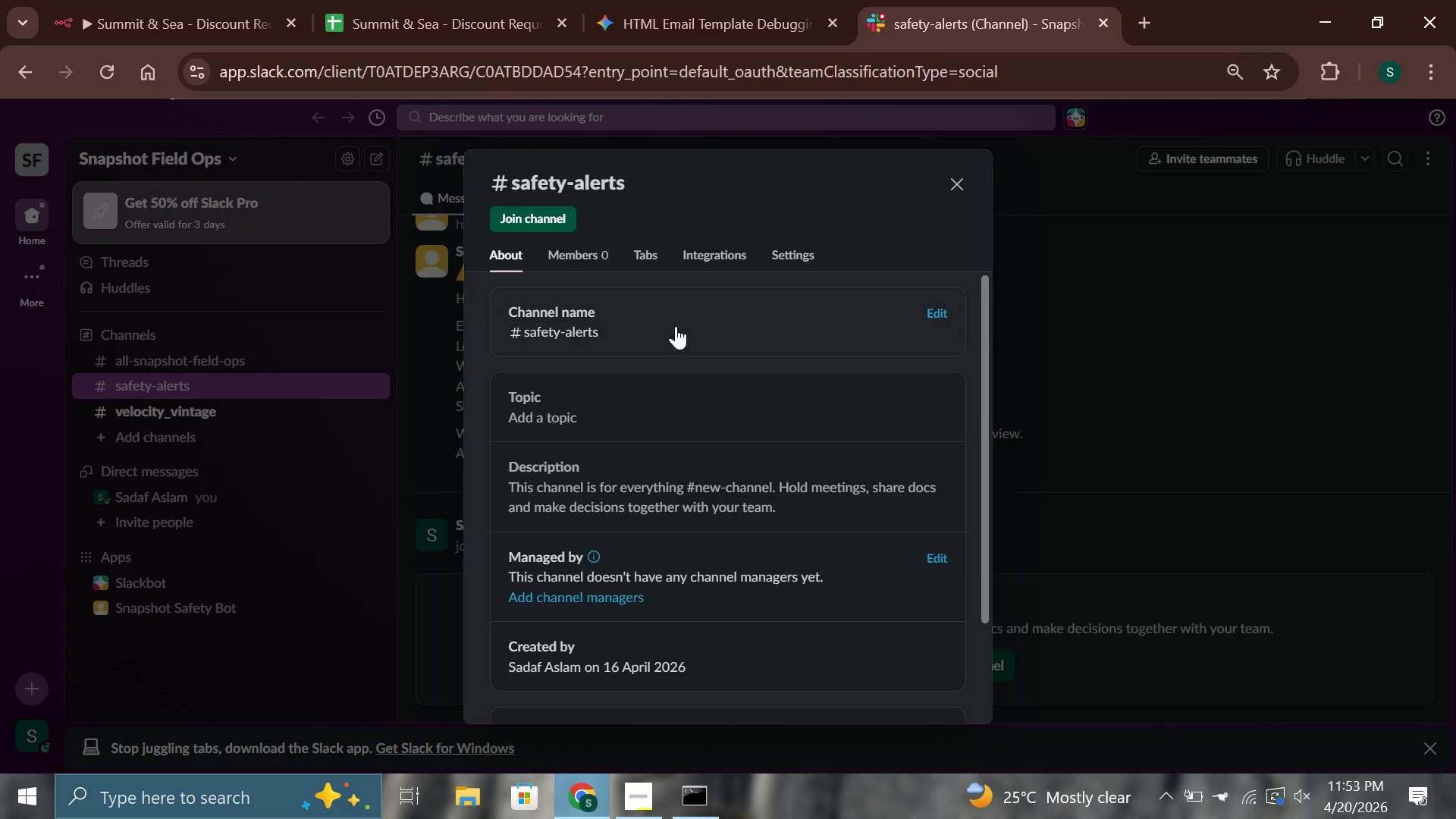 
scroll: coordinate [711, 498], scroll_direction: down, amount: 8.0
 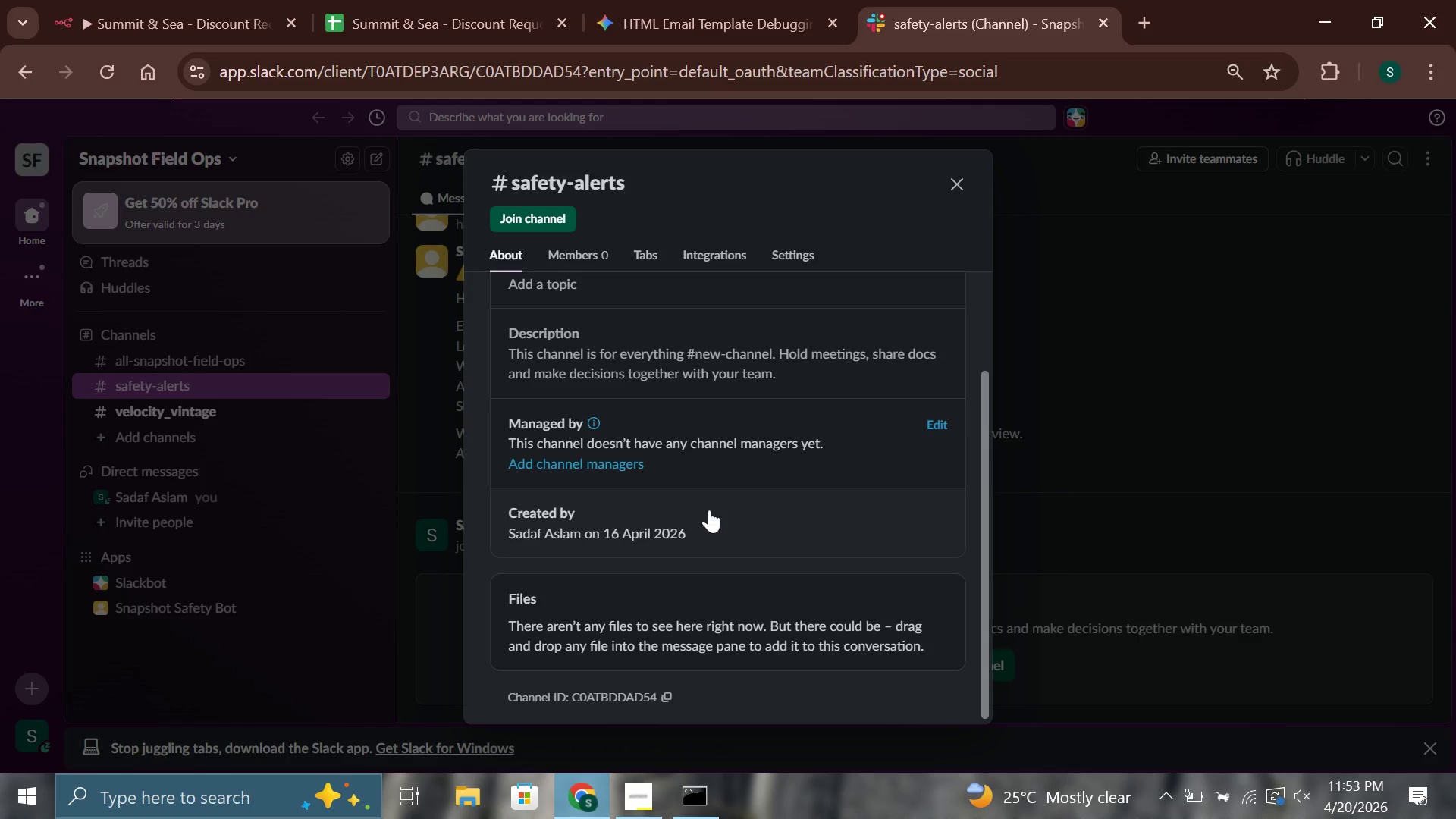 
scroll: coordinate [708, 510], scroll_direction: up, amount: 7.0
 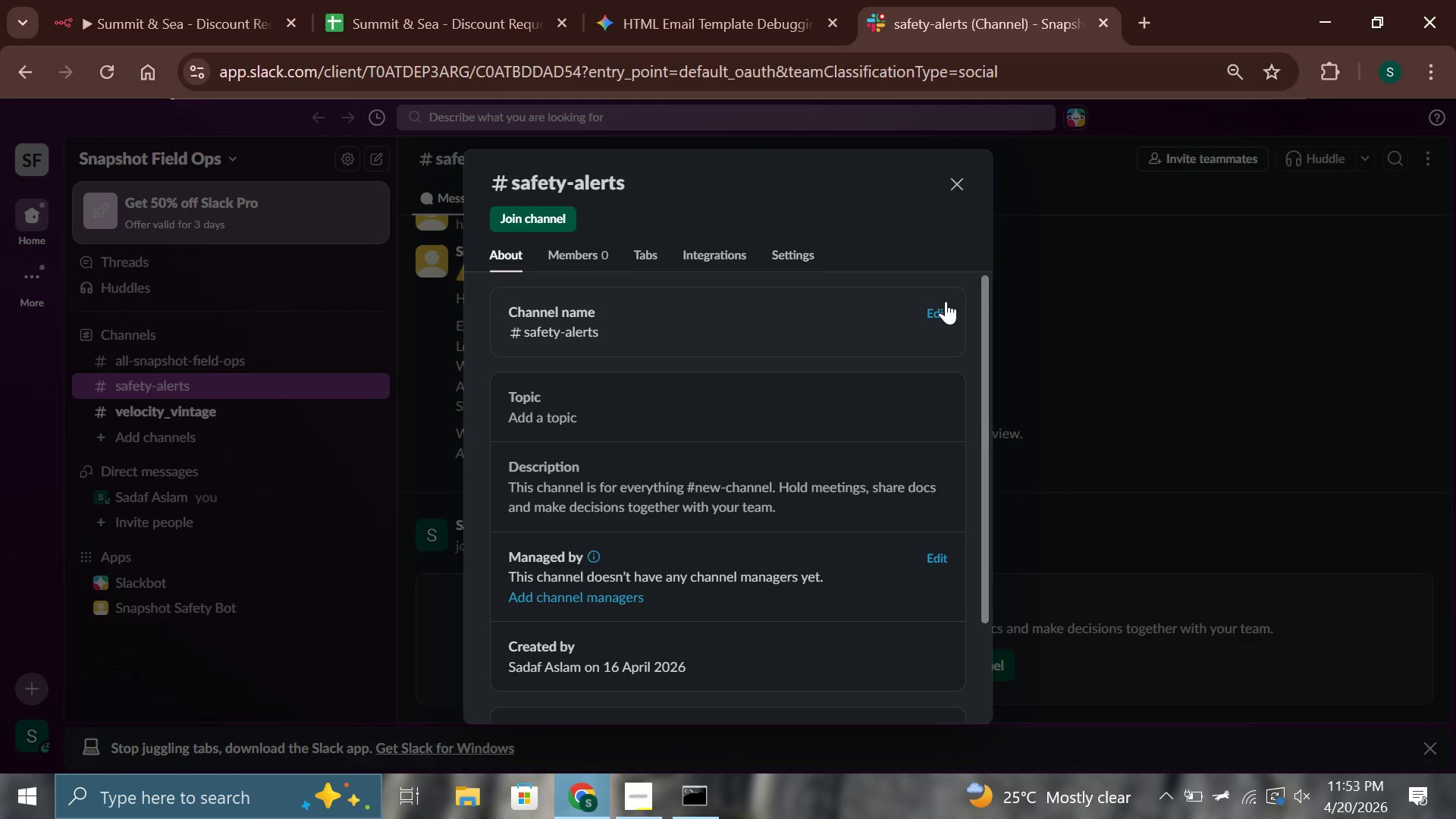 
left_click([939, 314])
 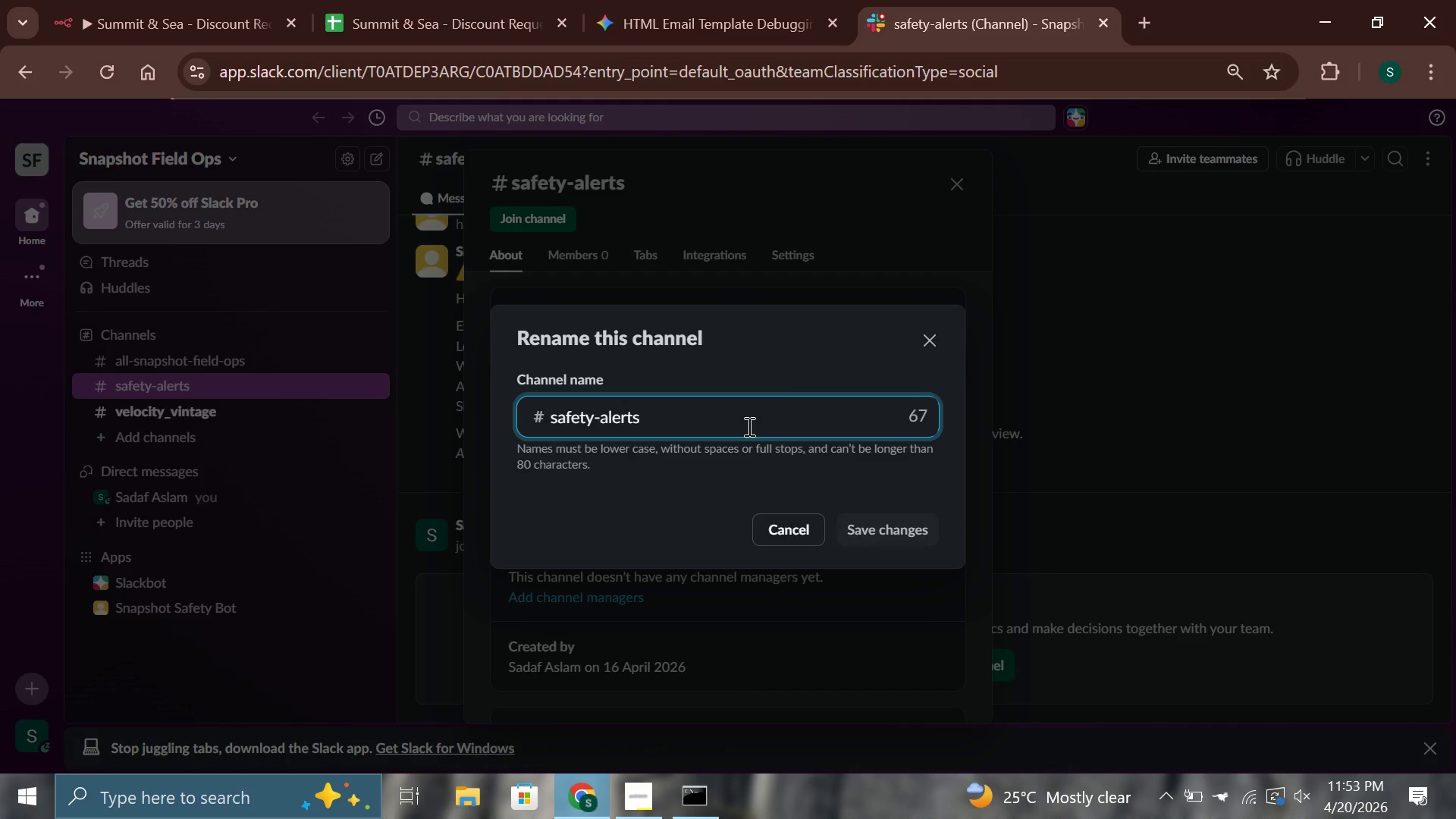 
left_click([748, 426])
 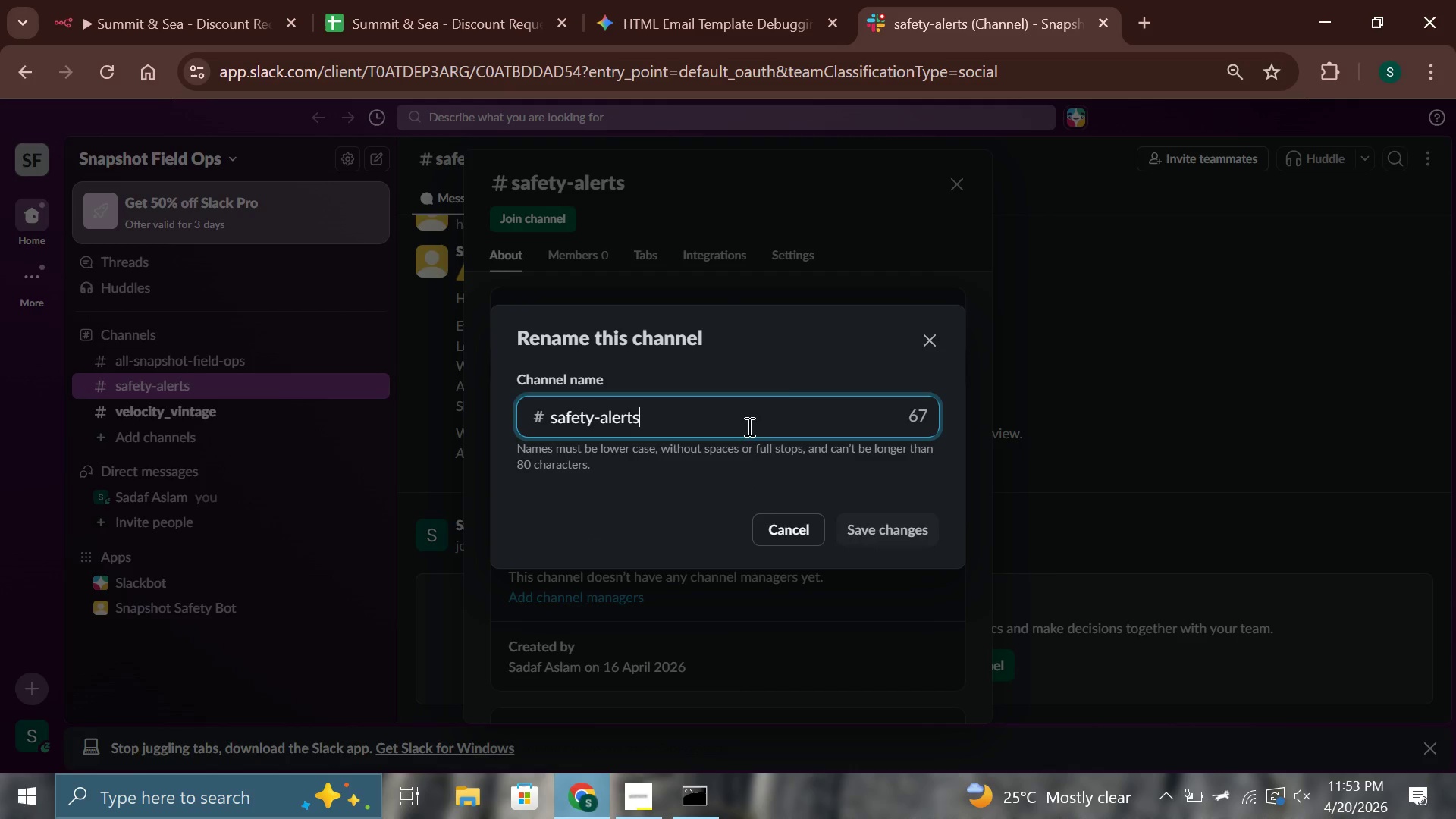 
double_click([748, 426])
 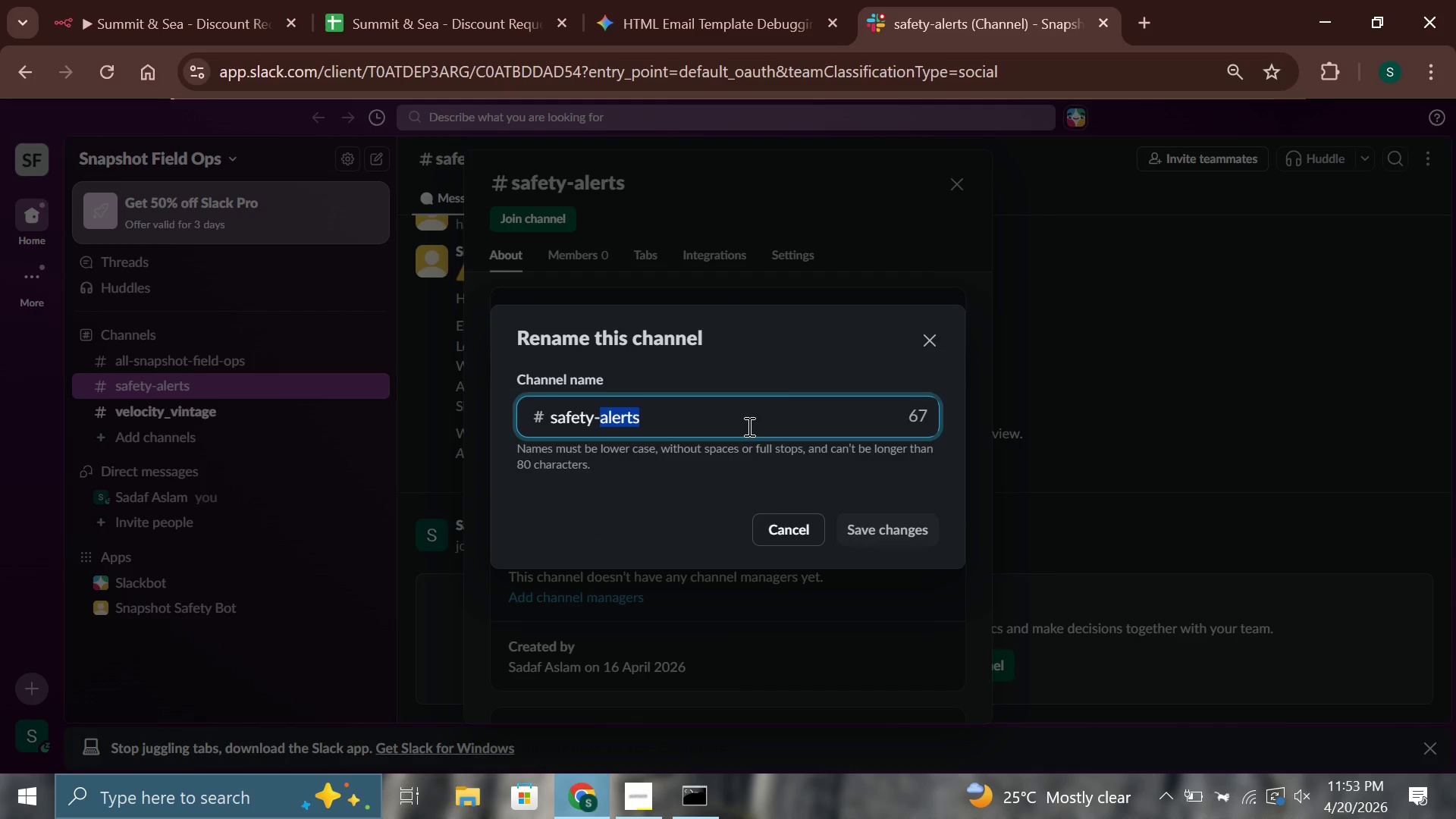 
double_click([748, 426])
 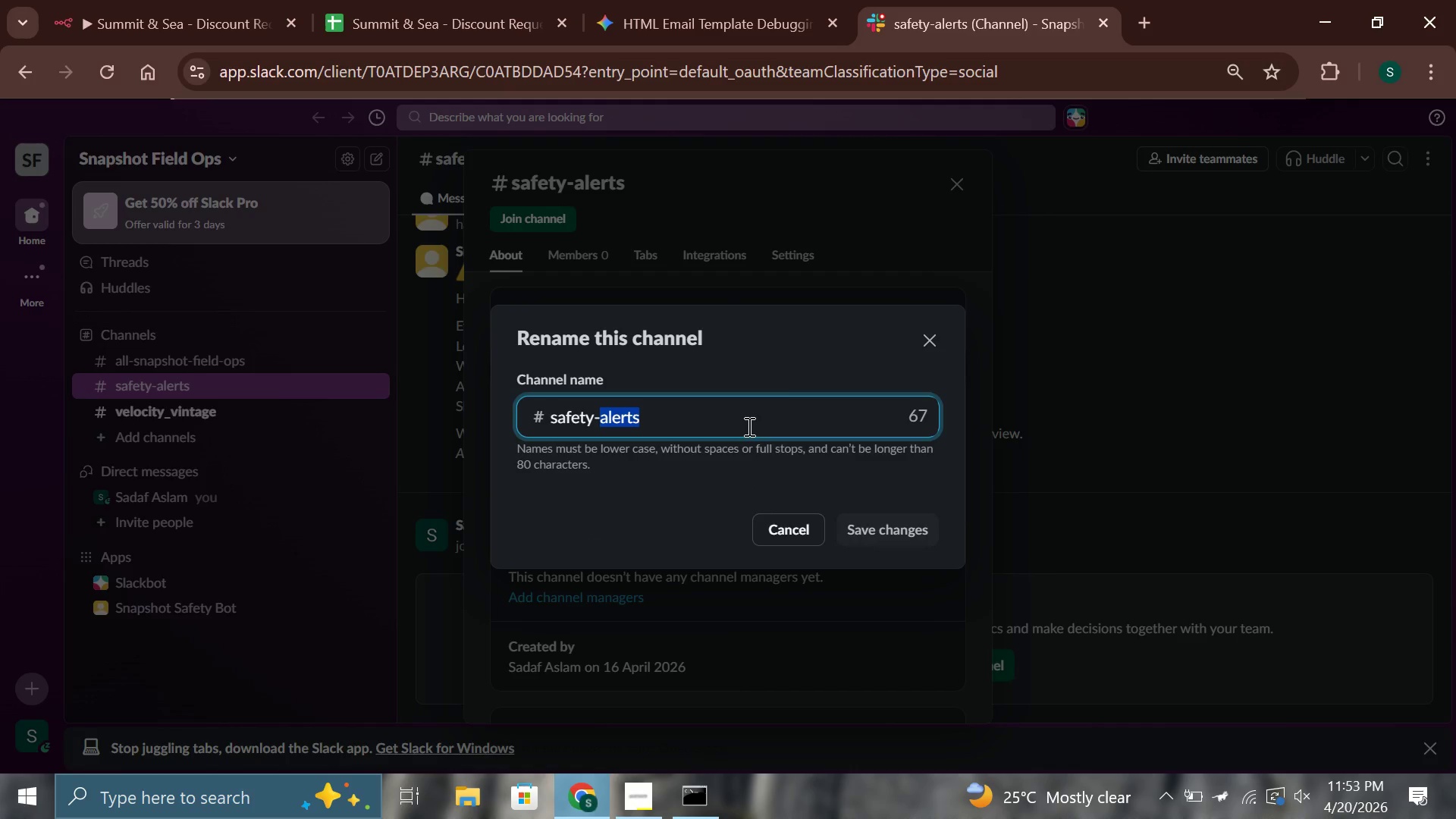 
triple_click([748, 426])
 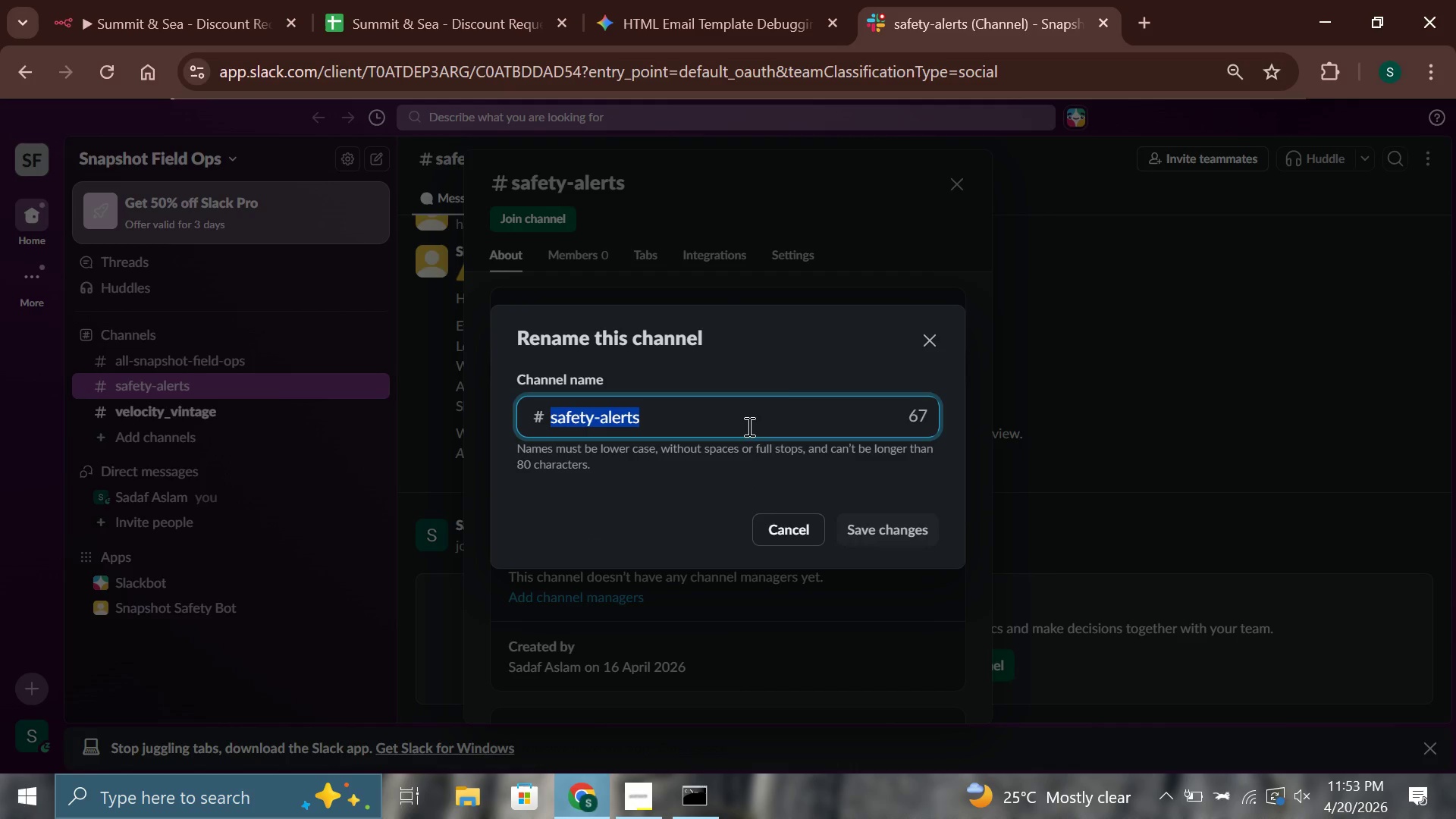 
triple_click([748, 426])
 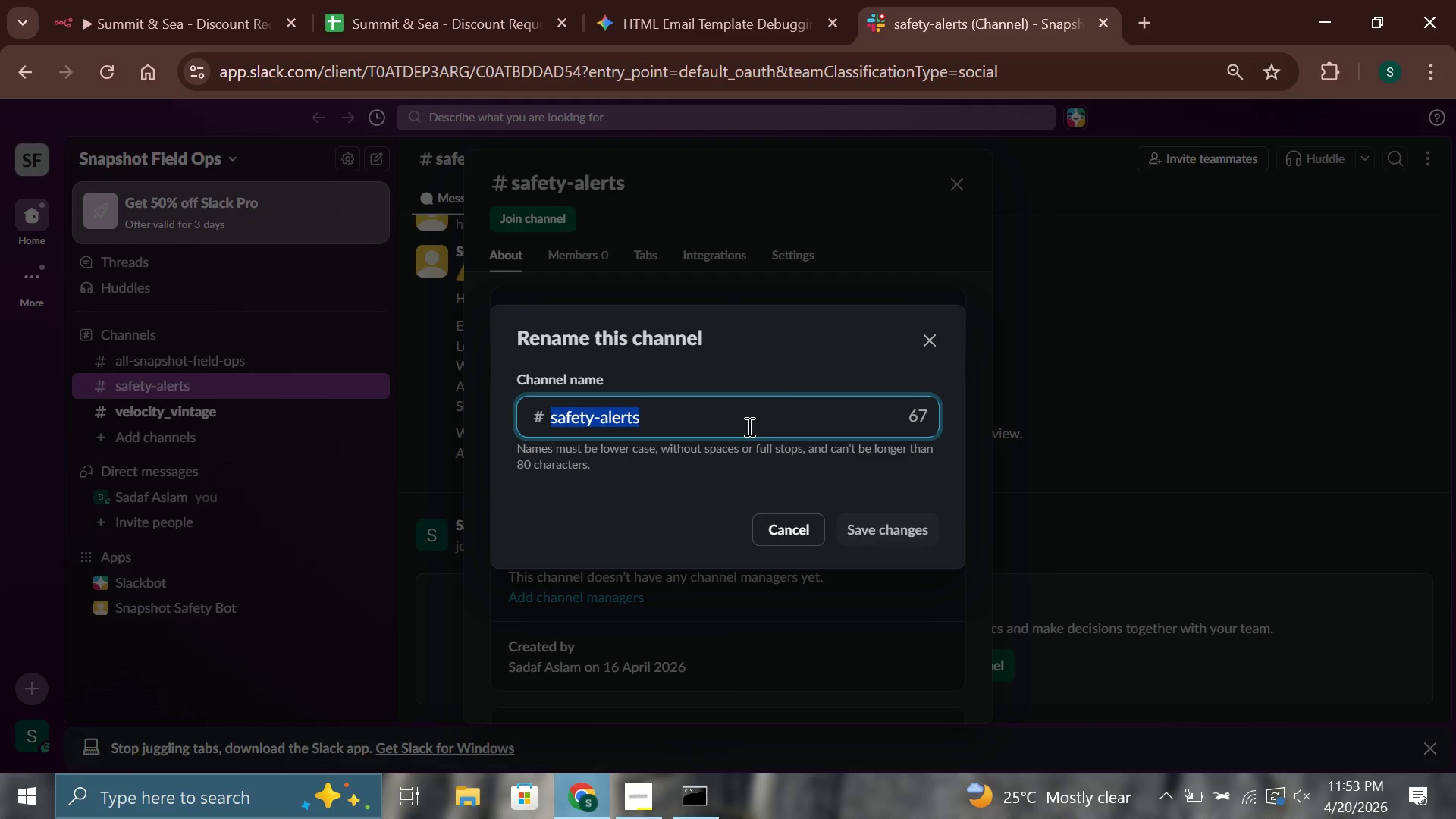 
key(Backspace)
type(Approval-requests)
 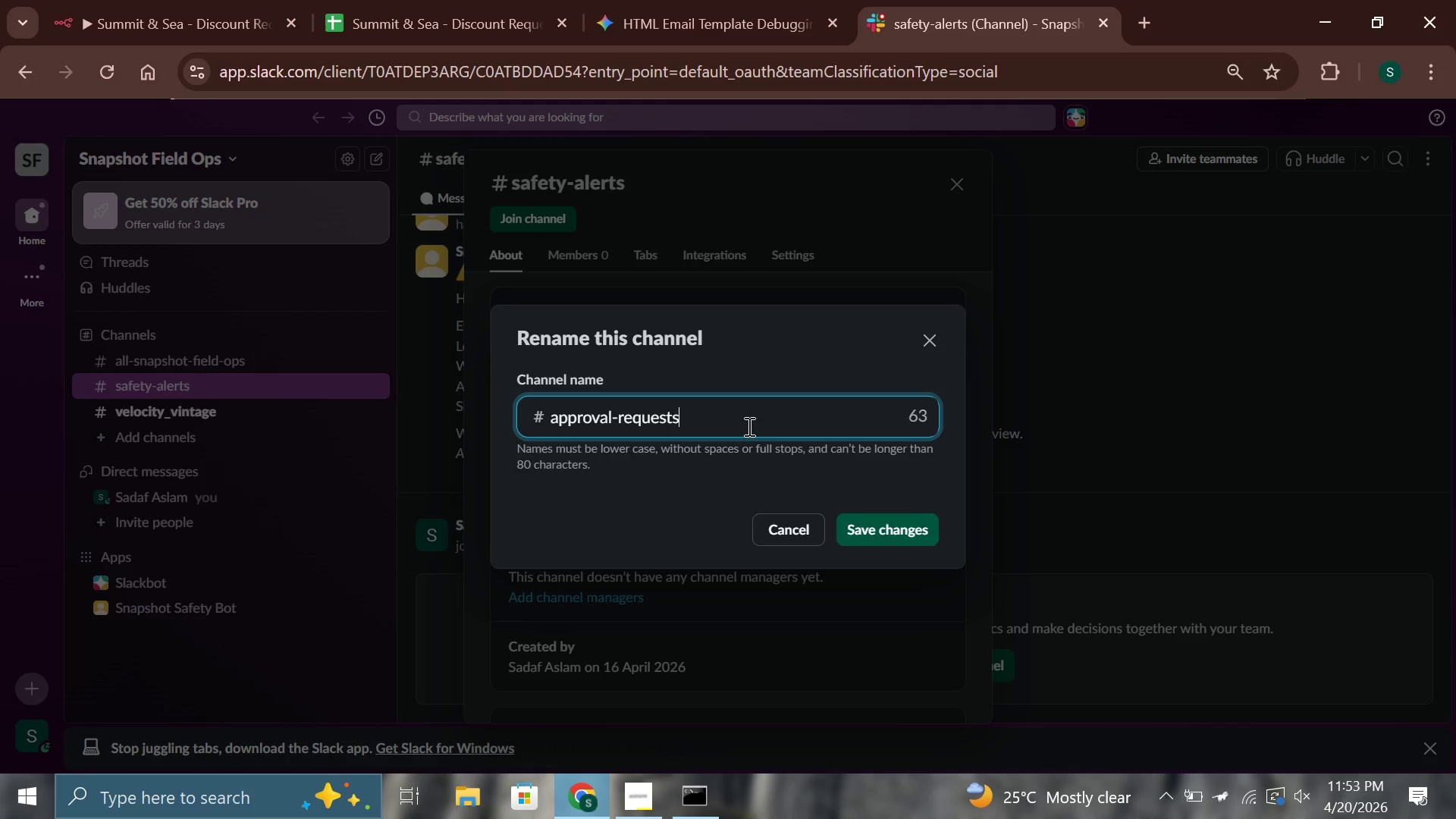 
left_click([895, 534])
 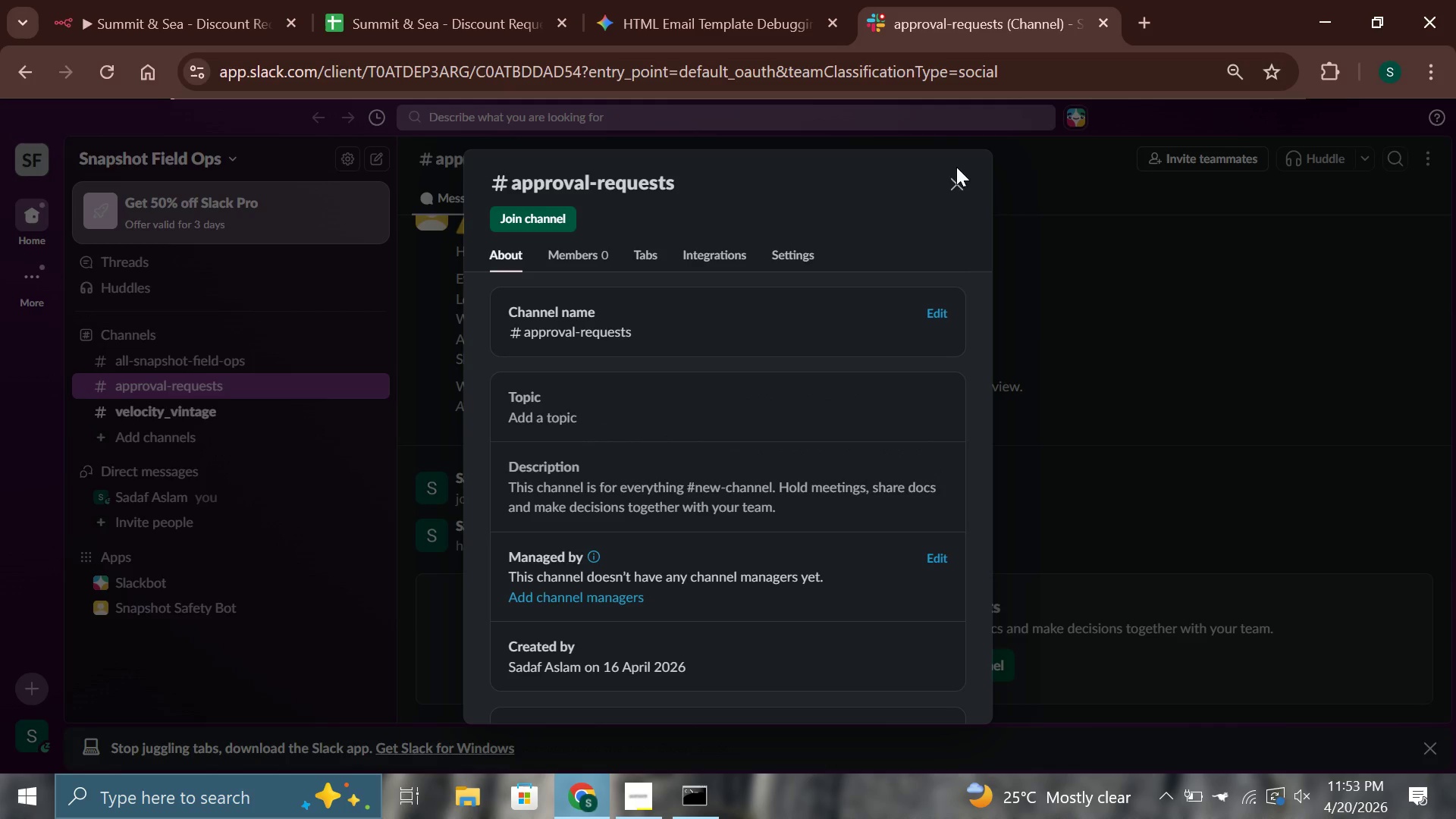 
scroll: coordinate [645, 624], scroll_direction: down, amount: 5.0
 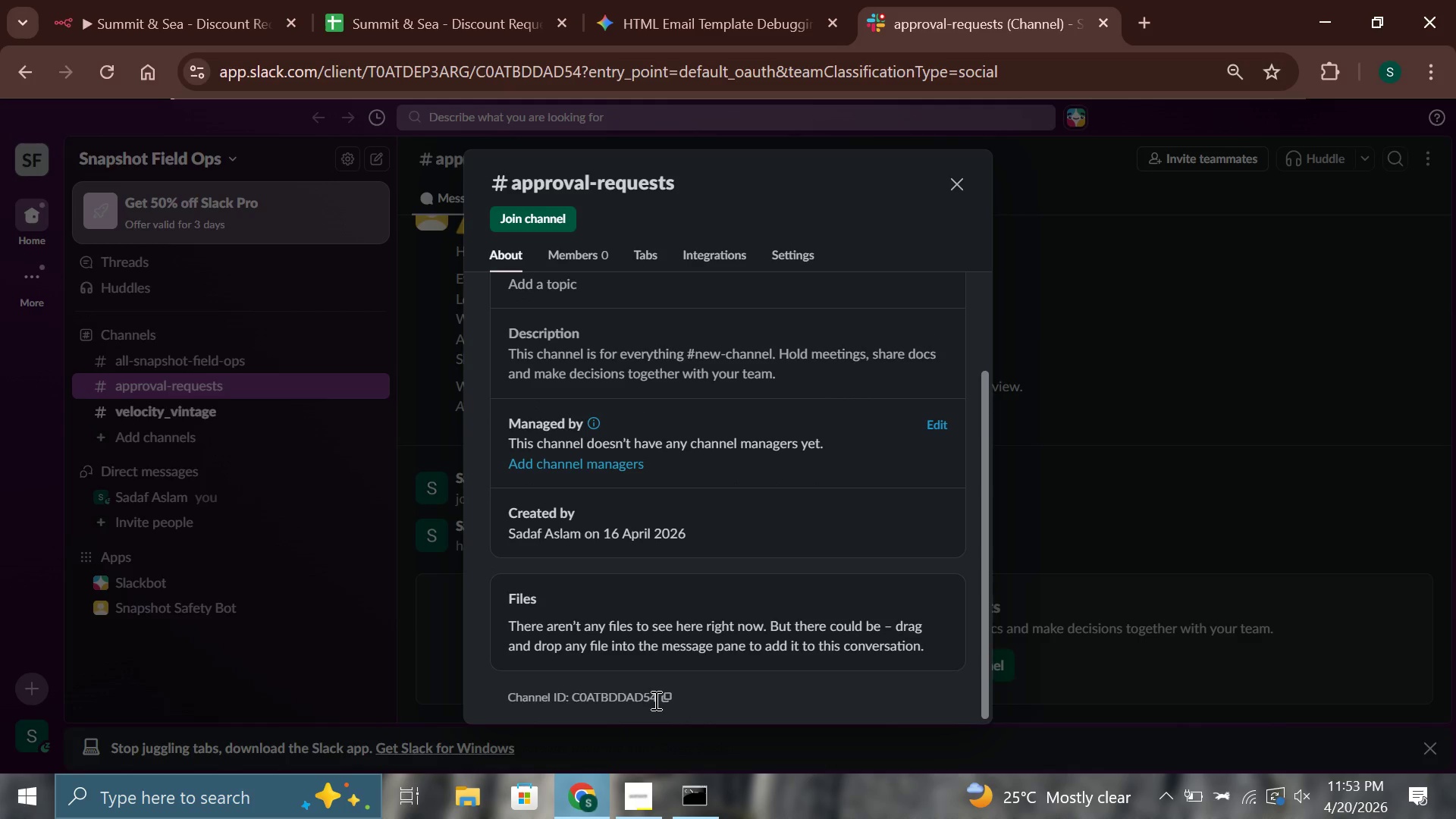 
double_click([661, 698])
 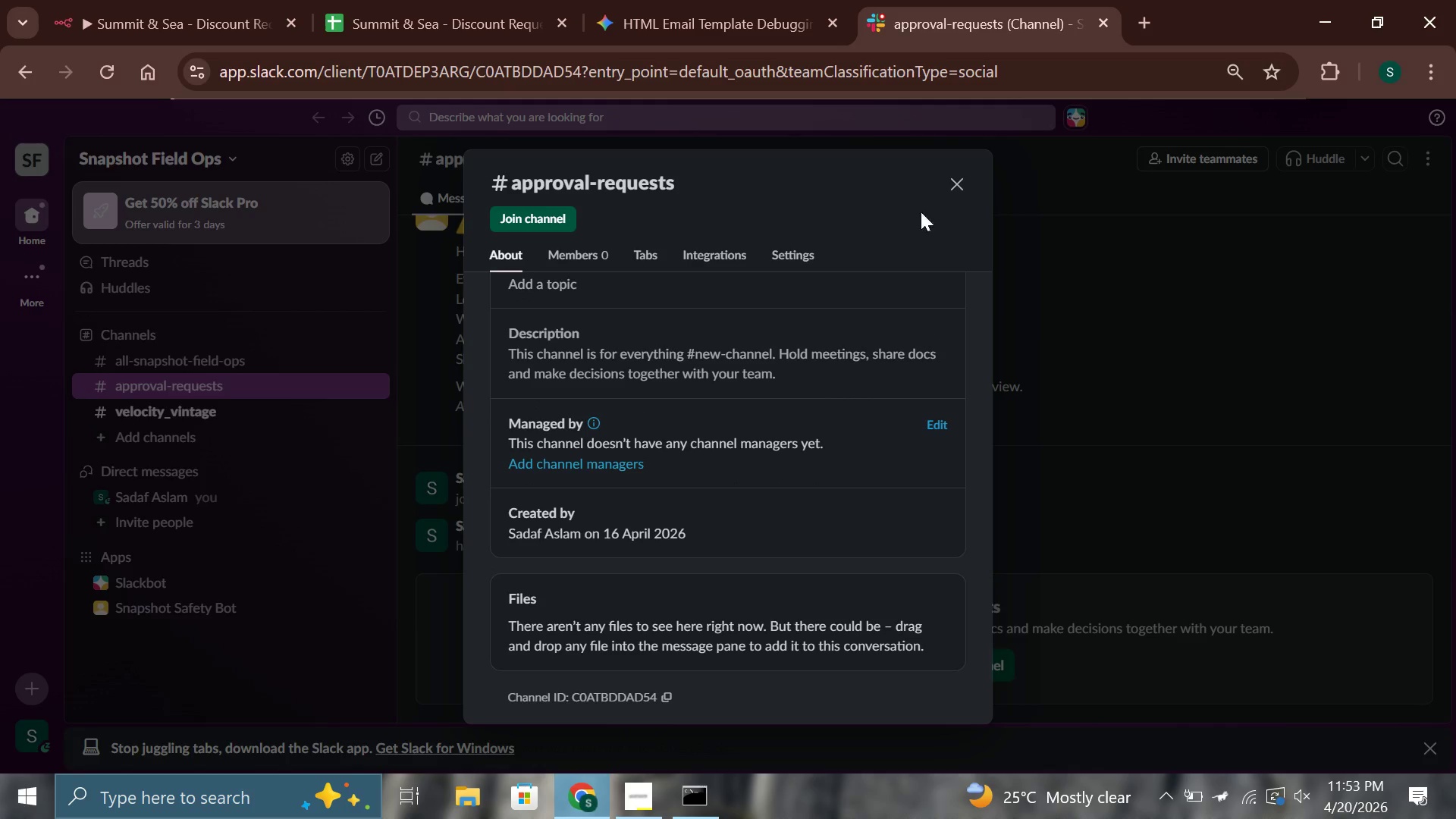 
left_click([956, 175])
 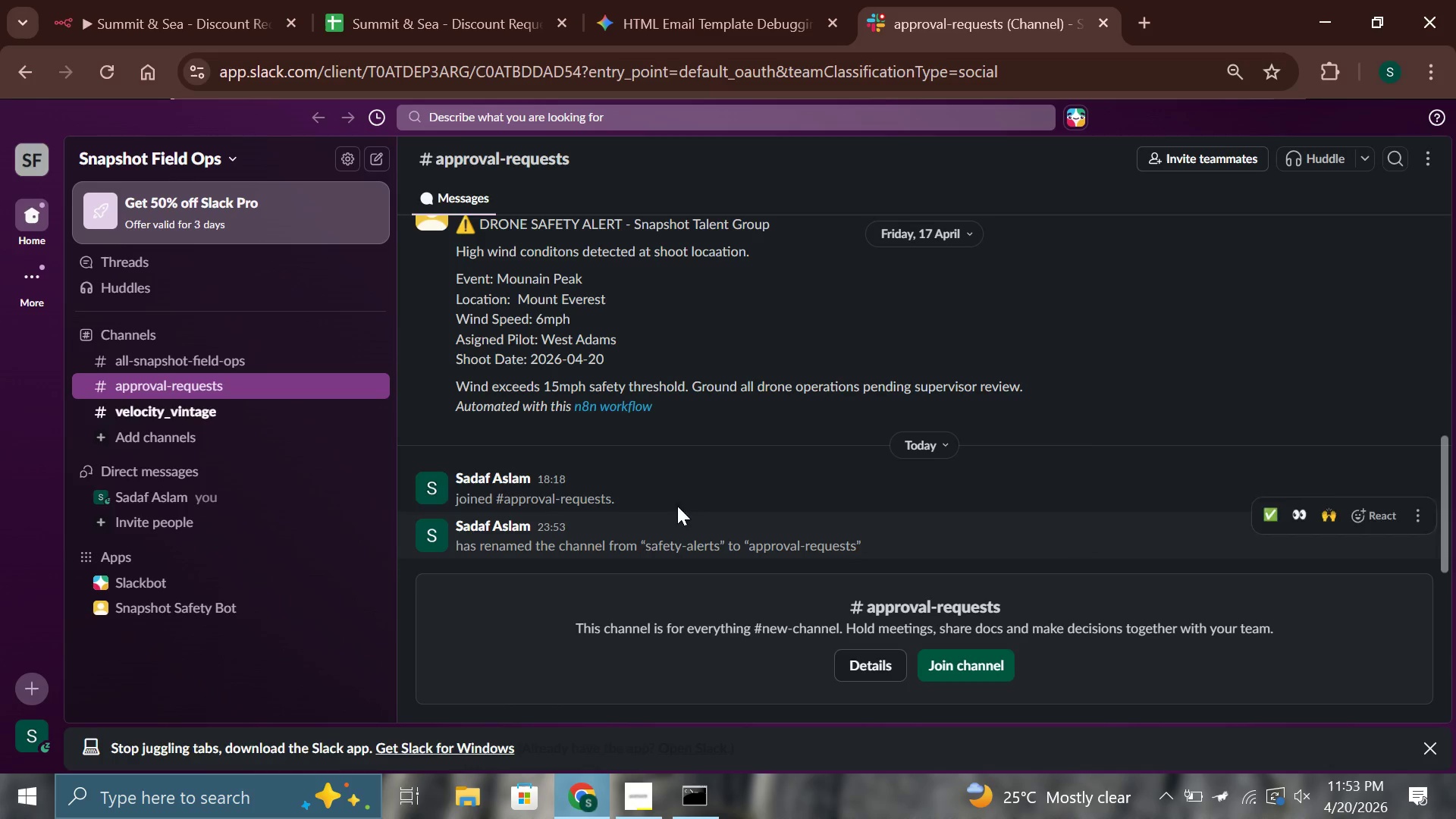 
left_click([695, 494])
 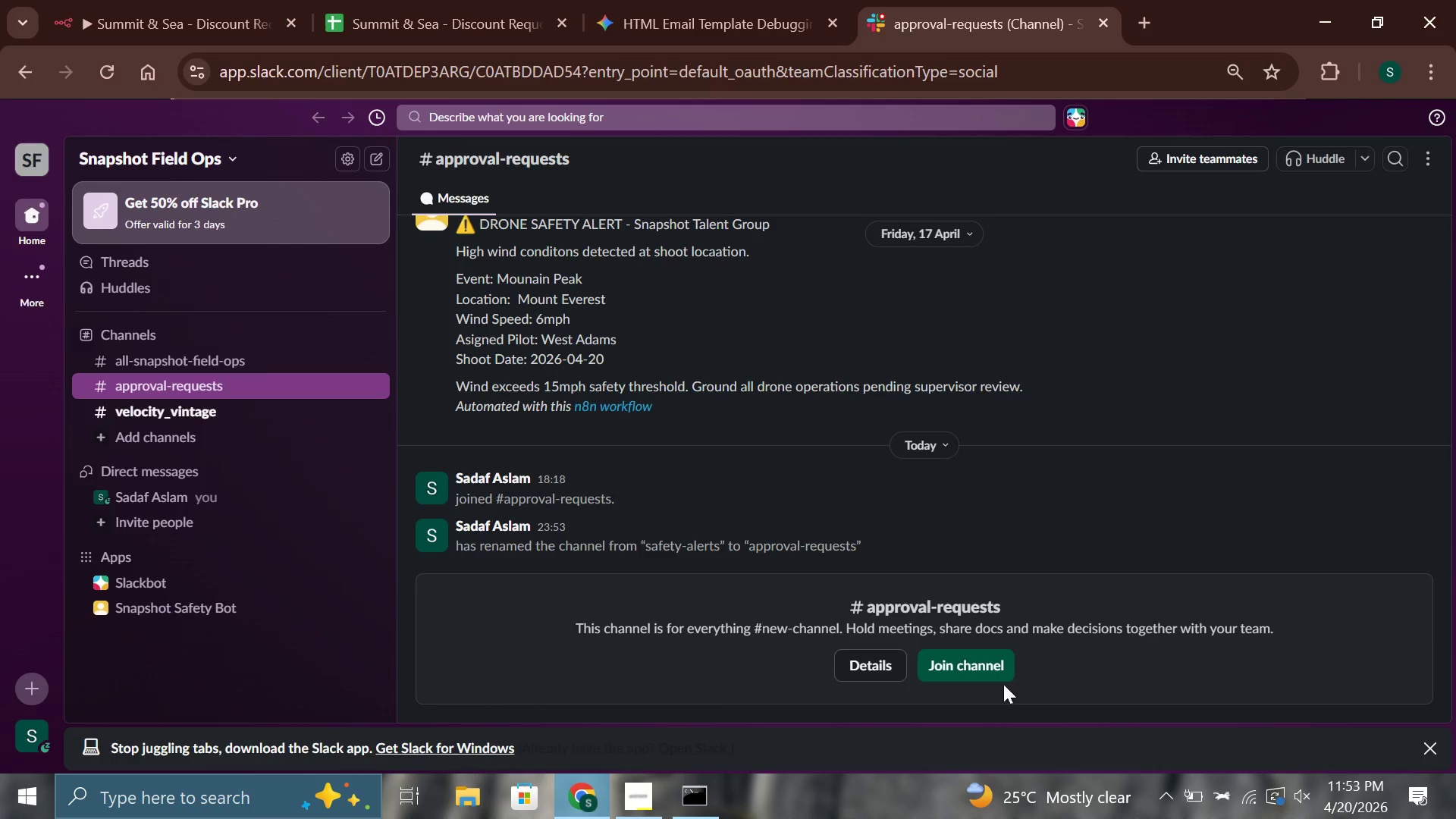 
left_click([984, 673])
 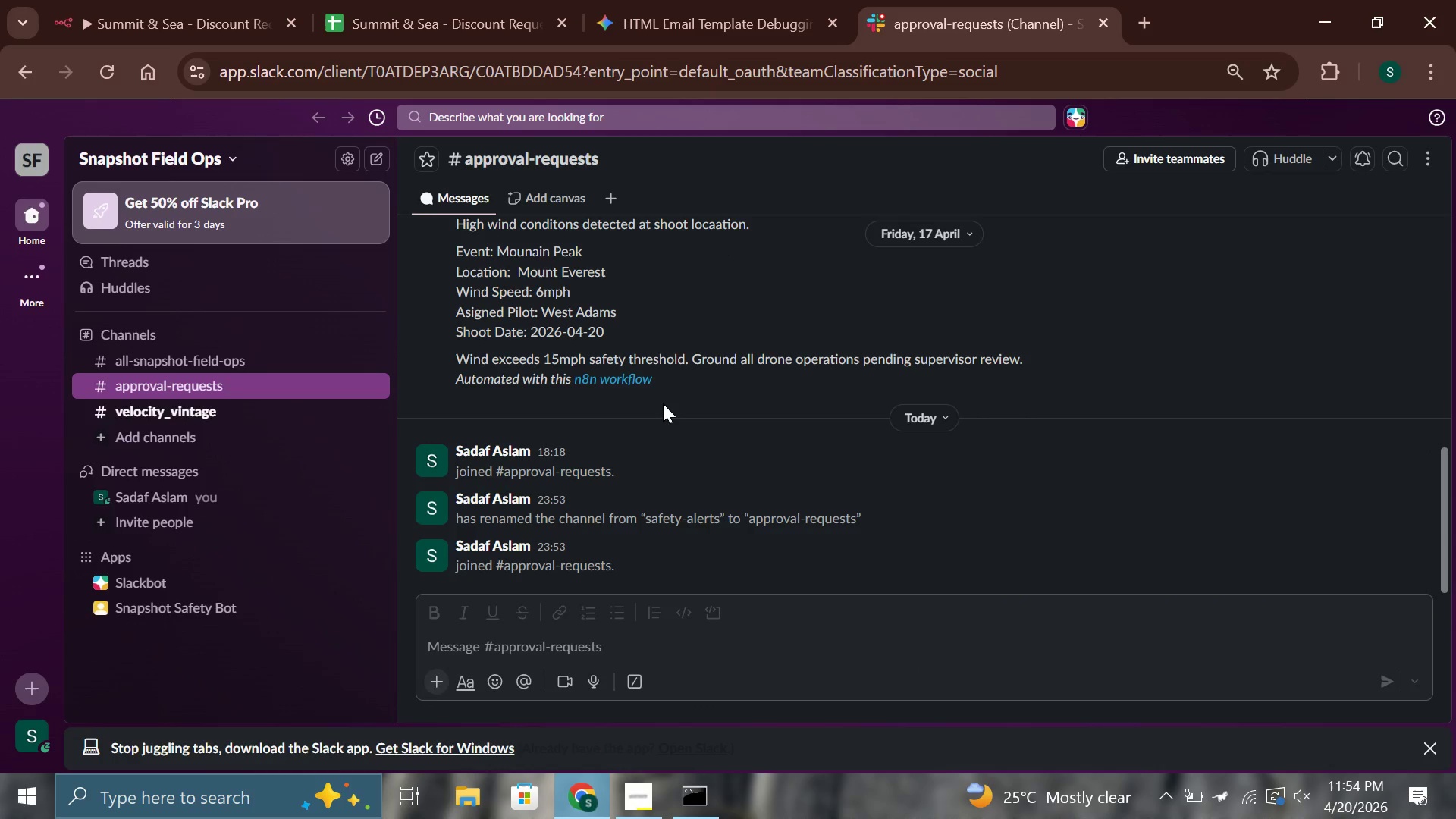 
left_click_drag(start_coordinate=[705, 378], to_coordinate=[690, 372])
 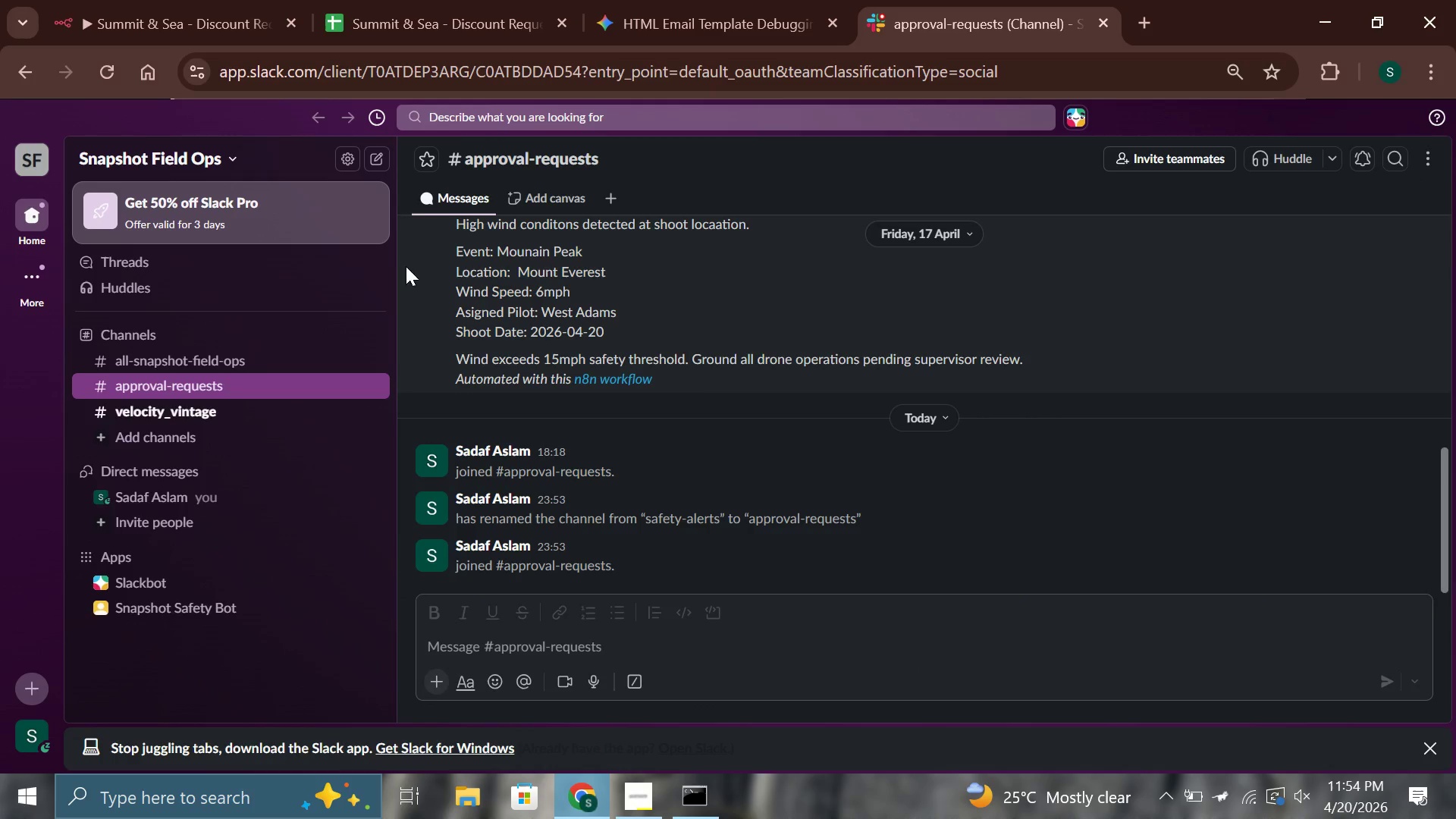 
mouse_move([1338, 171])
 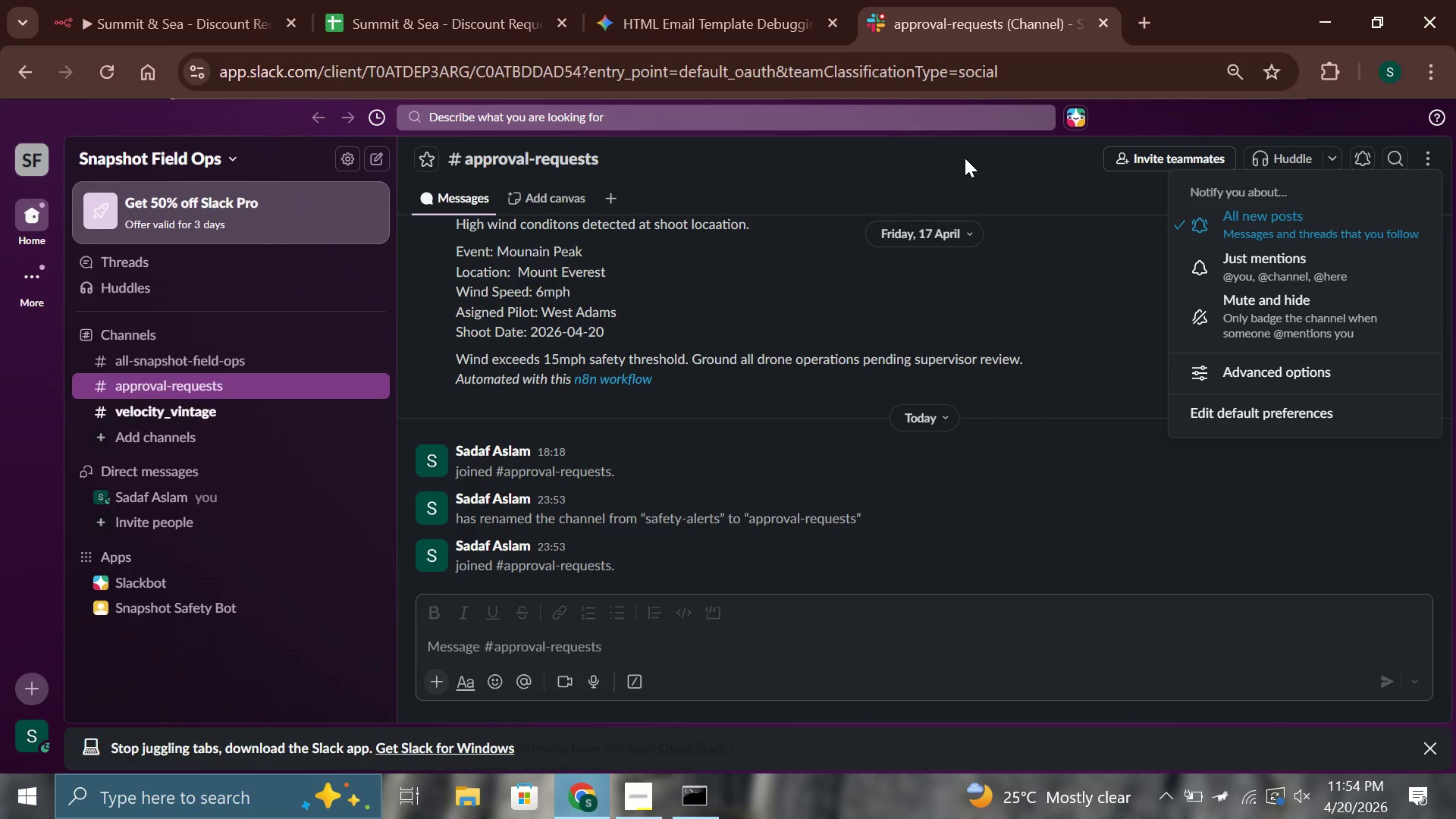 
left_click([965, 158])
 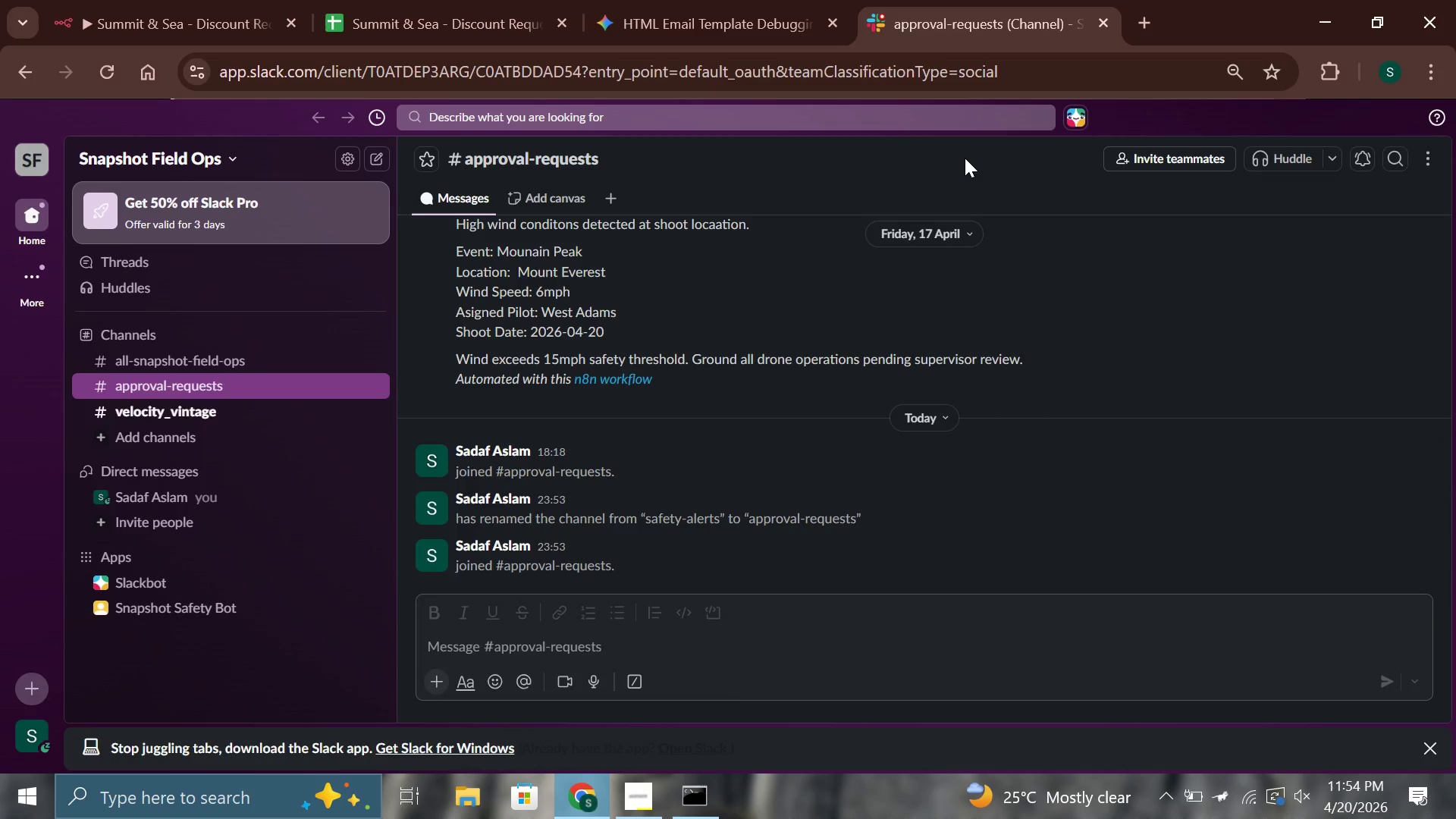 
wait(6.92)
 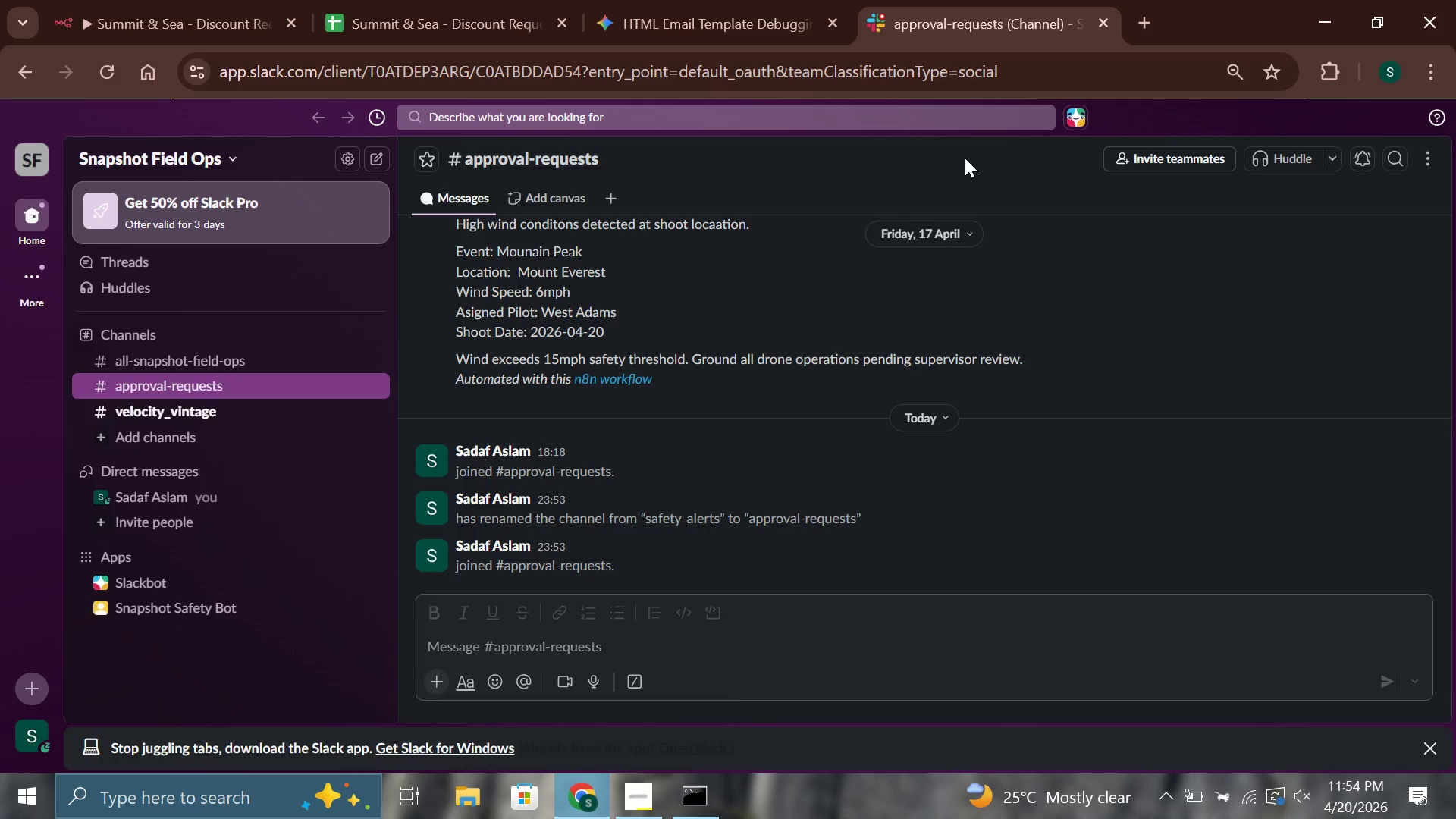 
left_click([111, 0])
 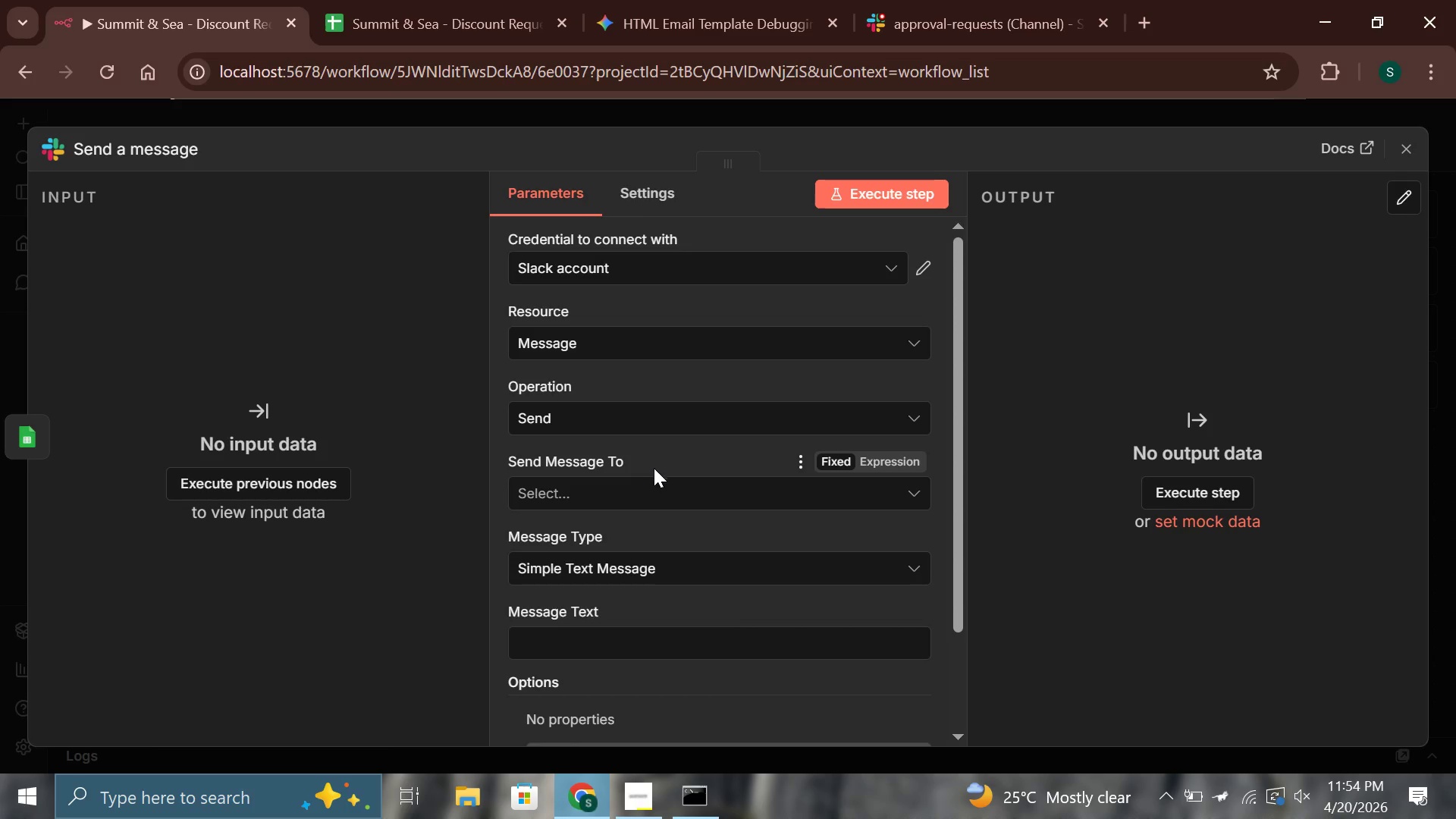 
left_click([639, 494])
 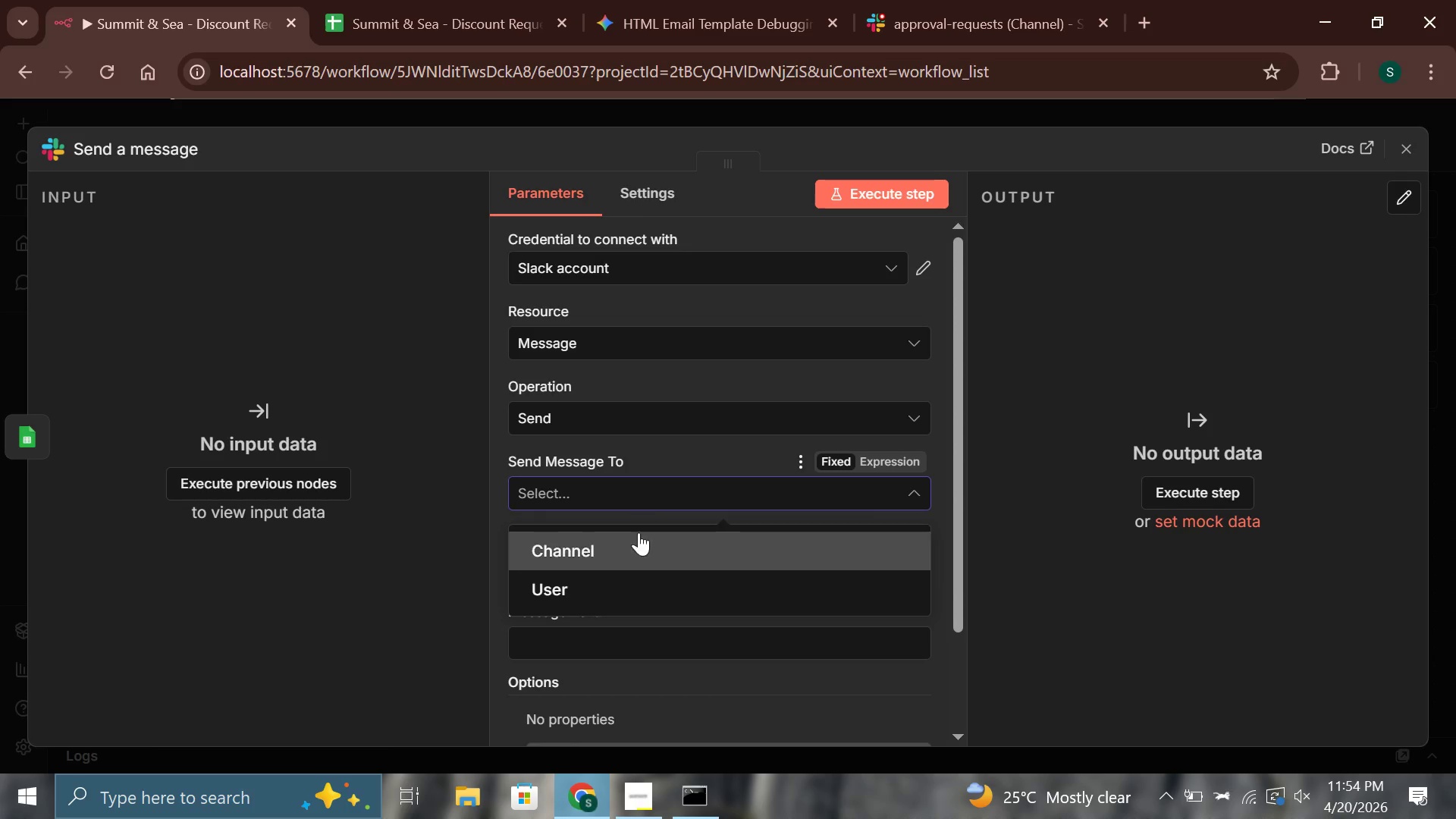 
left_click([643, 552])
 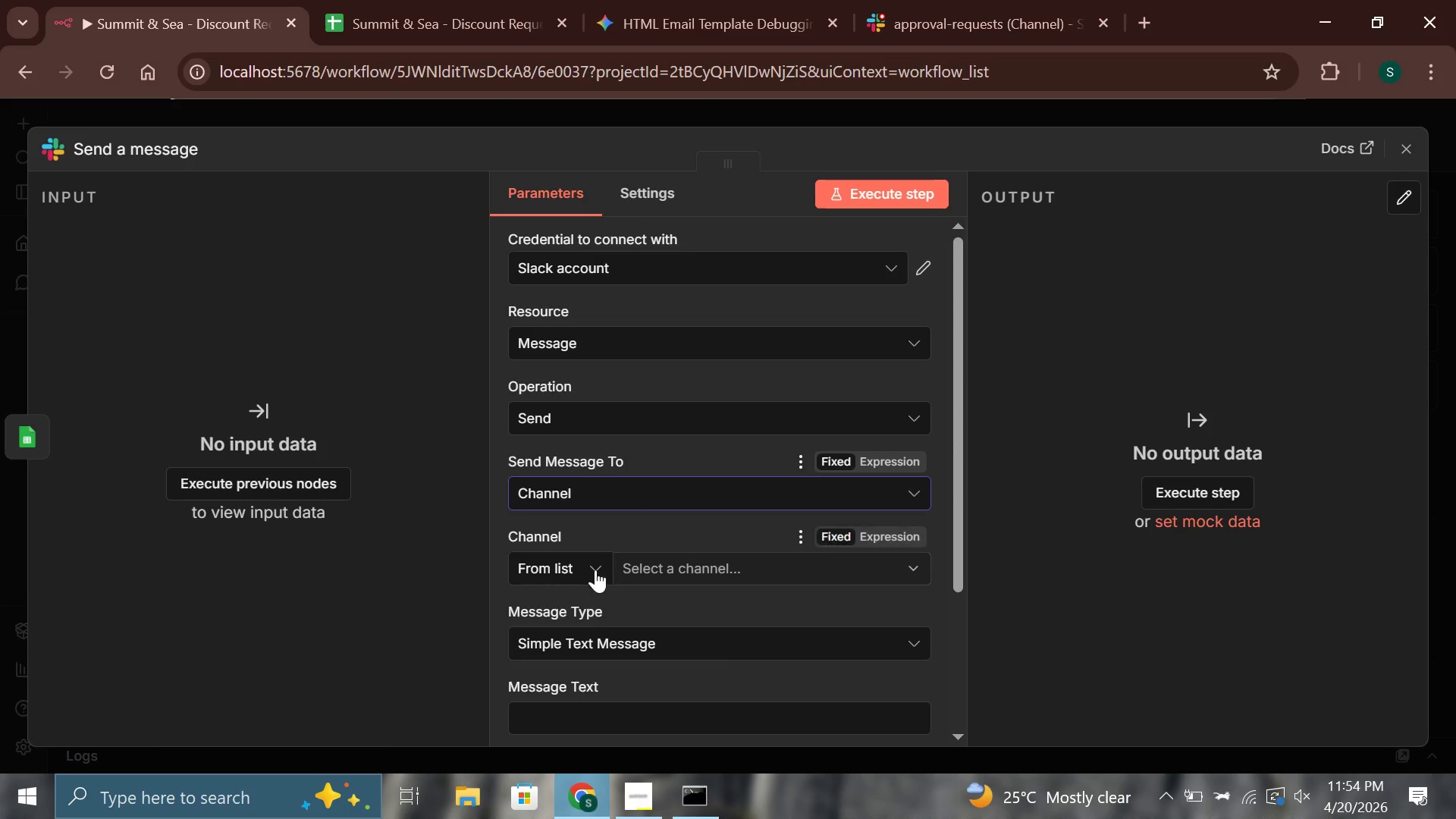 
left_click([588, 566])
 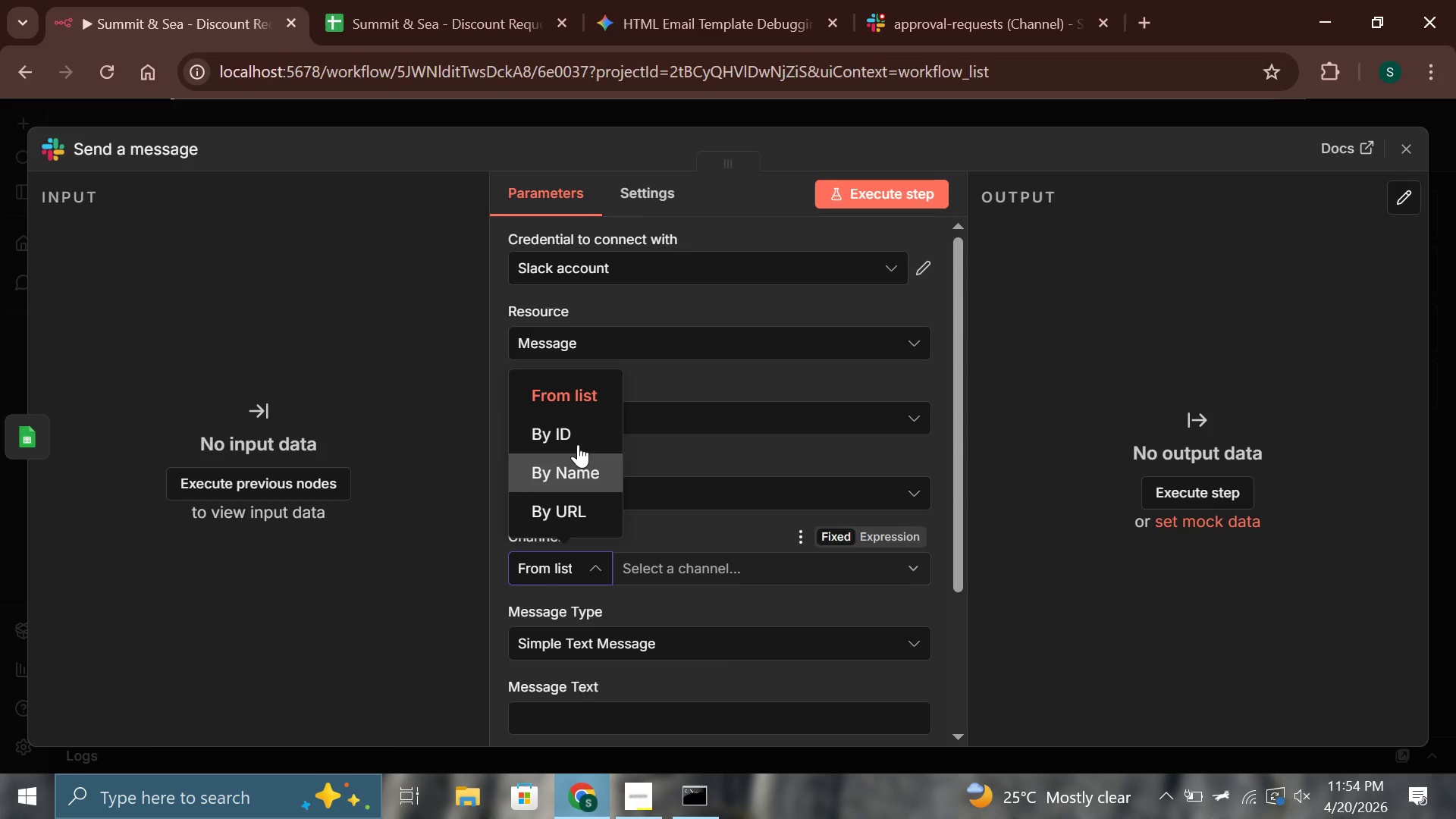 
left_click([578, 441])
 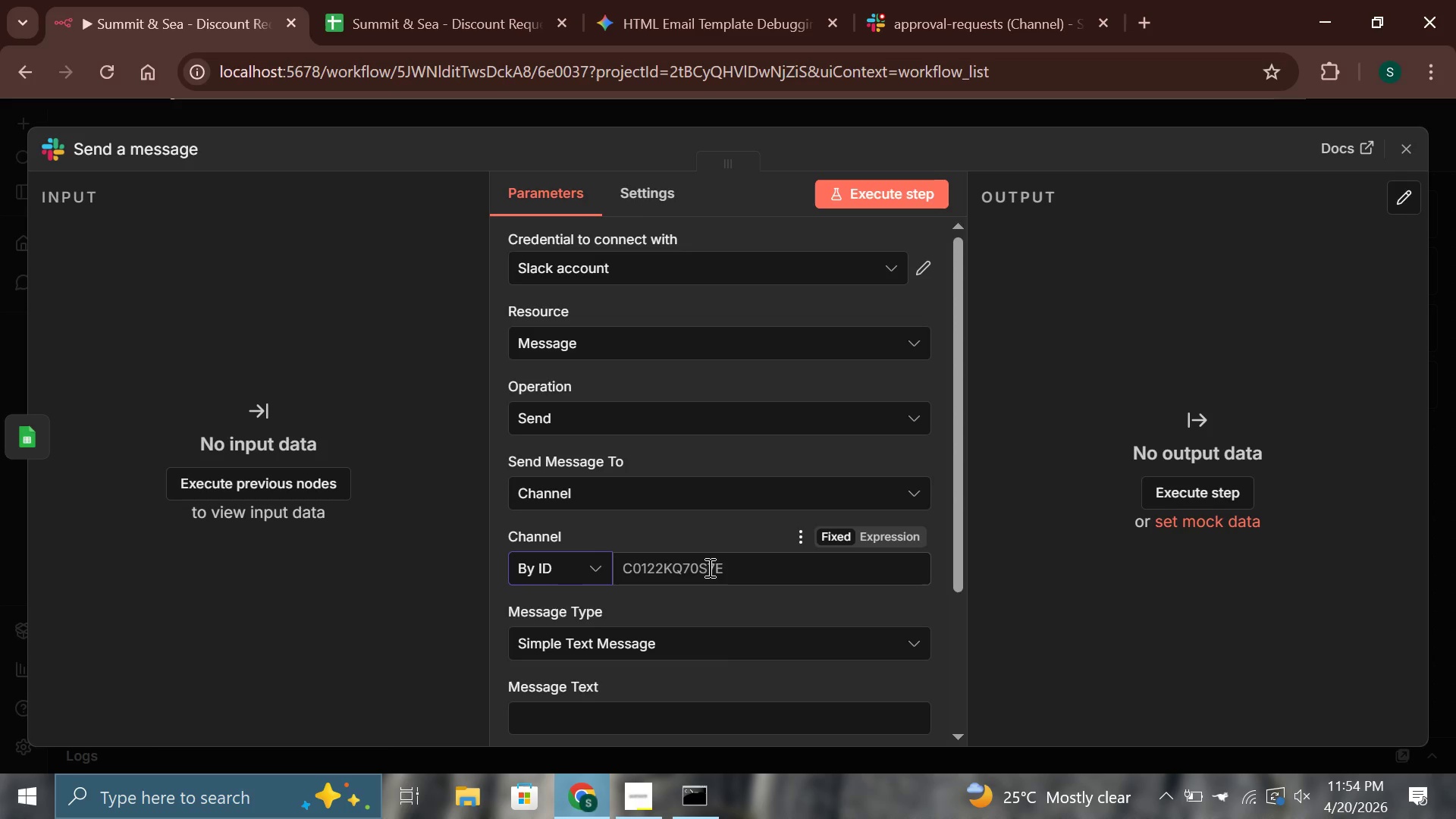 
left_click([714, 573])
 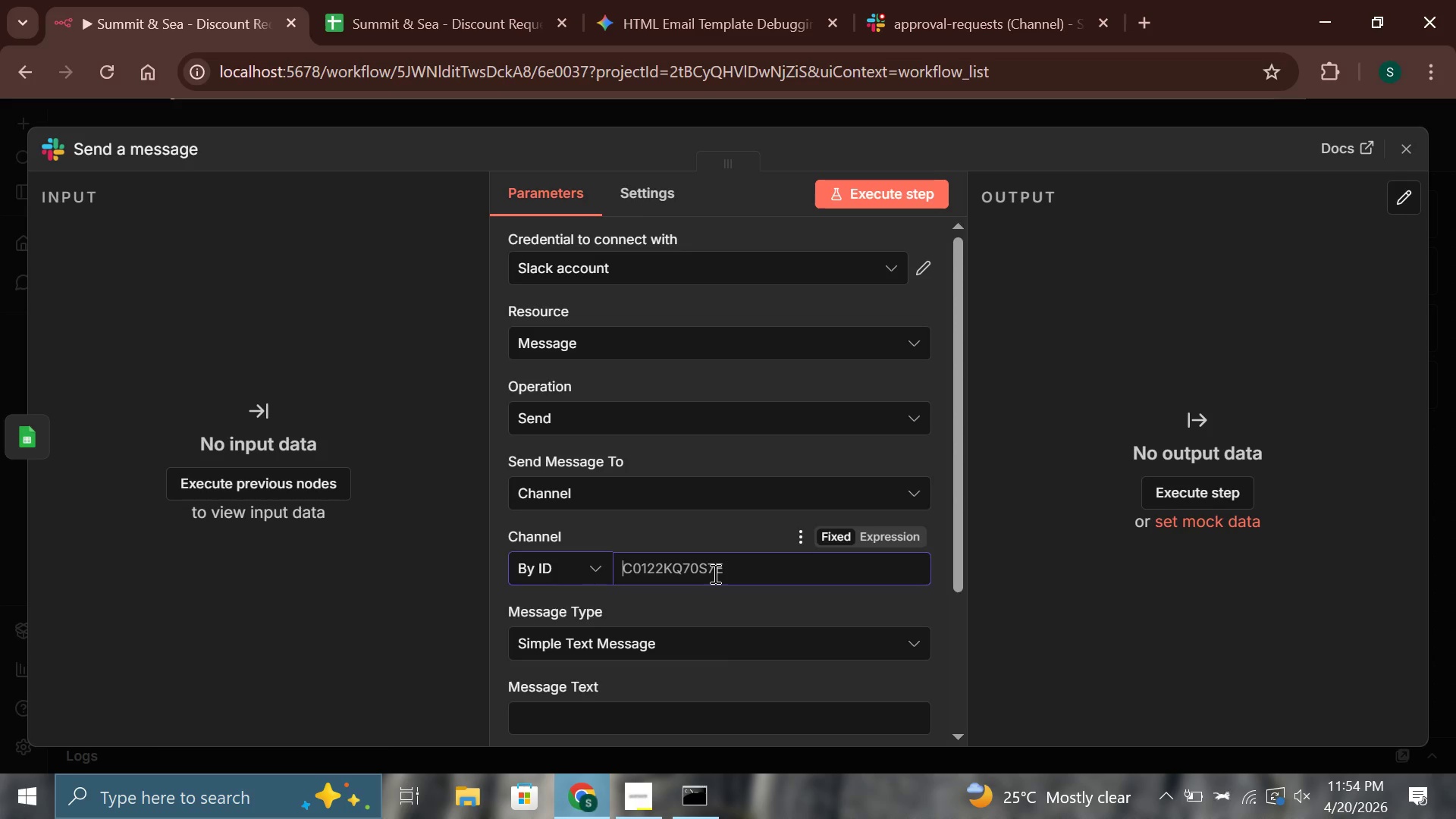 
key(Control+ControlLeft)
 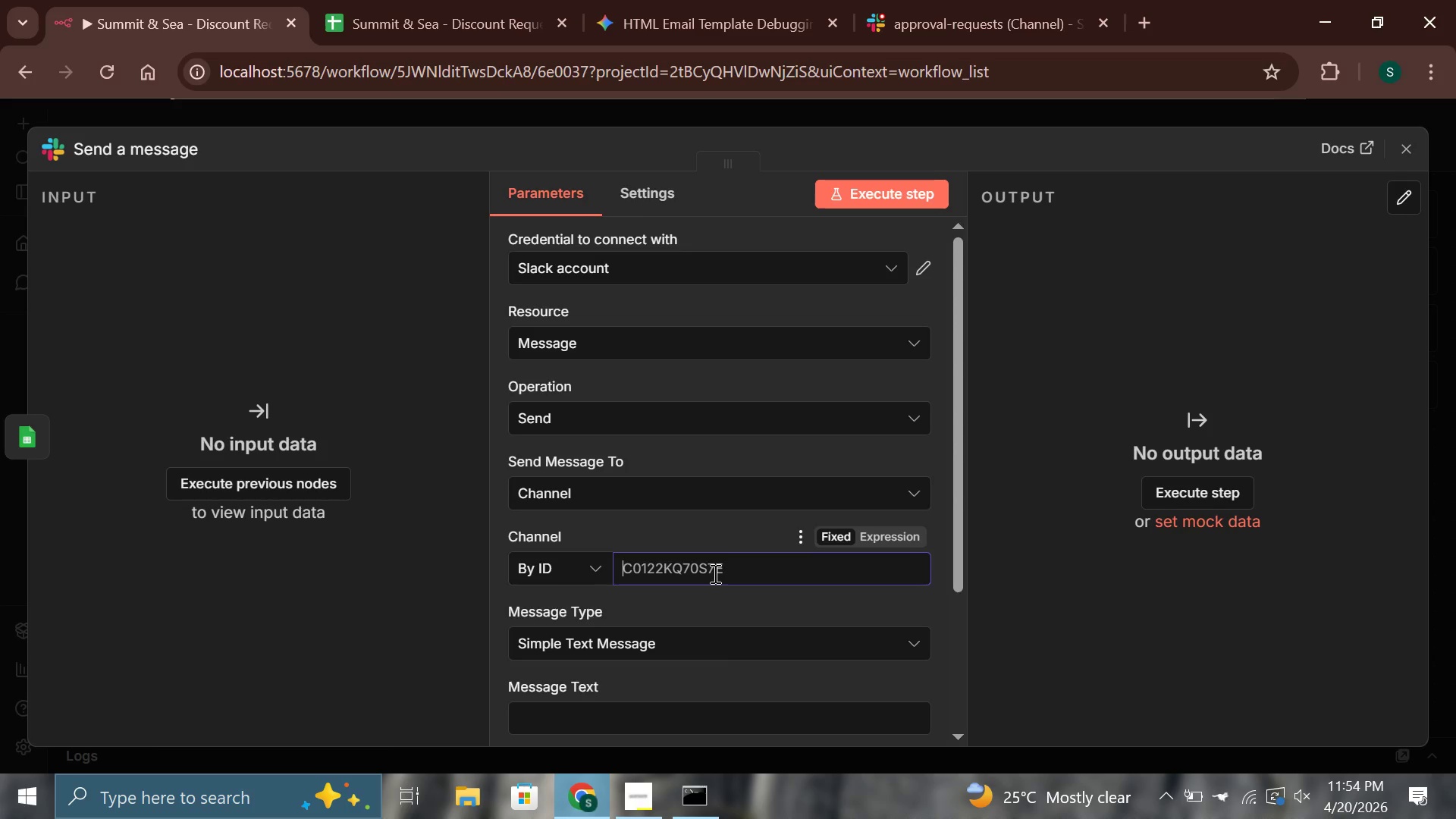 
key(Control+V)
 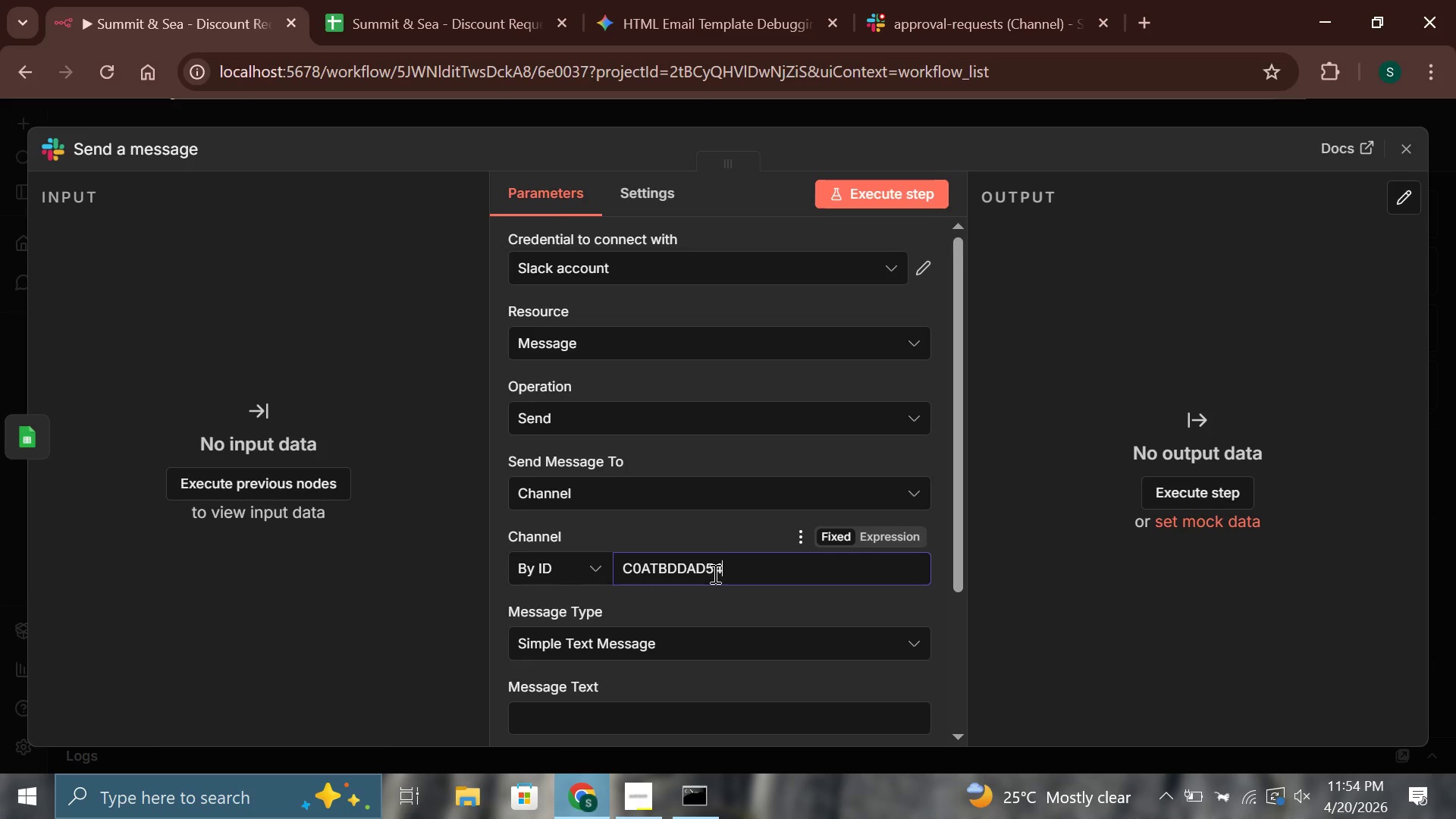 
scroll: coordinate [714, 573], scroll_direction: down, amount: 2.0
 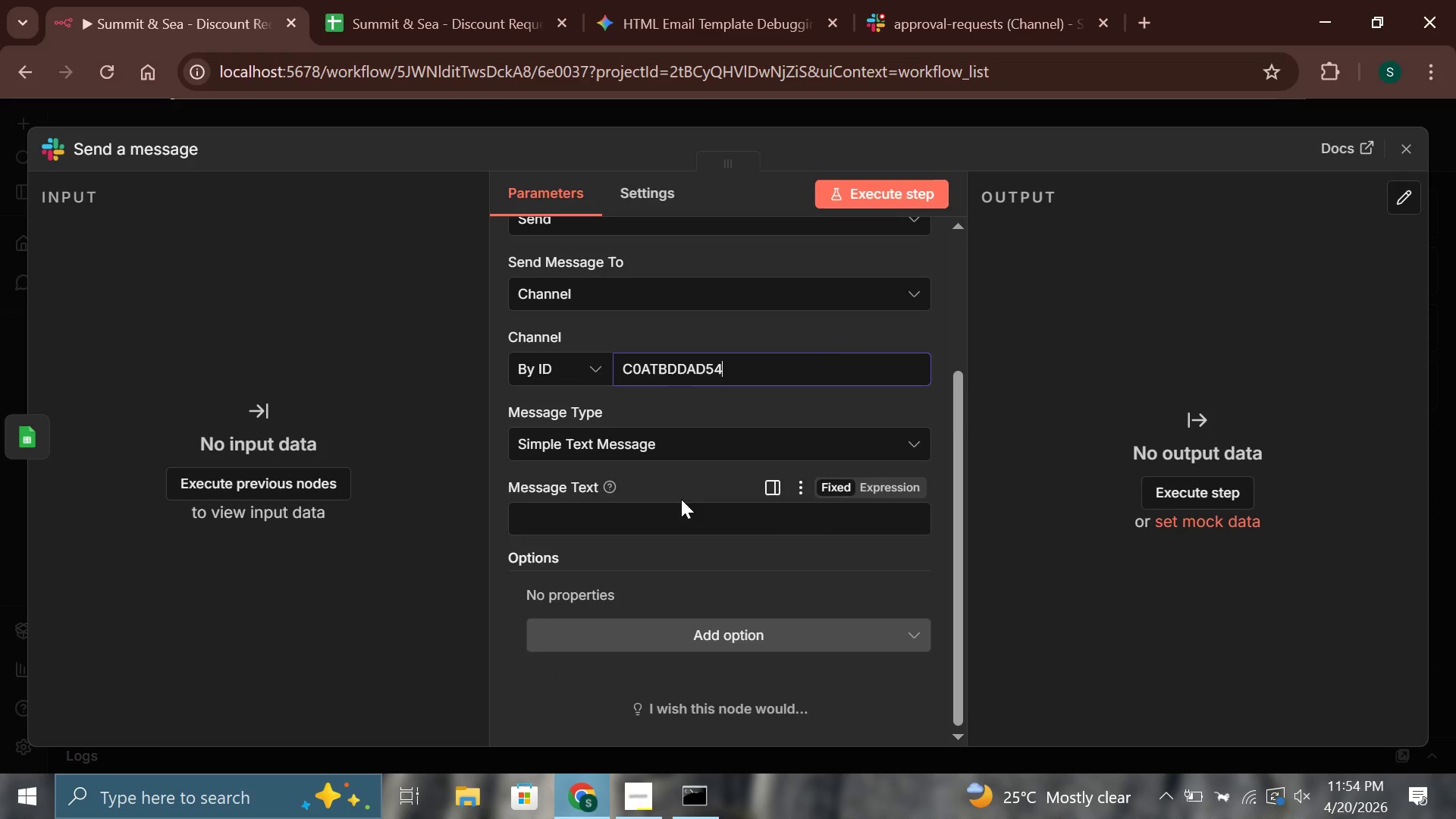 
left_click([689, 519])
 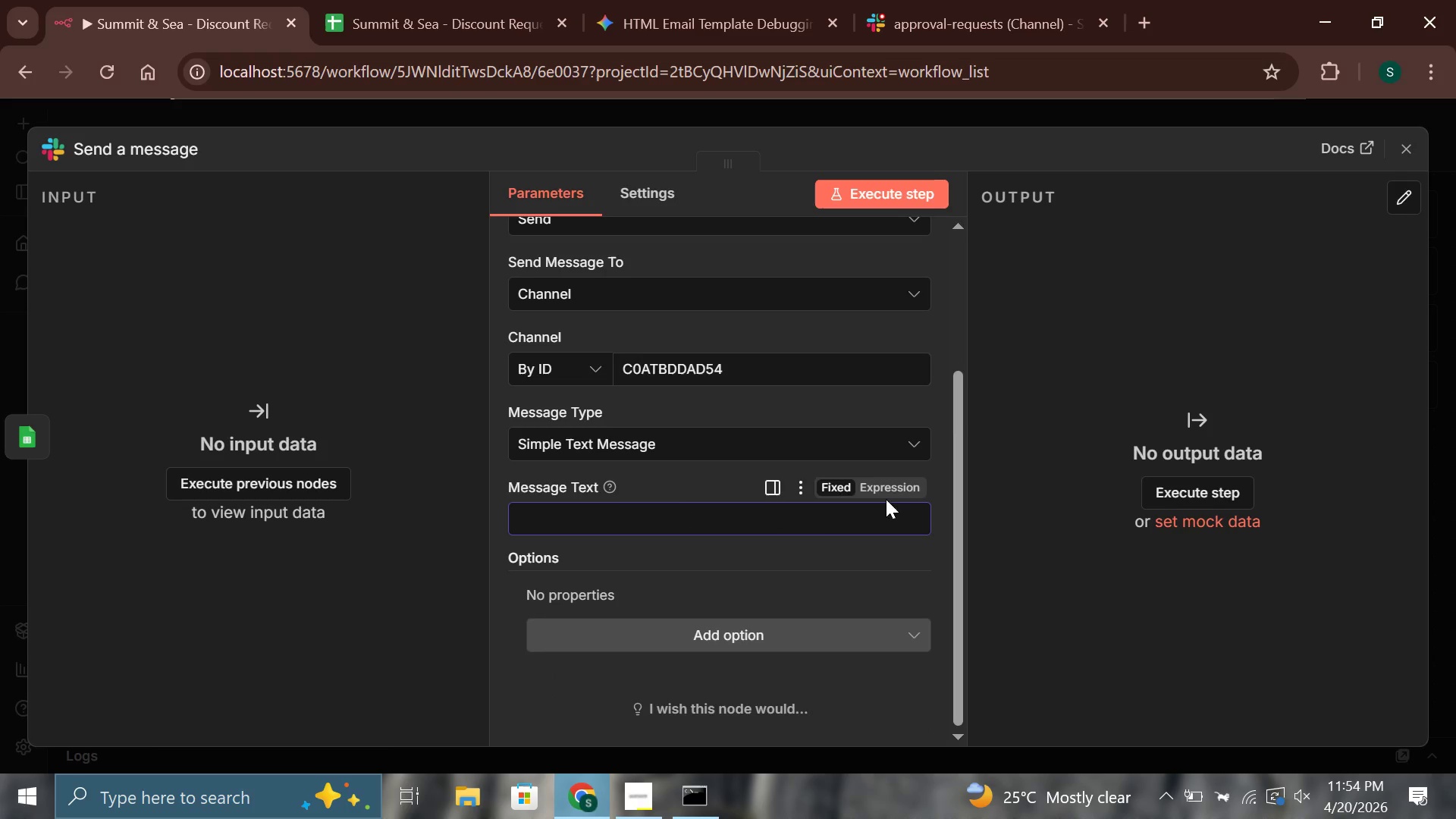 
left_click([883, 489])
 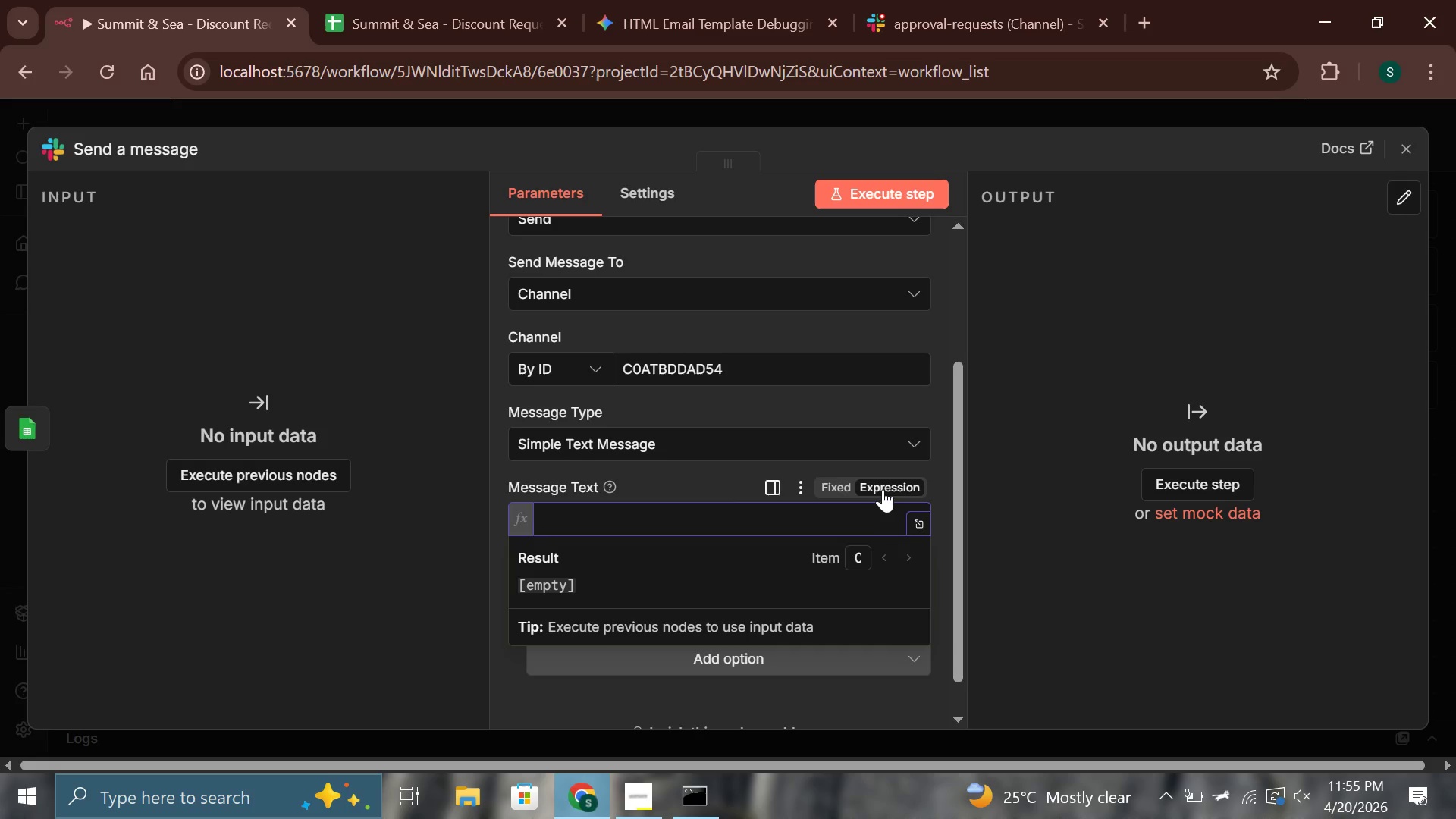 
wait(62.75)
 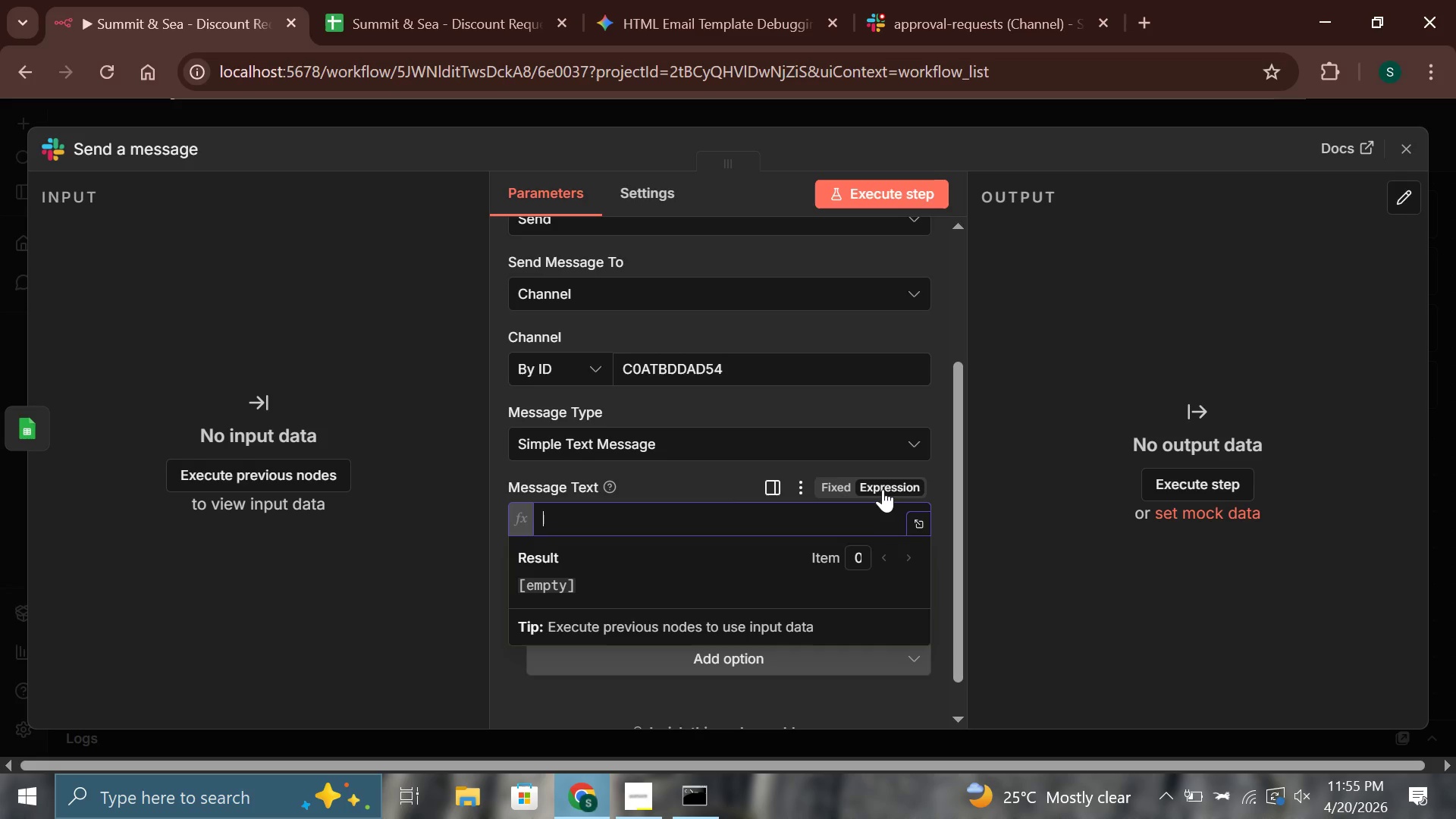 
key(Meta+Period)
 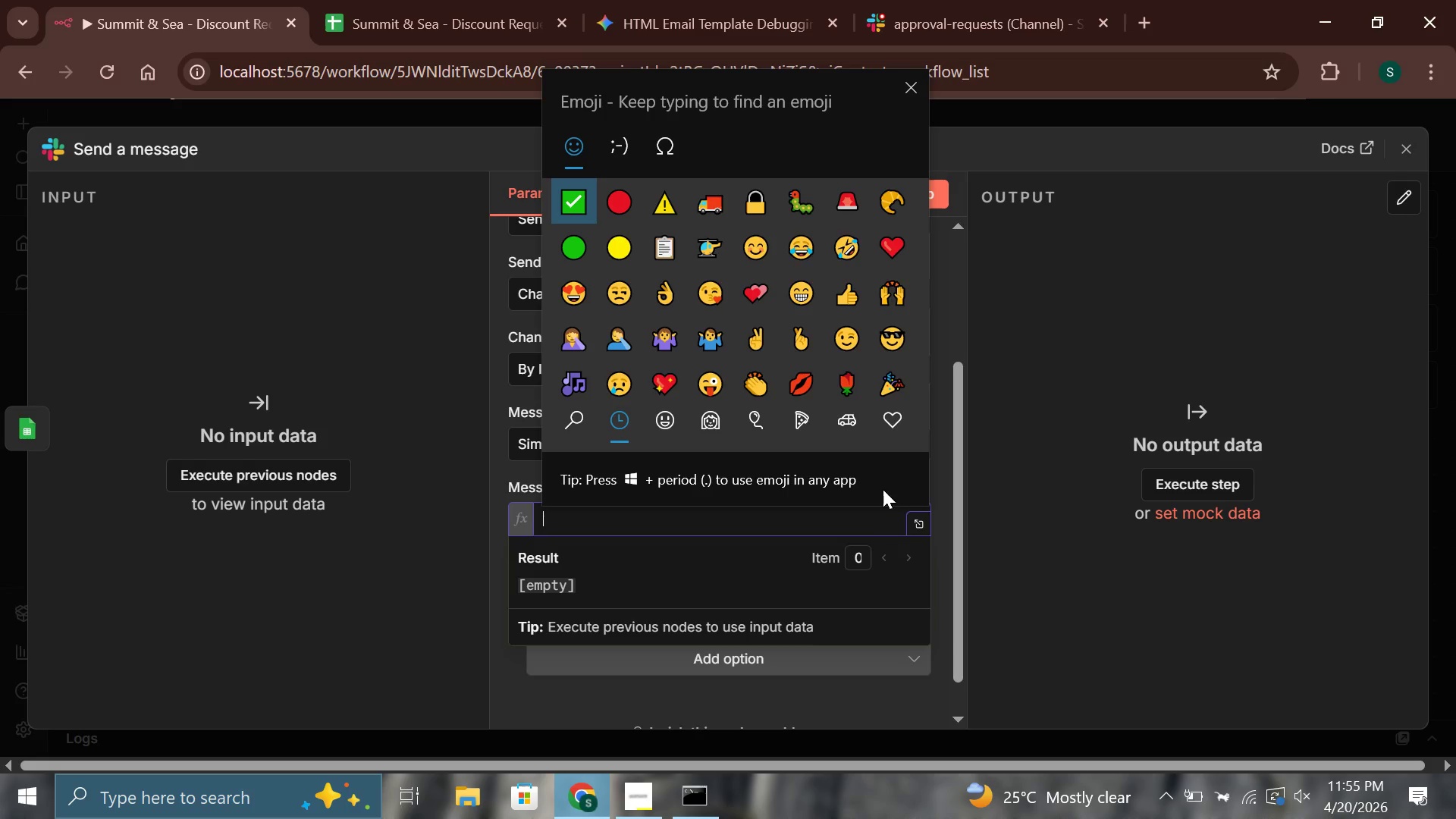 
type(bri)
 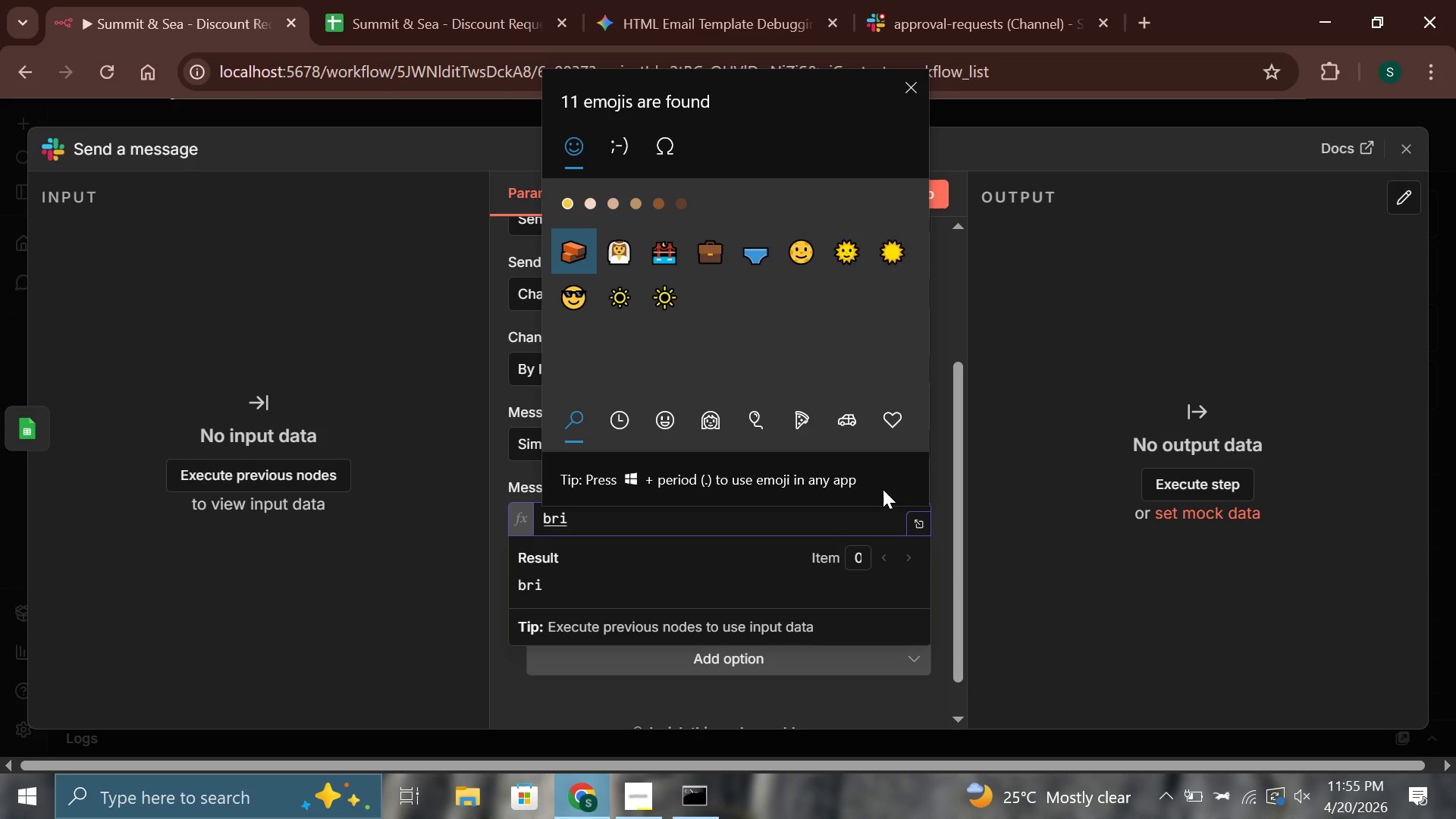 
key(ArrowRight)
 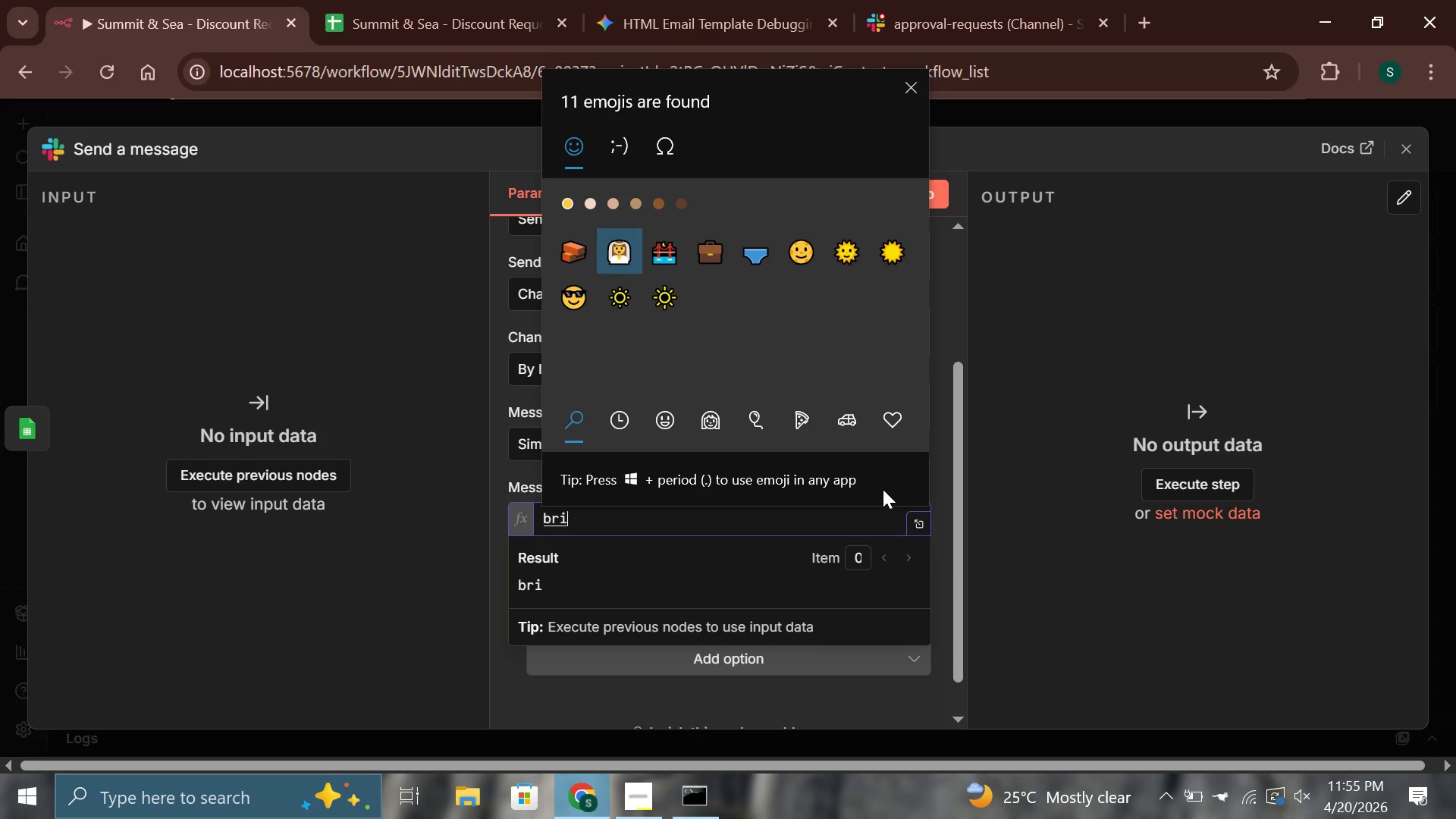 
key(ArrowRight)
 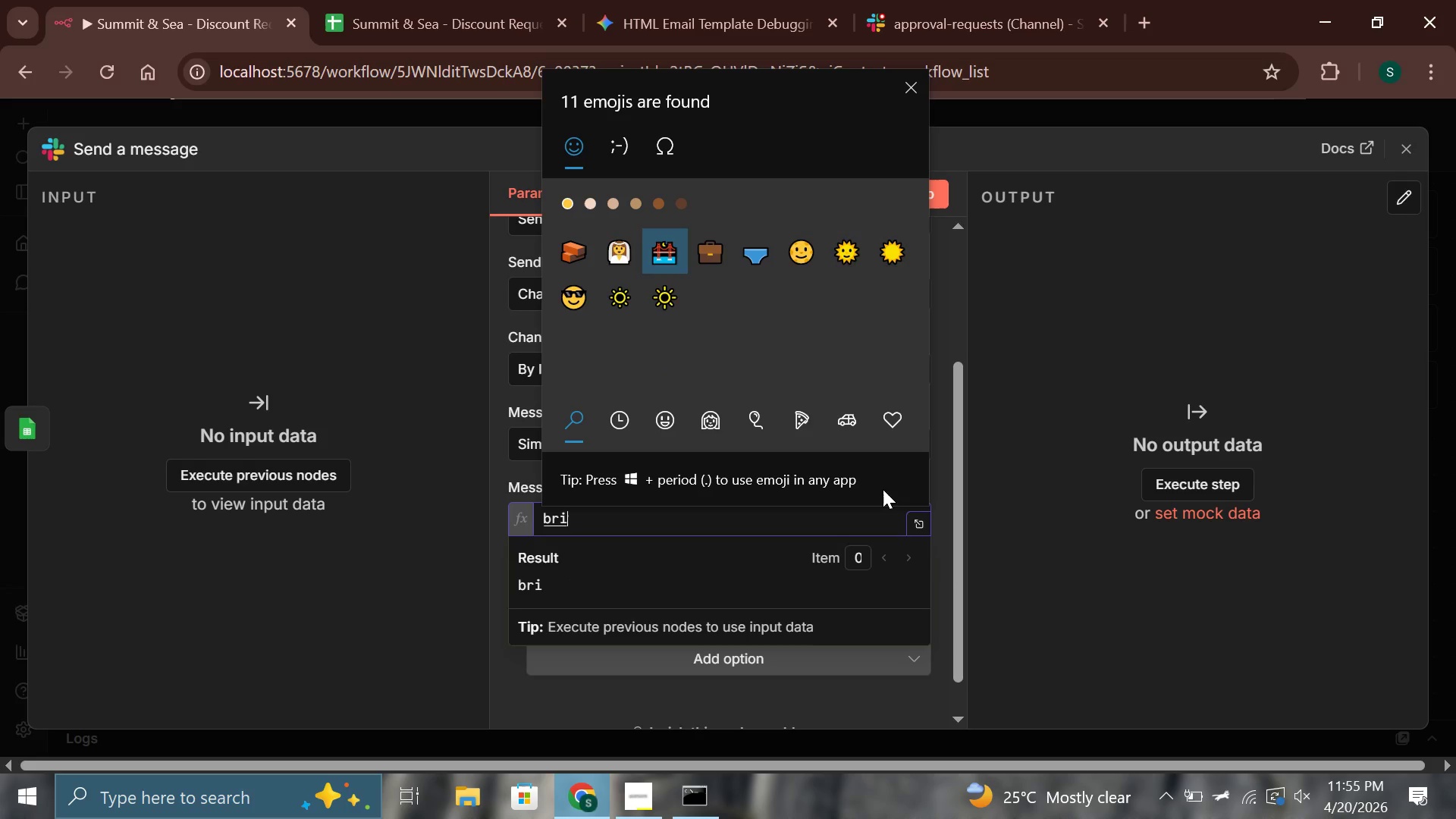 
key(ArrowRight)
 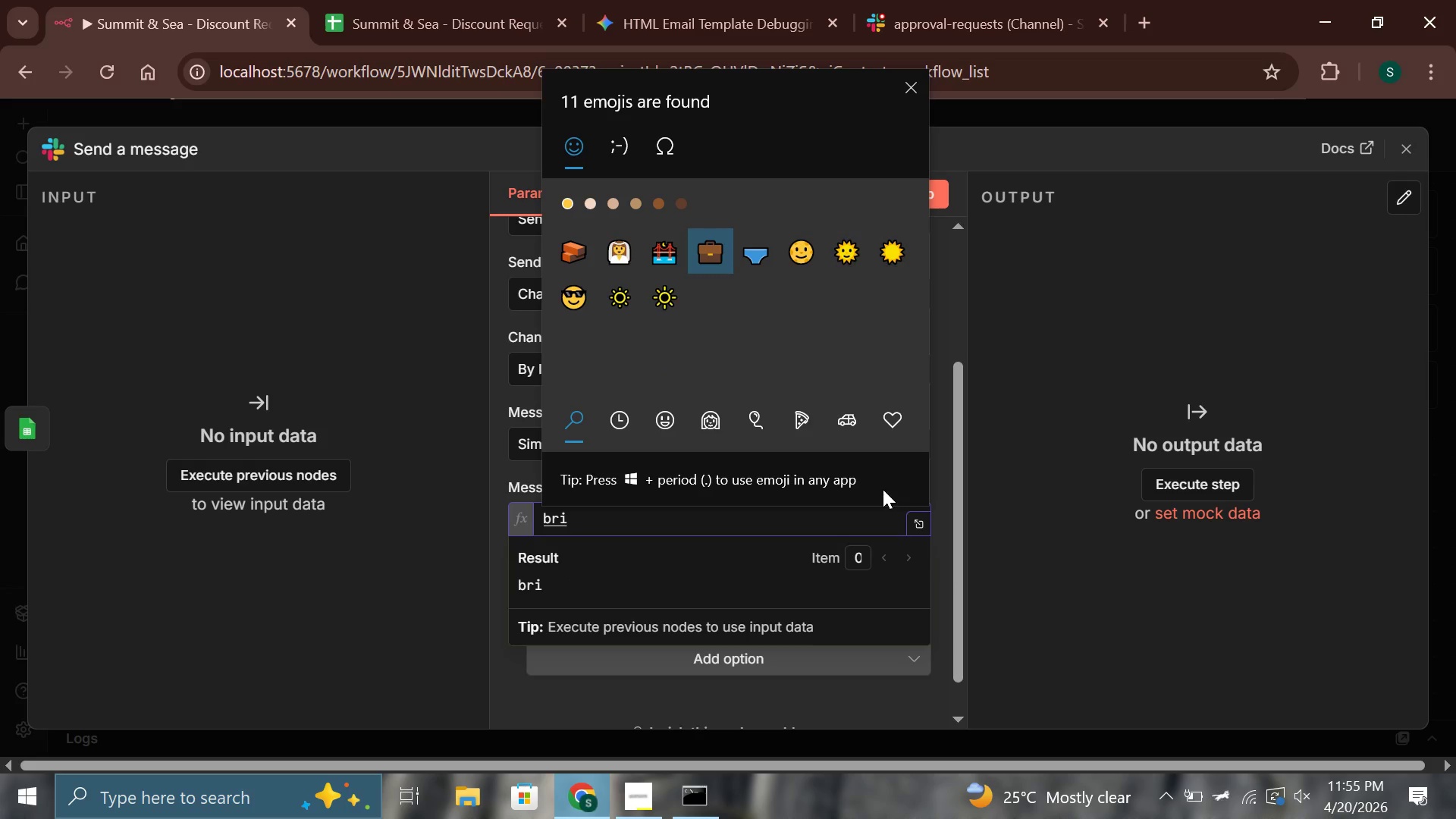 
key(Enter)
 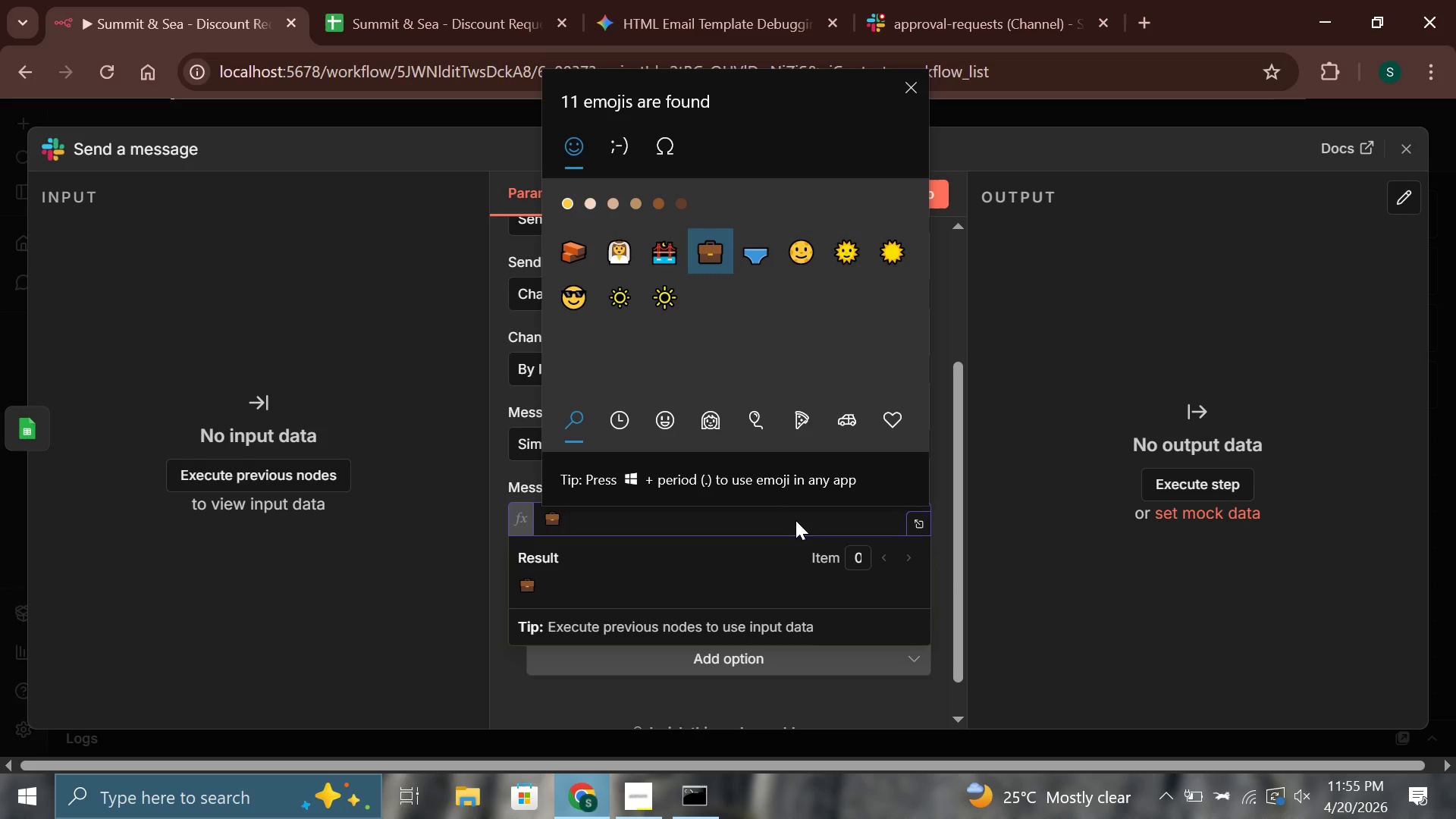 
left_click([793, 520])
 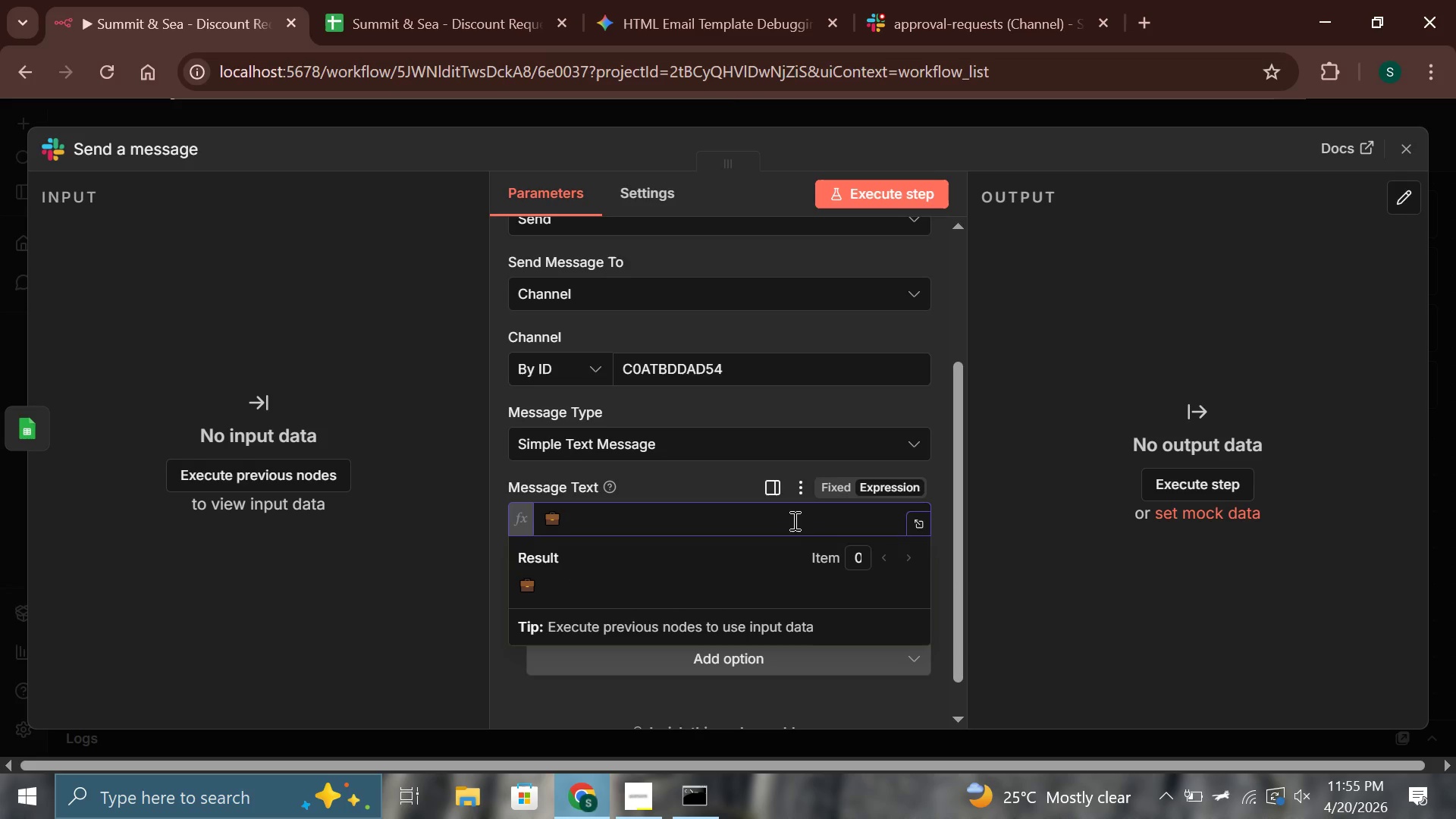 
type( *Approval Required - Summit & Sea discout)
 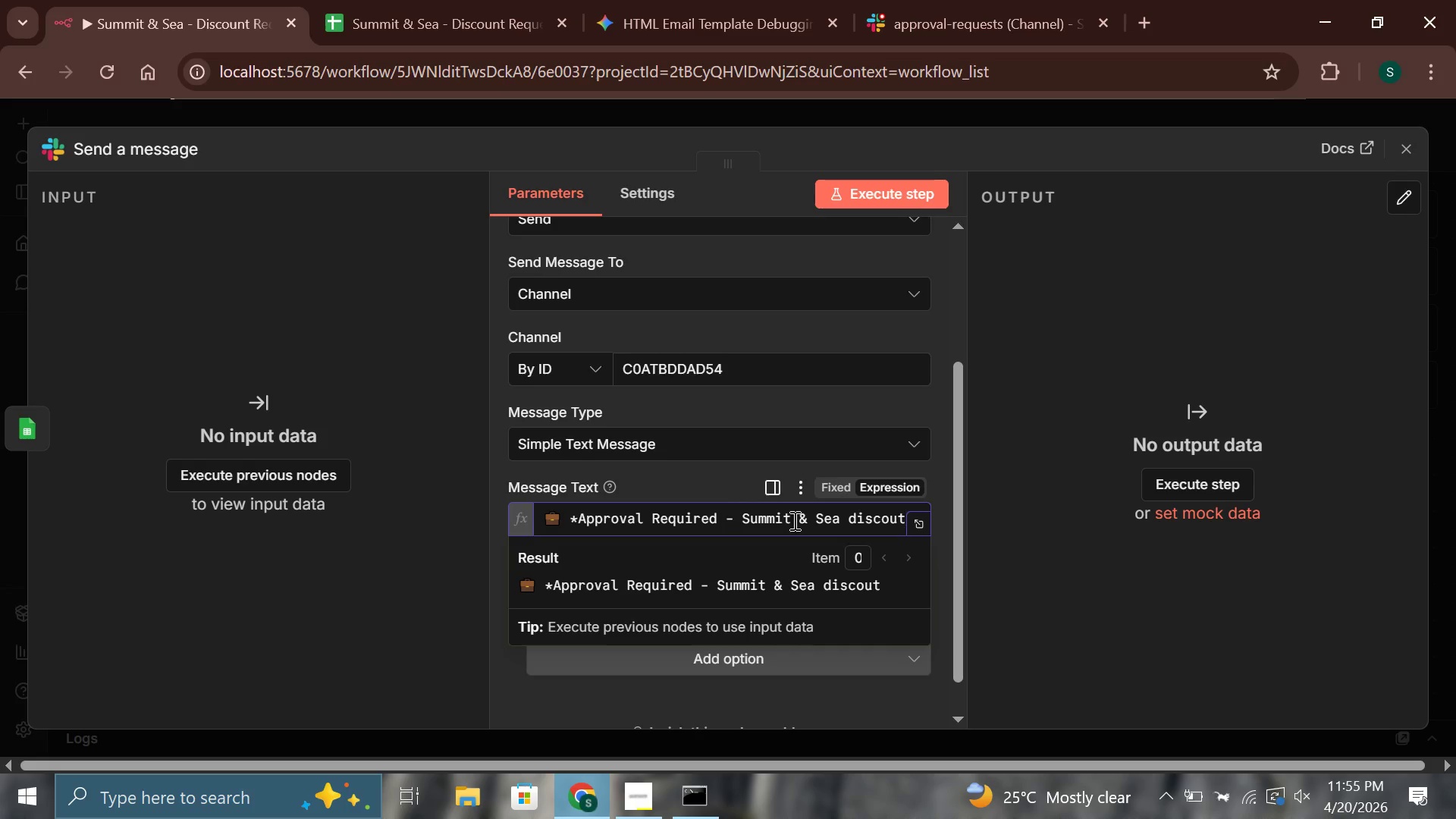 
key(ArrowLeft)
 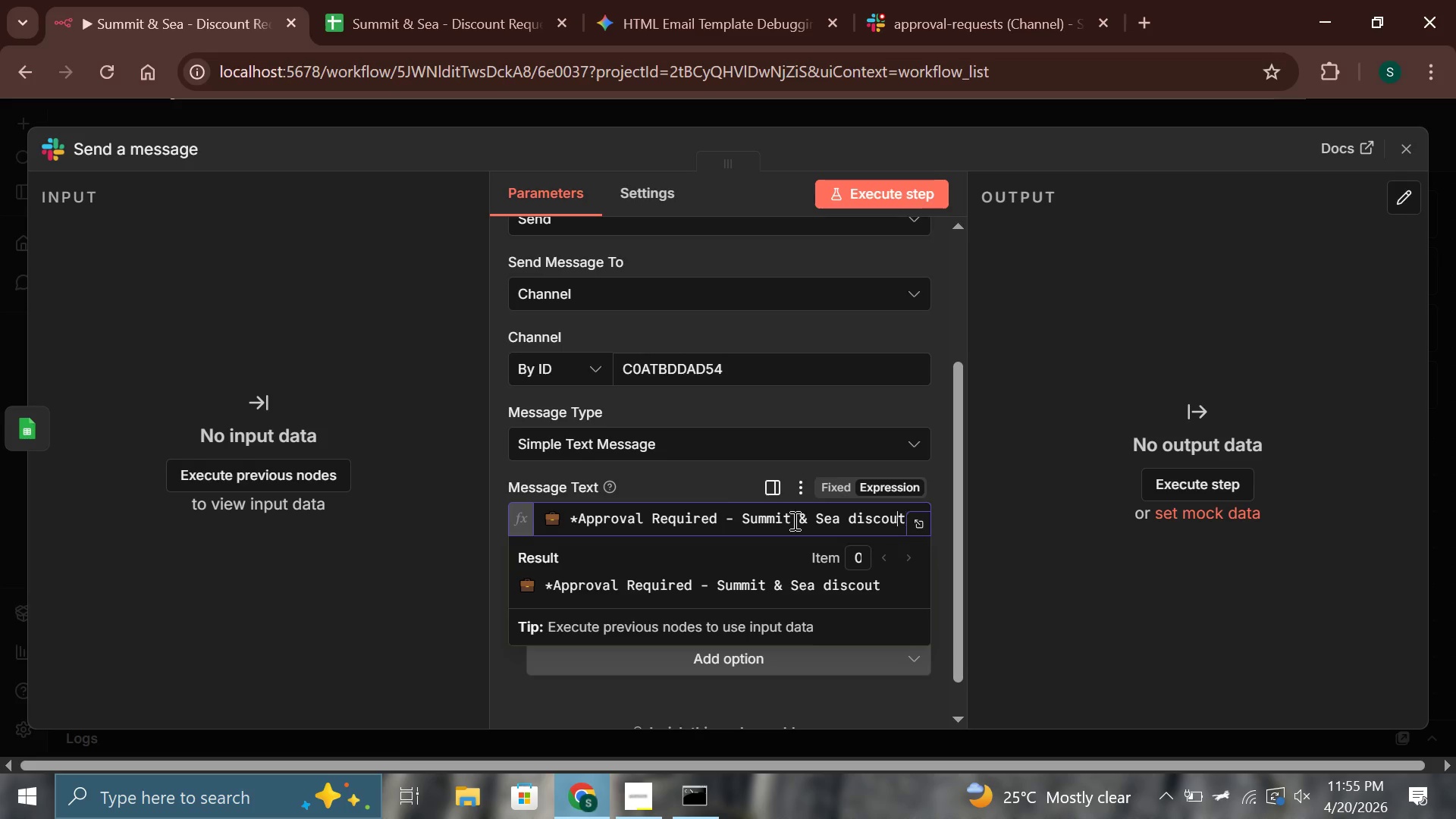 
key(ArrowLeft)
 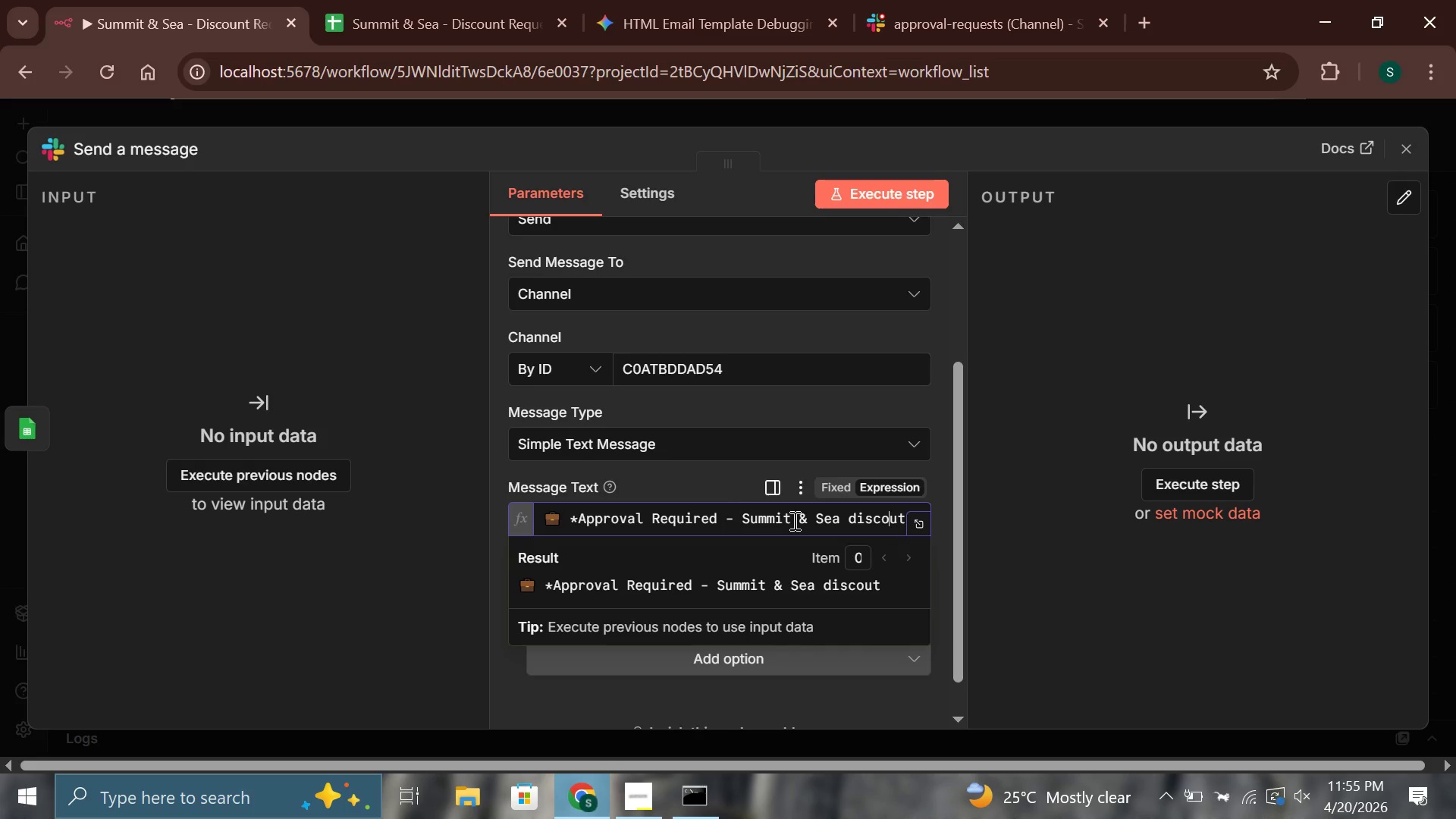 
key(ArrowLeft)
 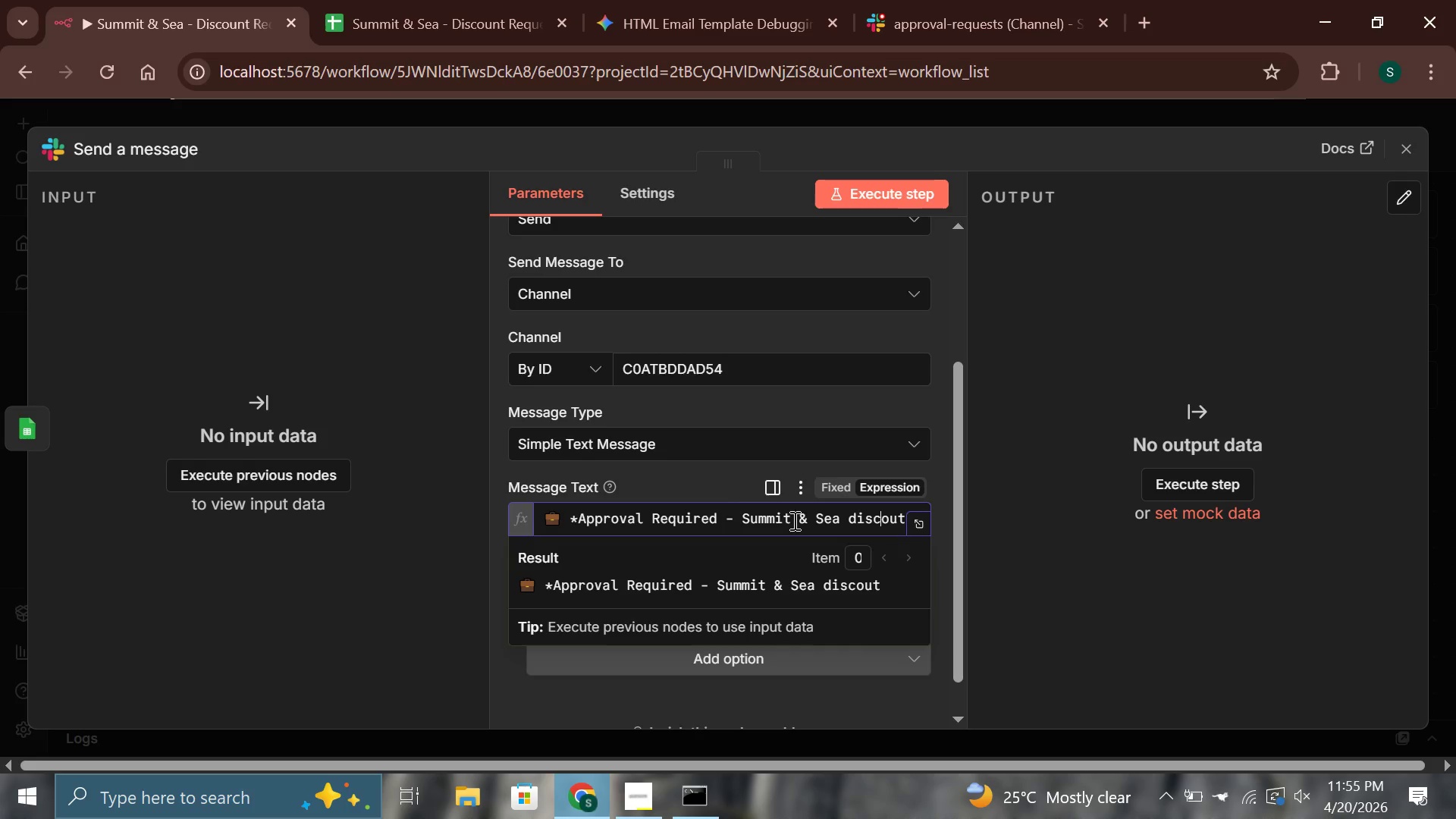 
key(ArrowLeft)
 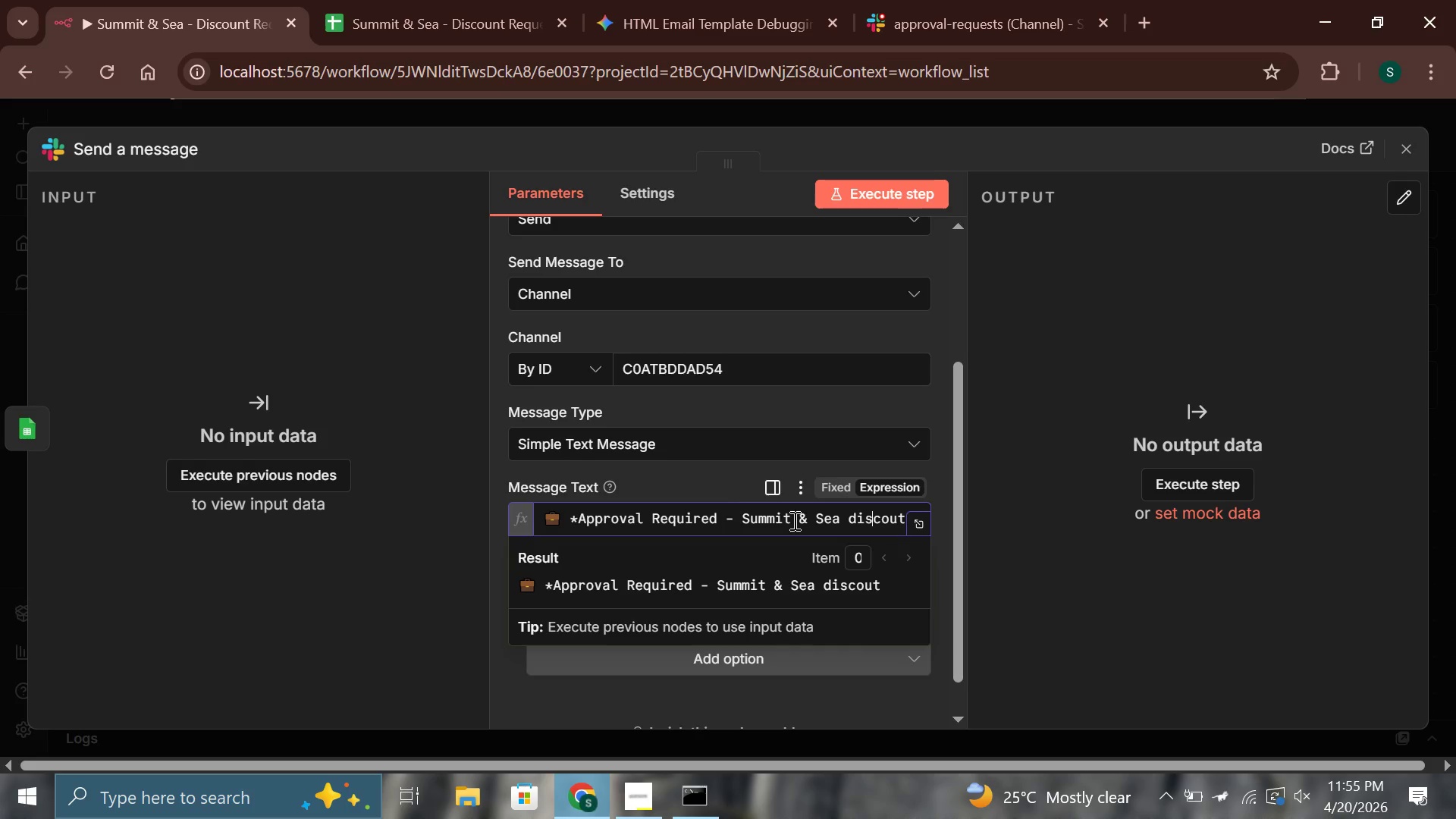 
key(ArrowLeft)
 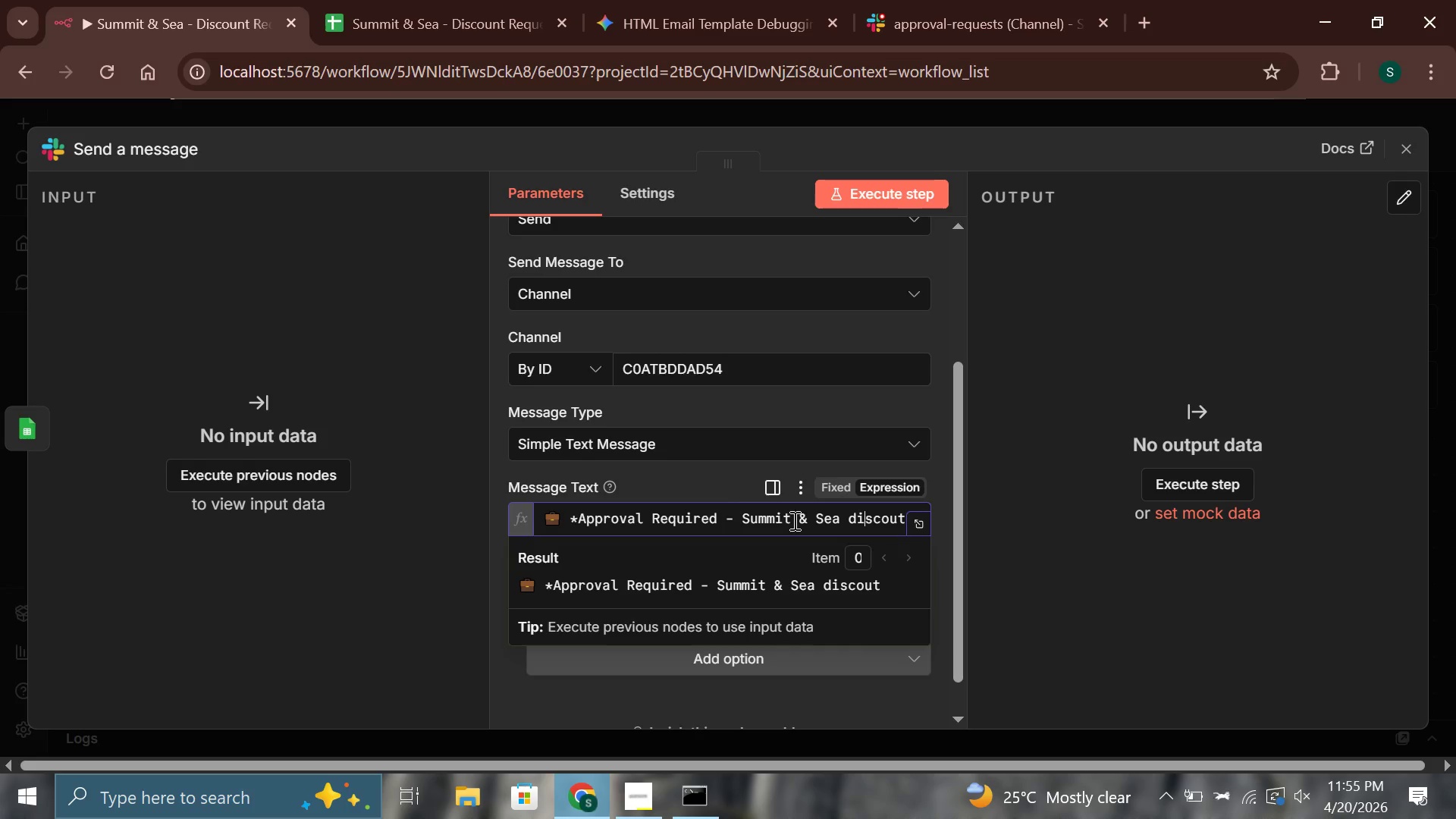 
key(ArrowLeft)
 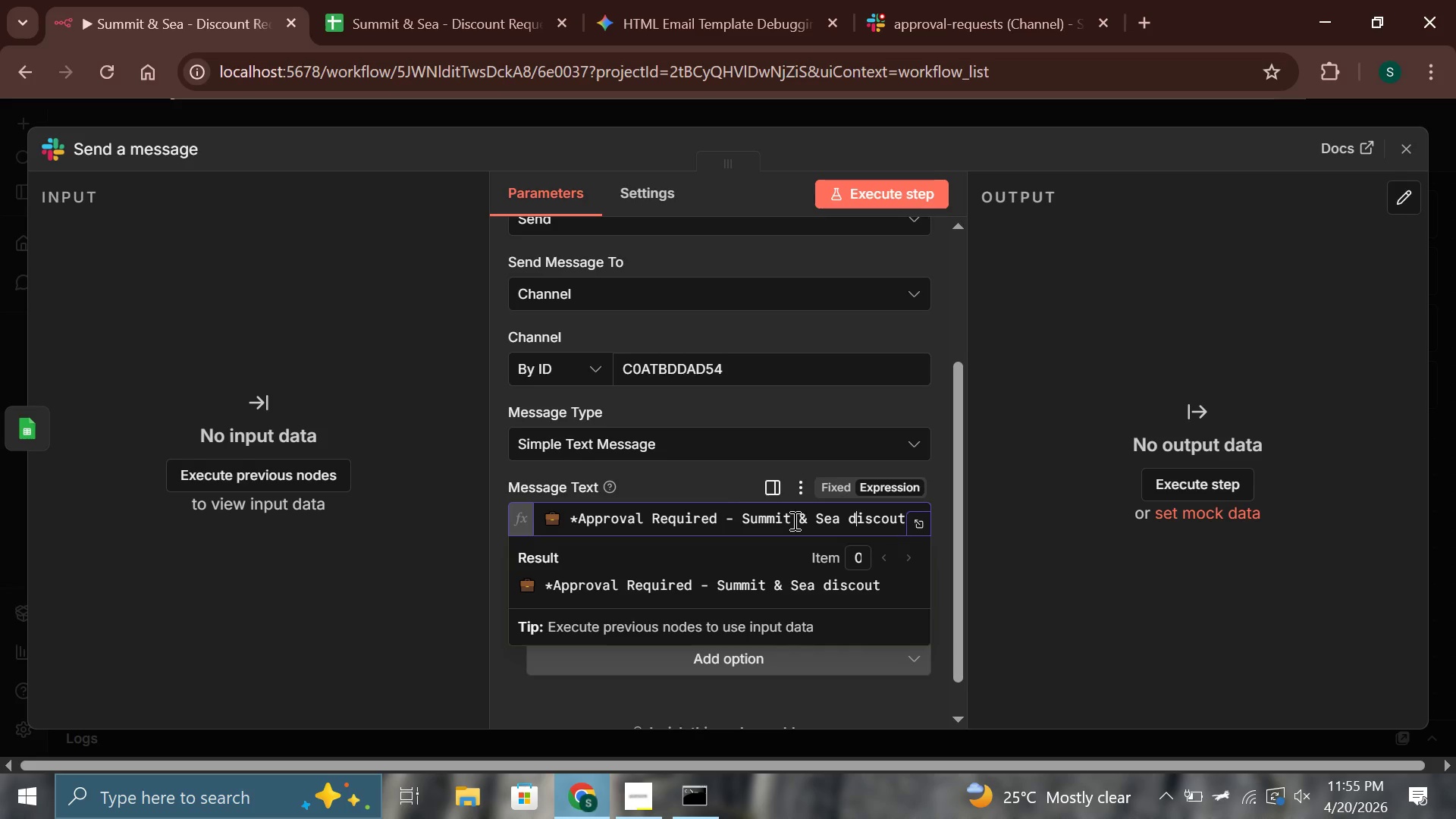 
key(Backspace)
 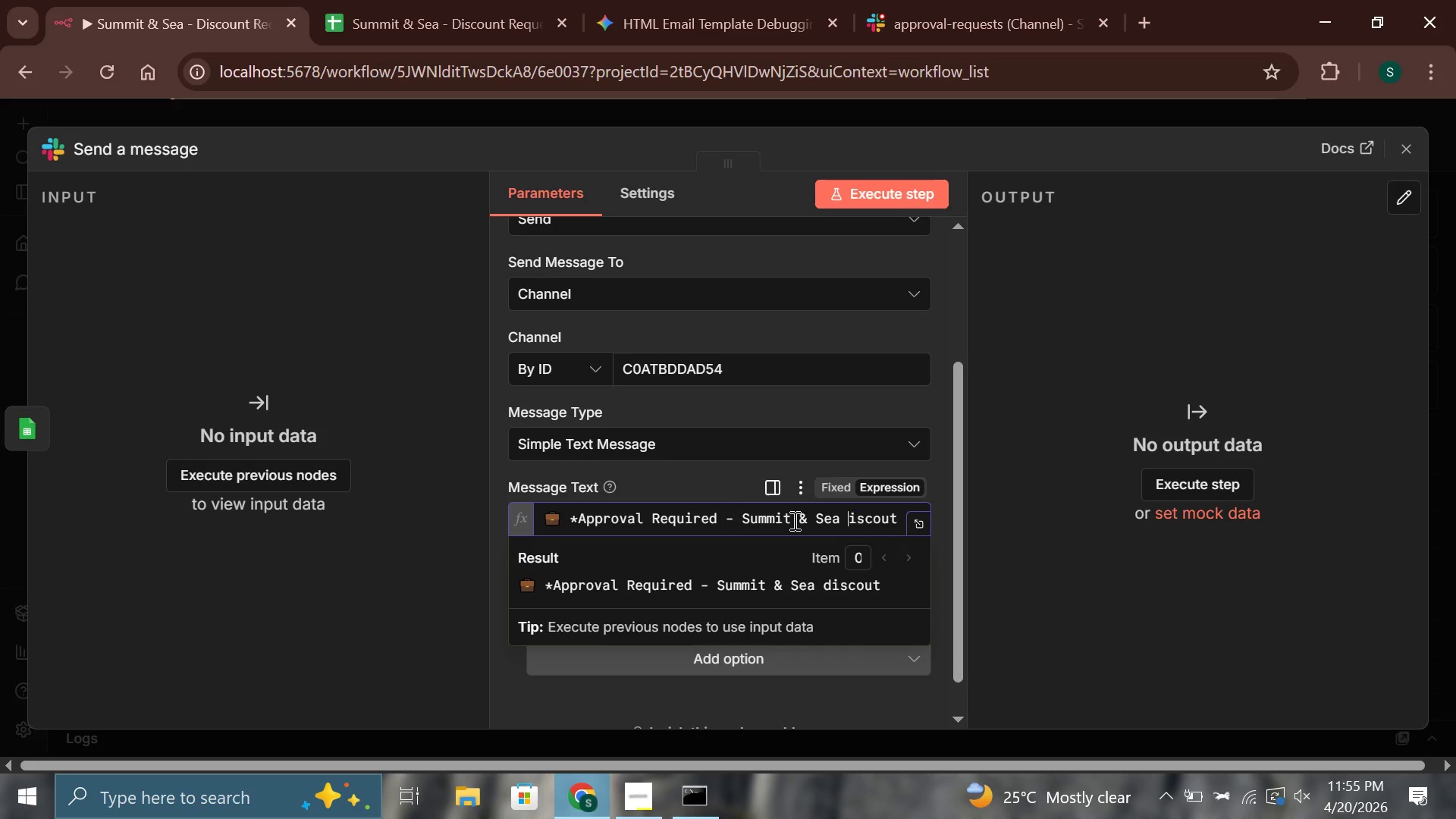 
key(Shift+ShiftLeft)
 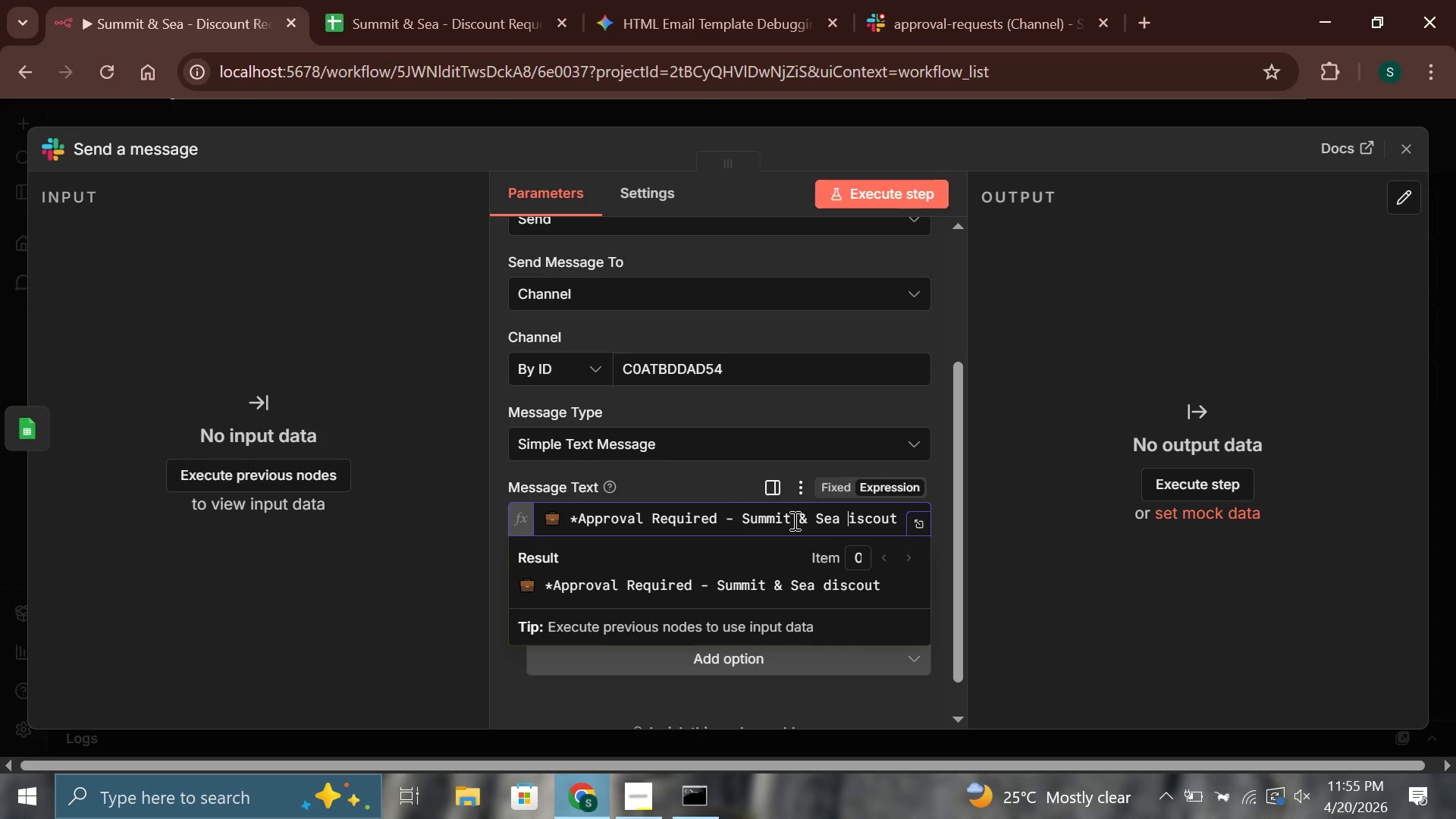 
key(Shift+D)
 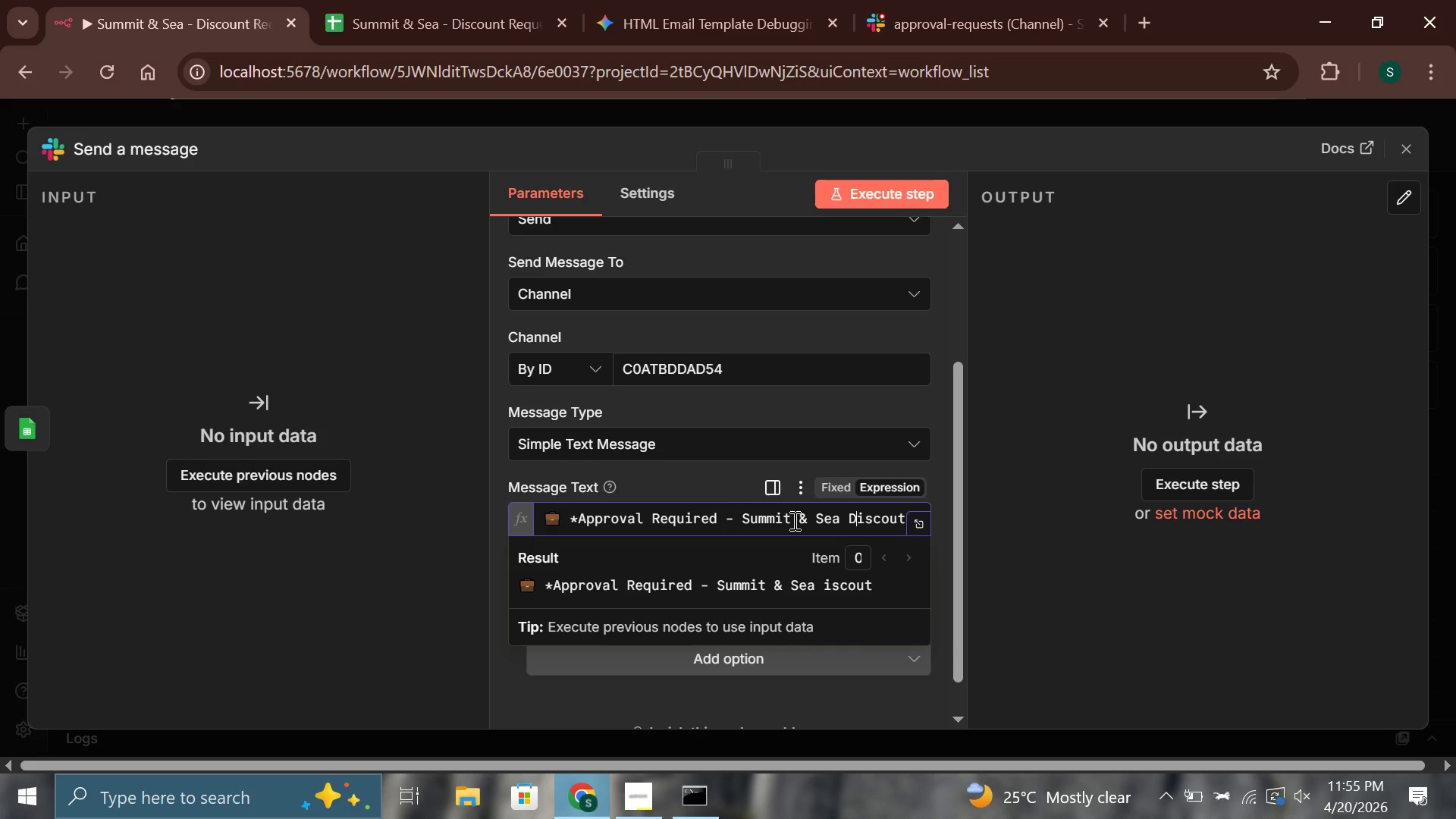 
hold_key(key=ArrowRight, duration=0.8)
 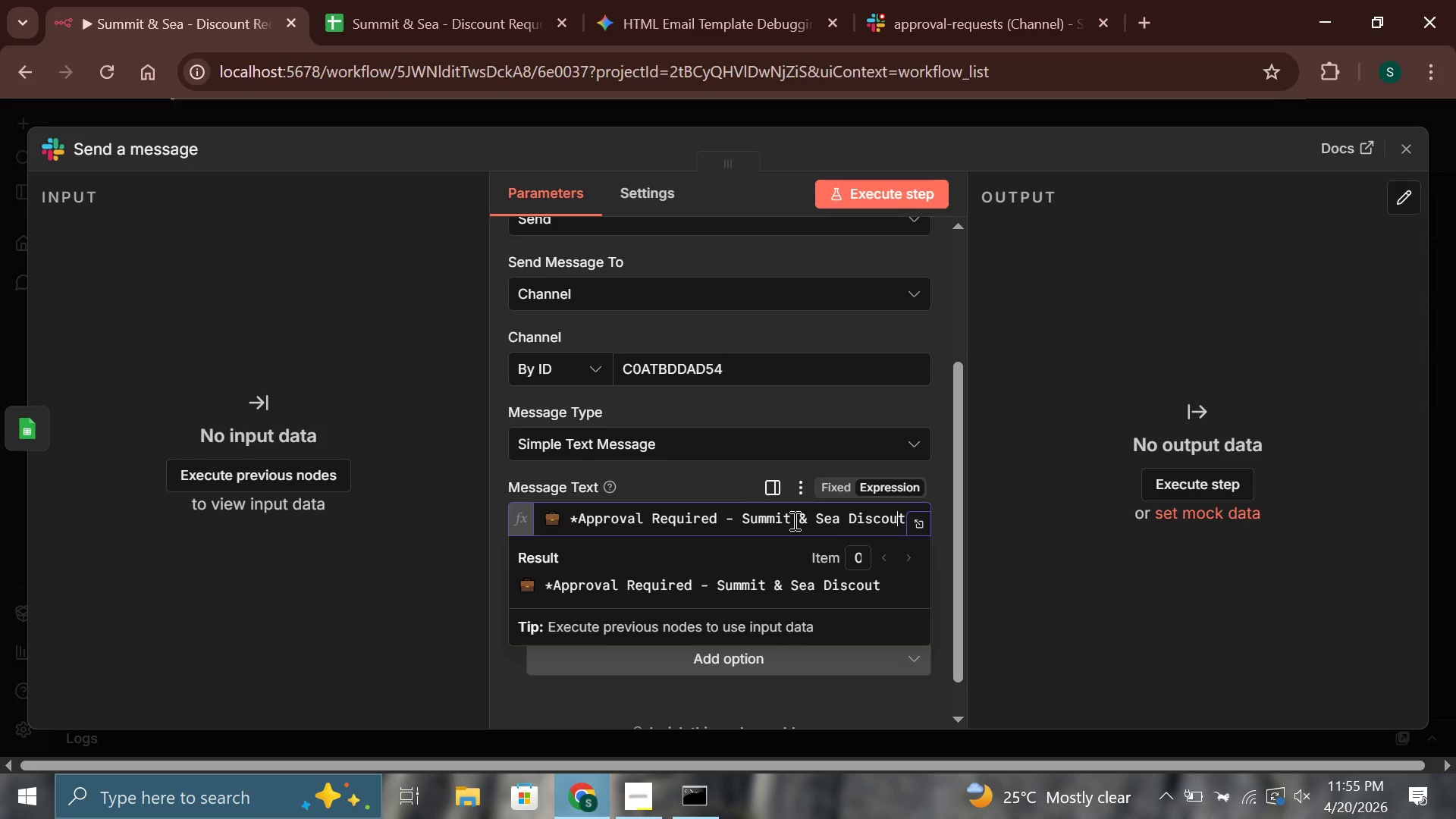 
hold_key(key=ArrowRight, duration=1.58)
 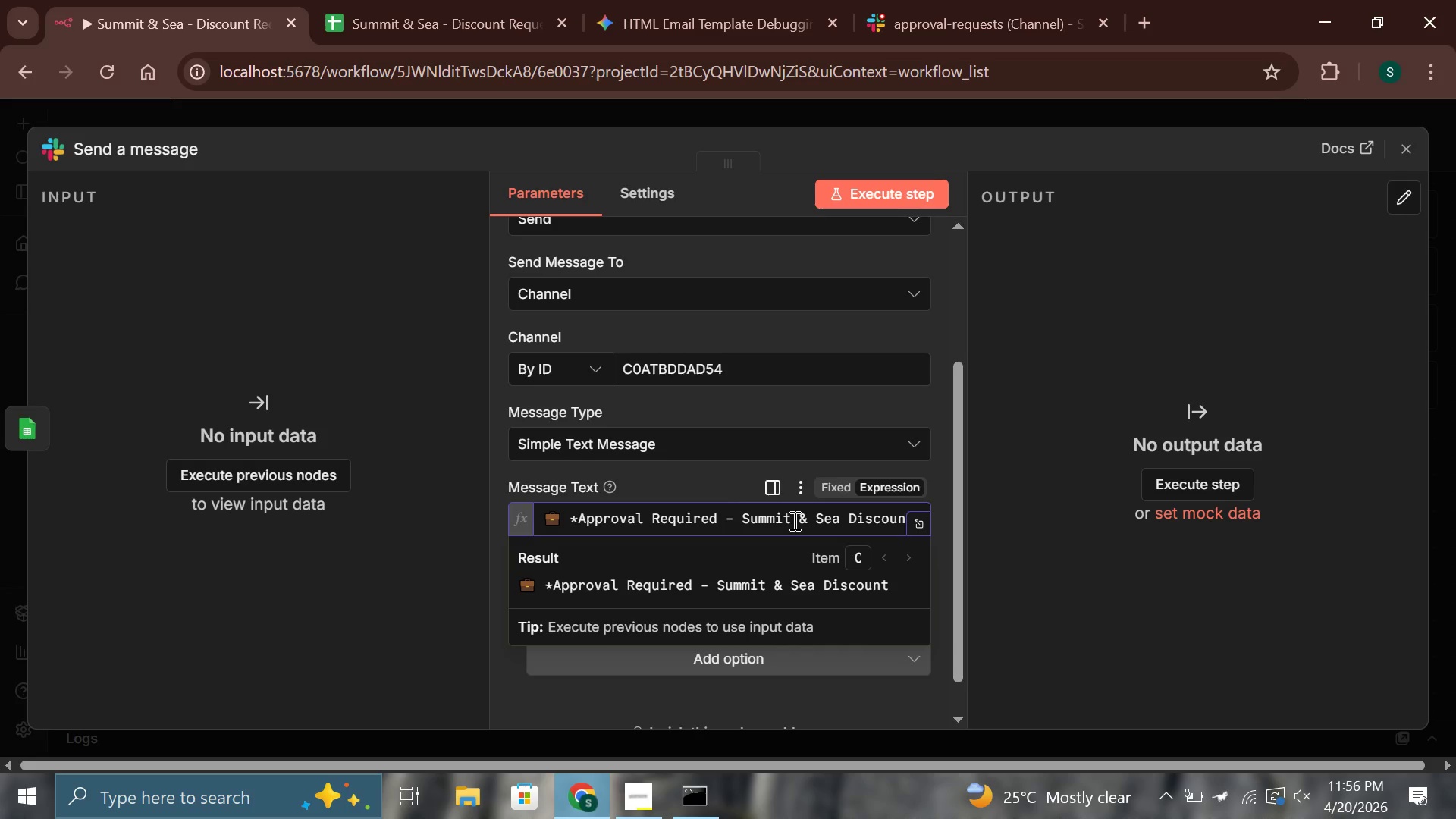 
key(ArrowLeft)
 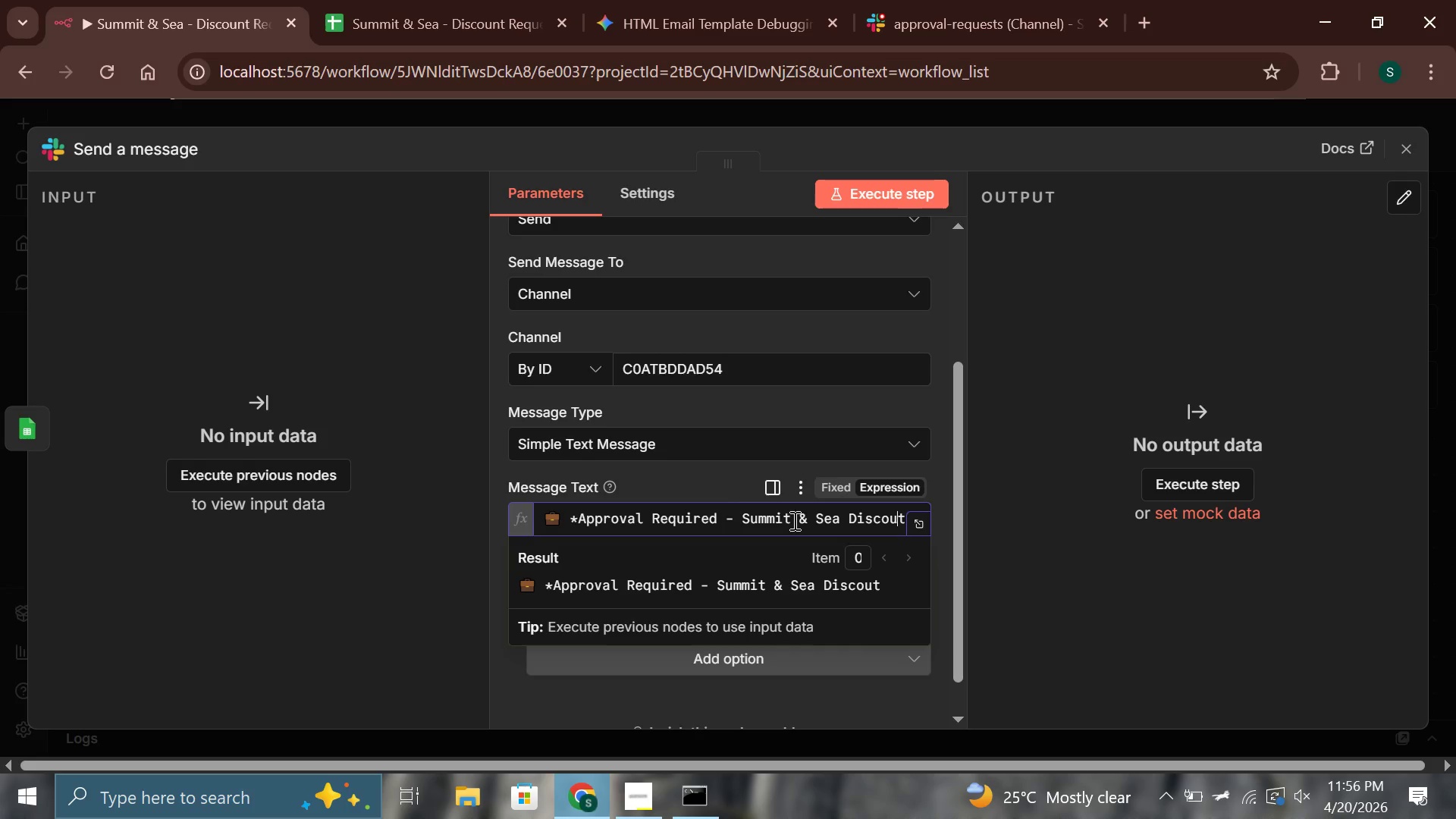 
key(N)
 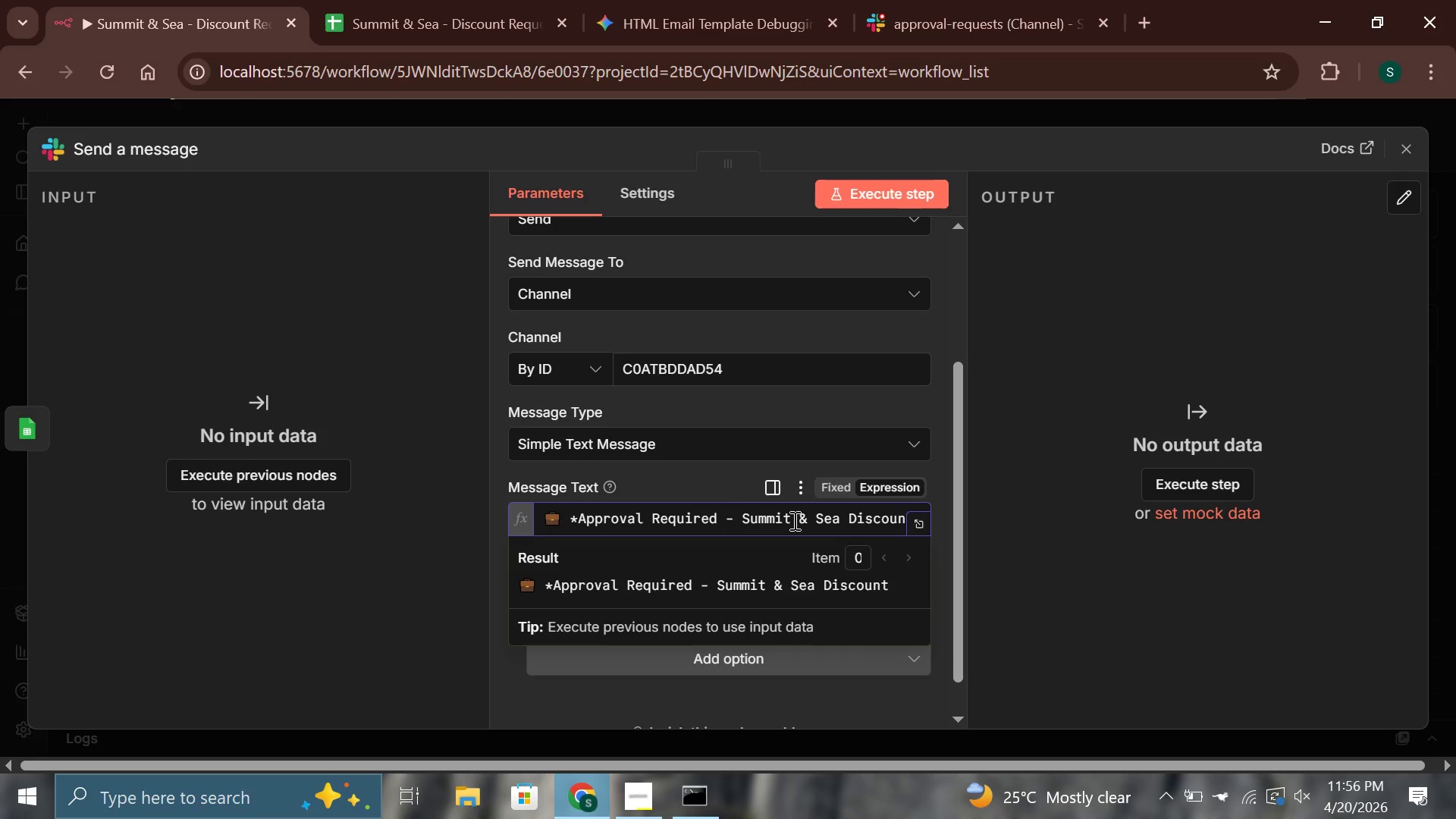 
key(ArrowRight)
 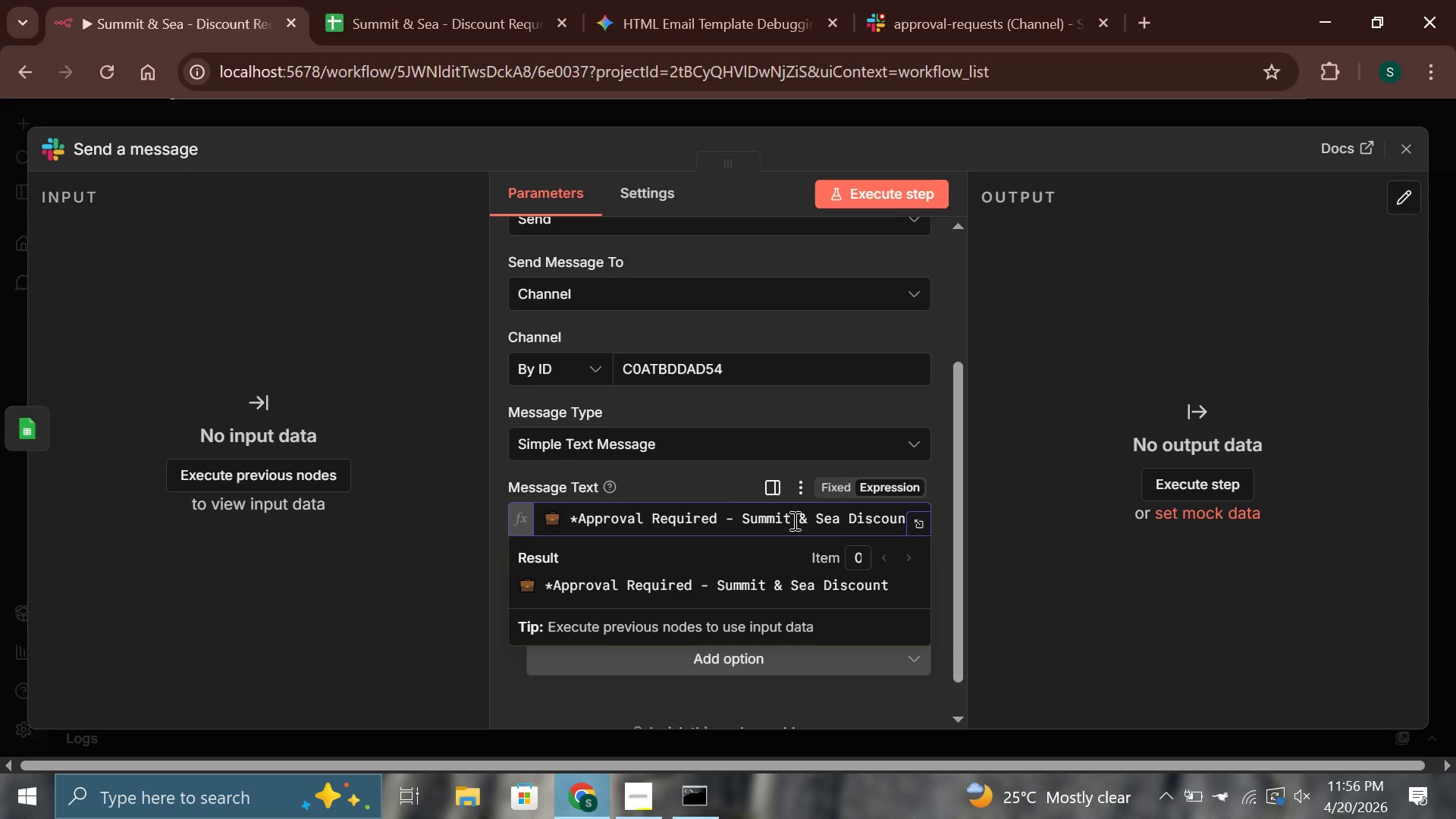 
key(ArrowRight)
 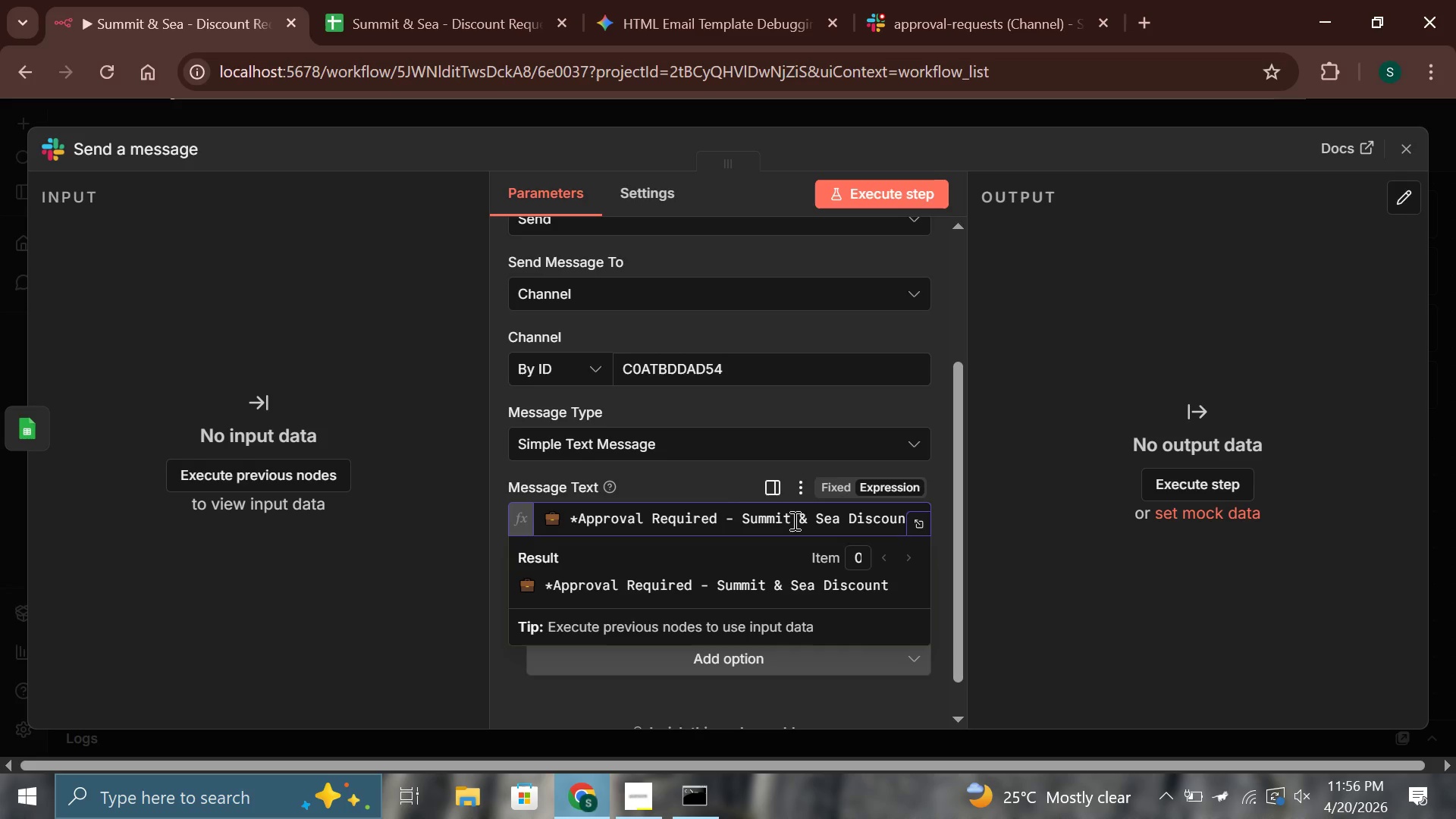 
key(ArrowRight)
 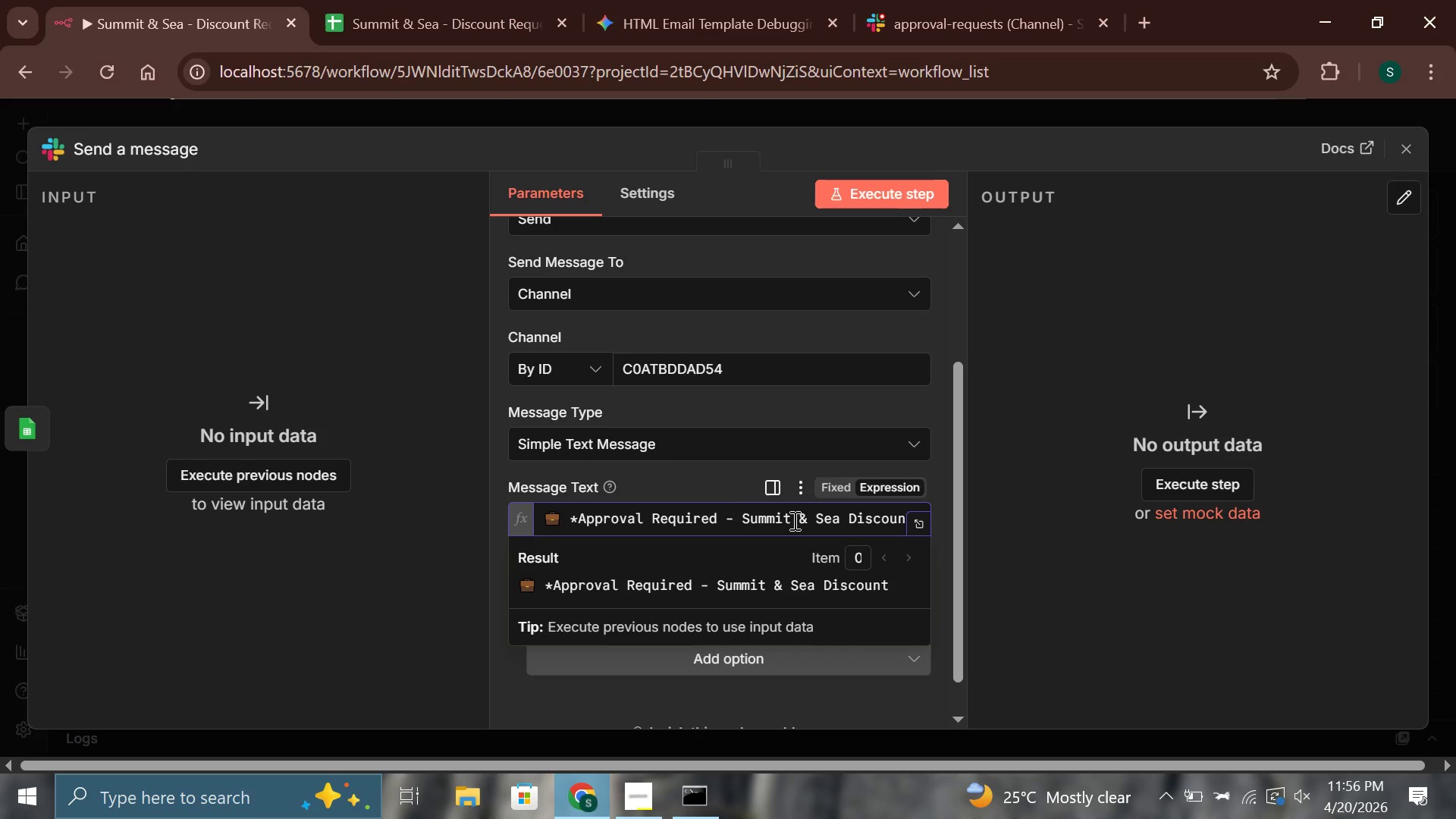 
type( Request*)
 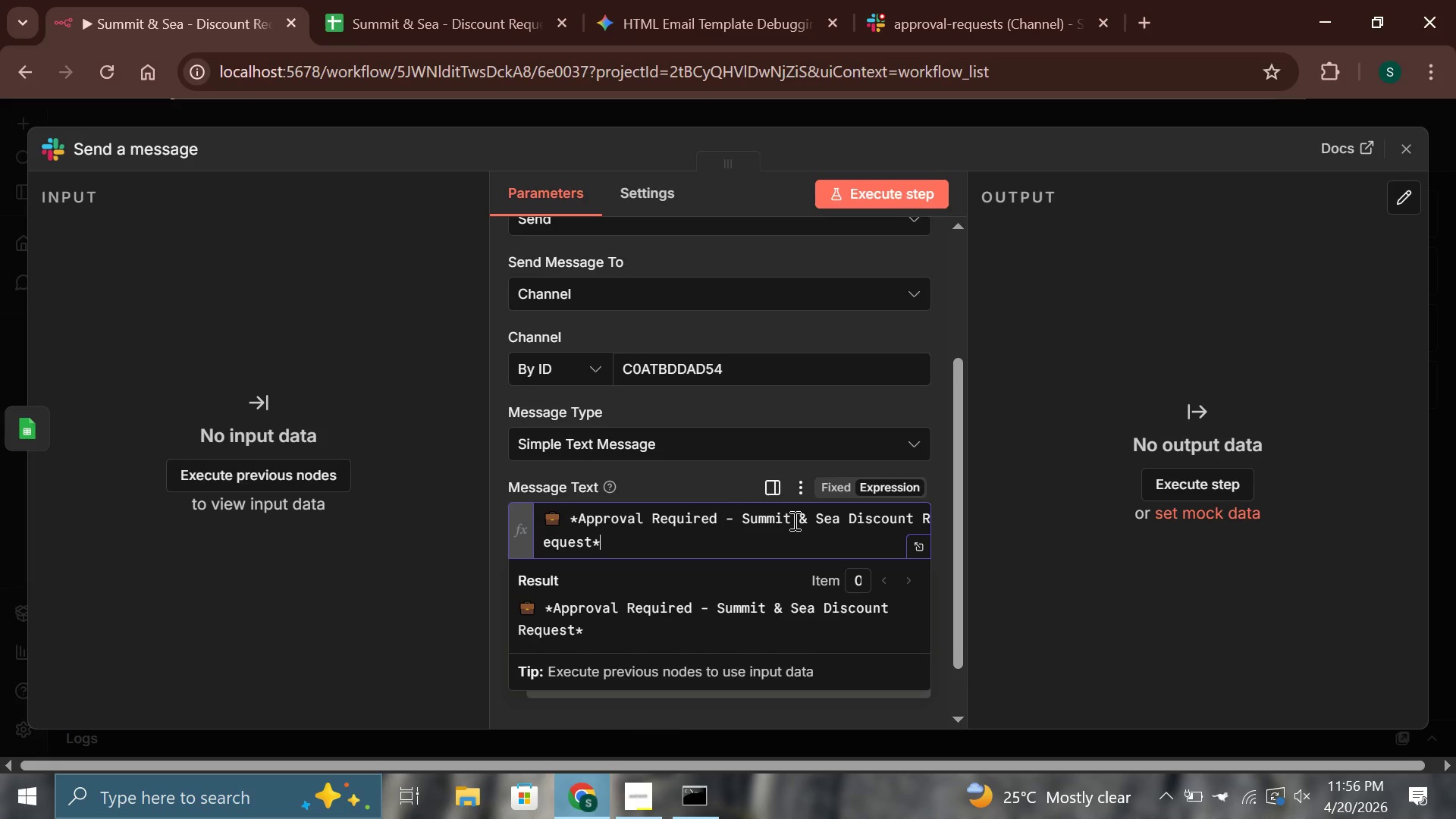 
key(Enter)
 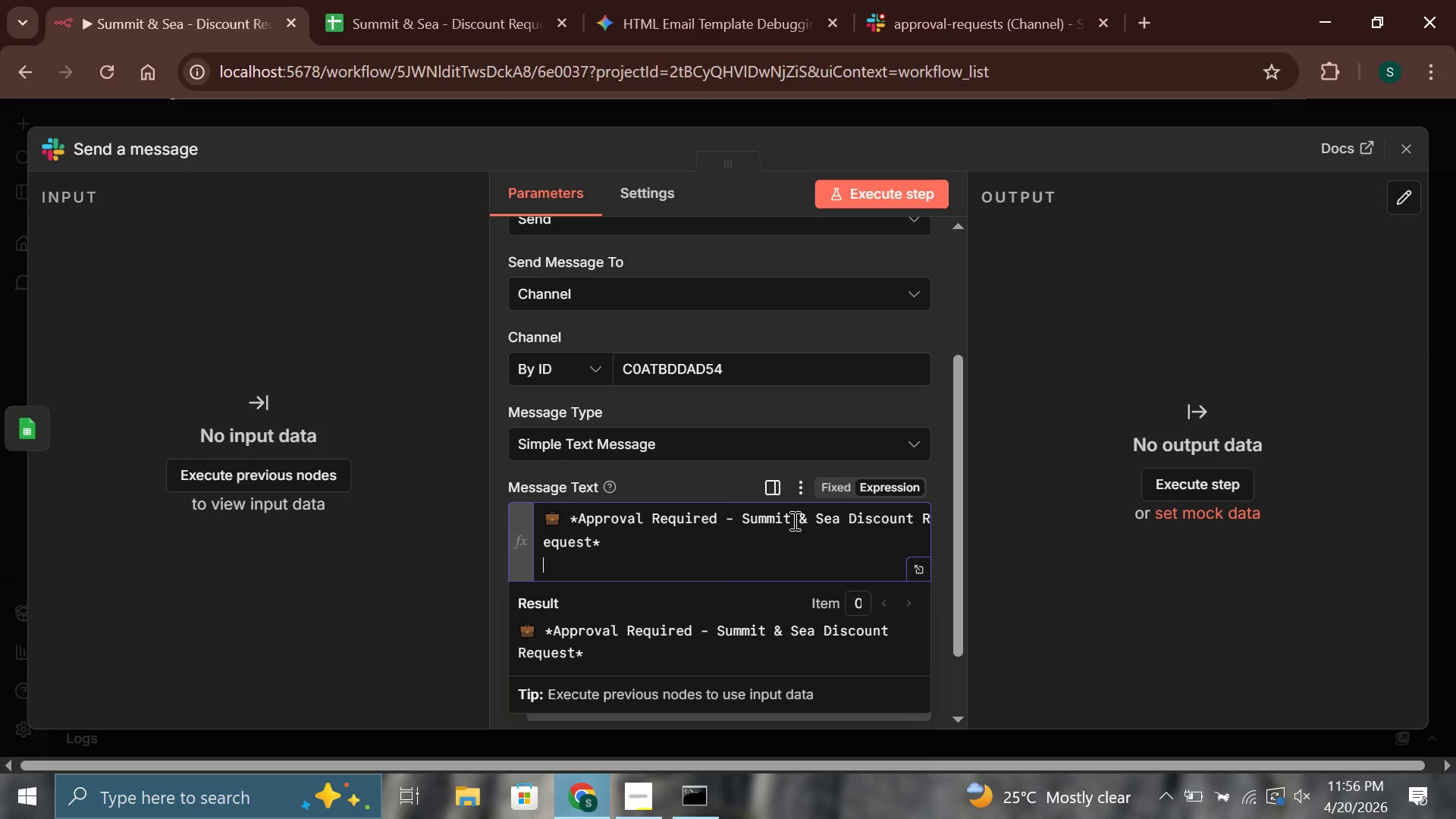 
key(Enter)
 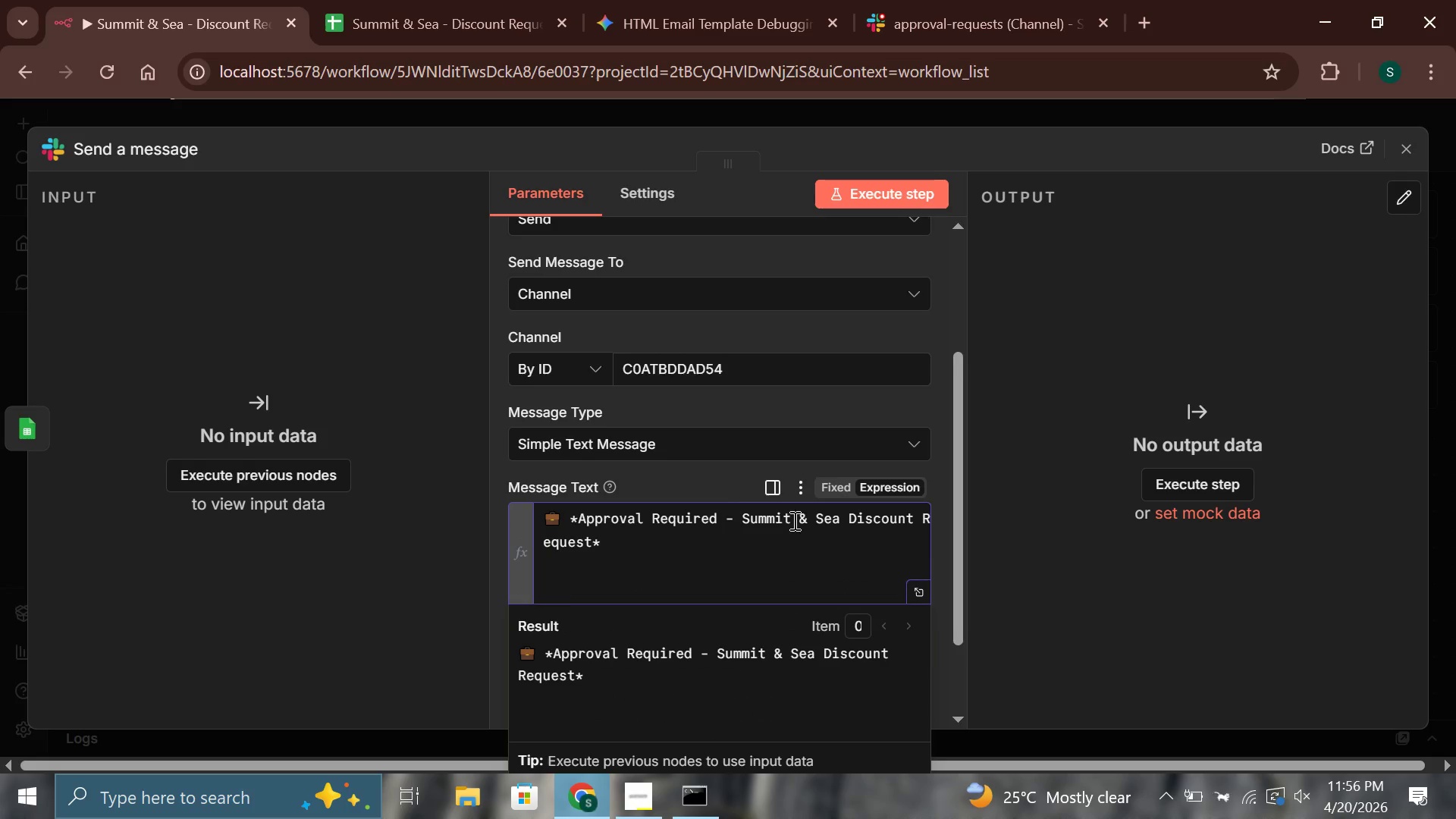 
key(Backspace)
 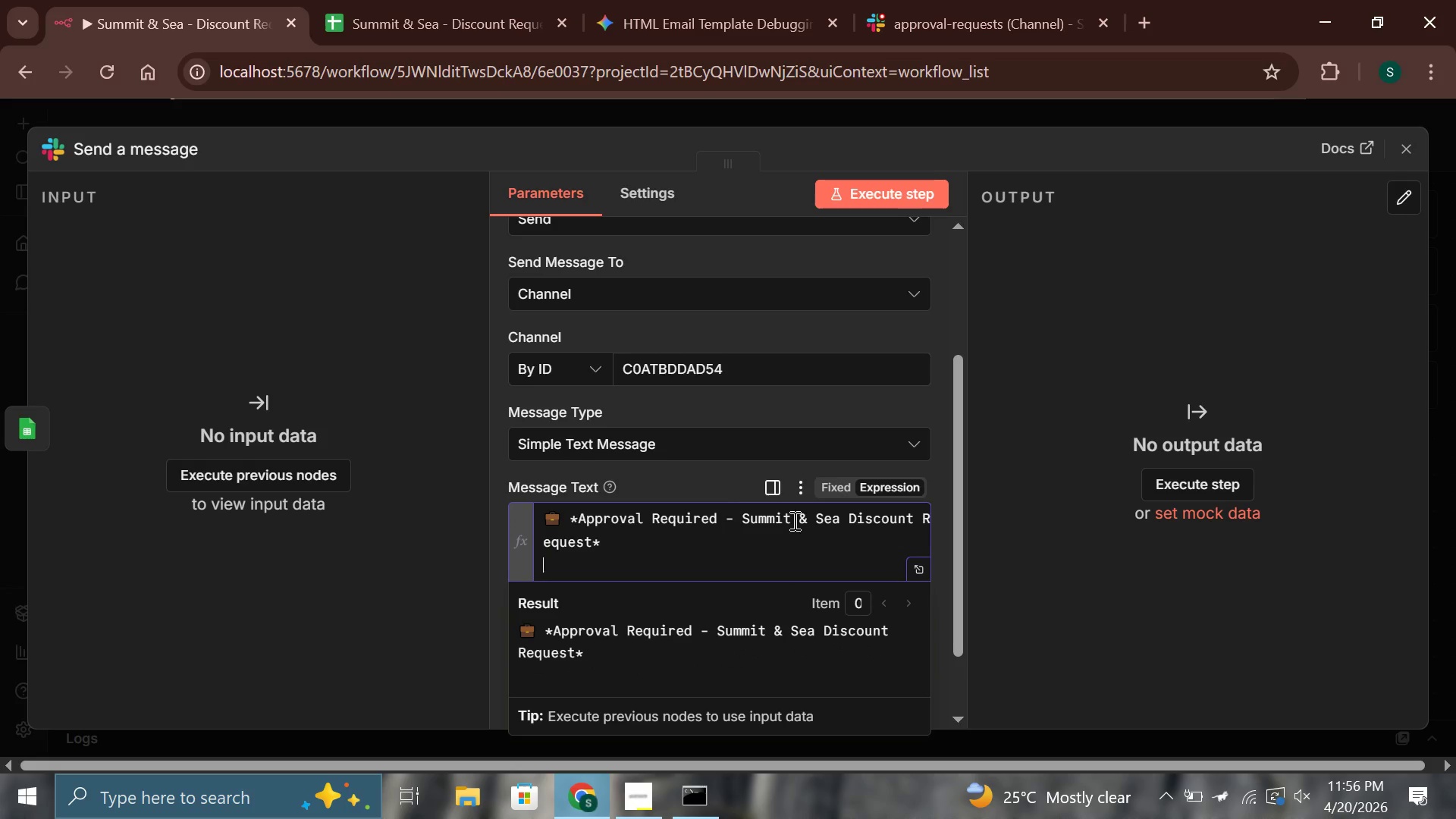 
key(Enter)
 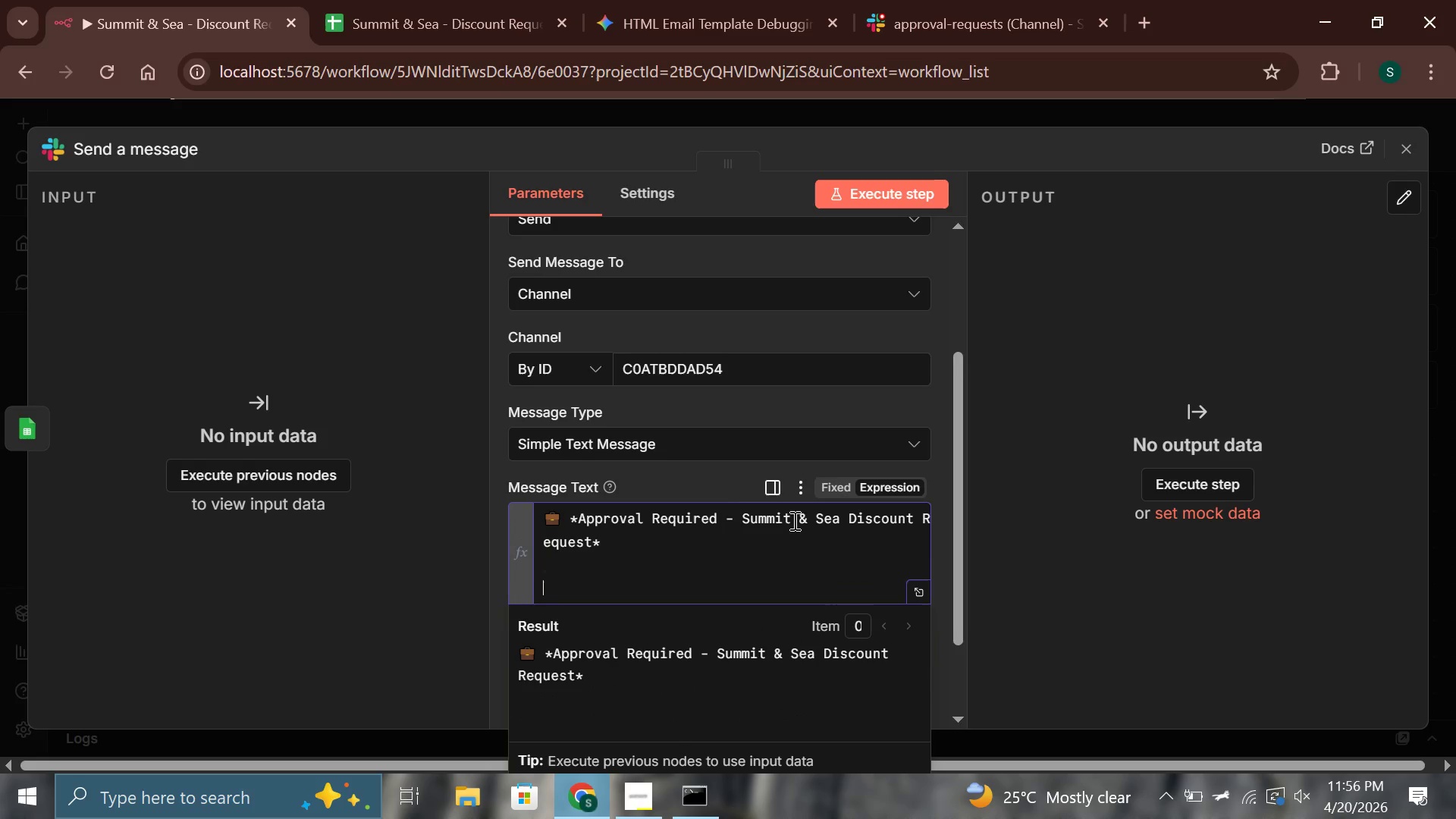 
hold_key(key=ShiftLeft, duration=1.51)
 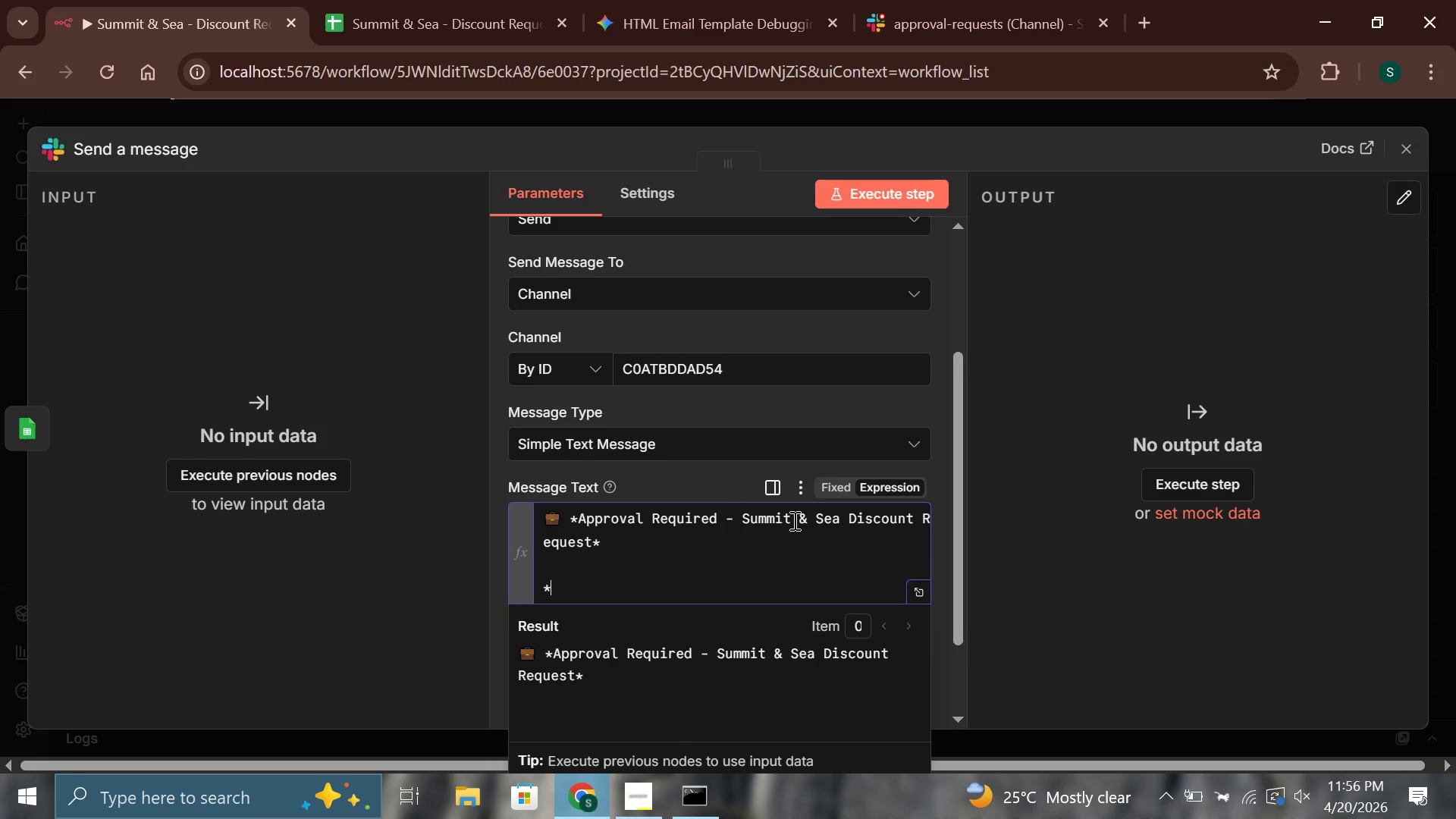 
type(*Request ID:* {{$('D)
 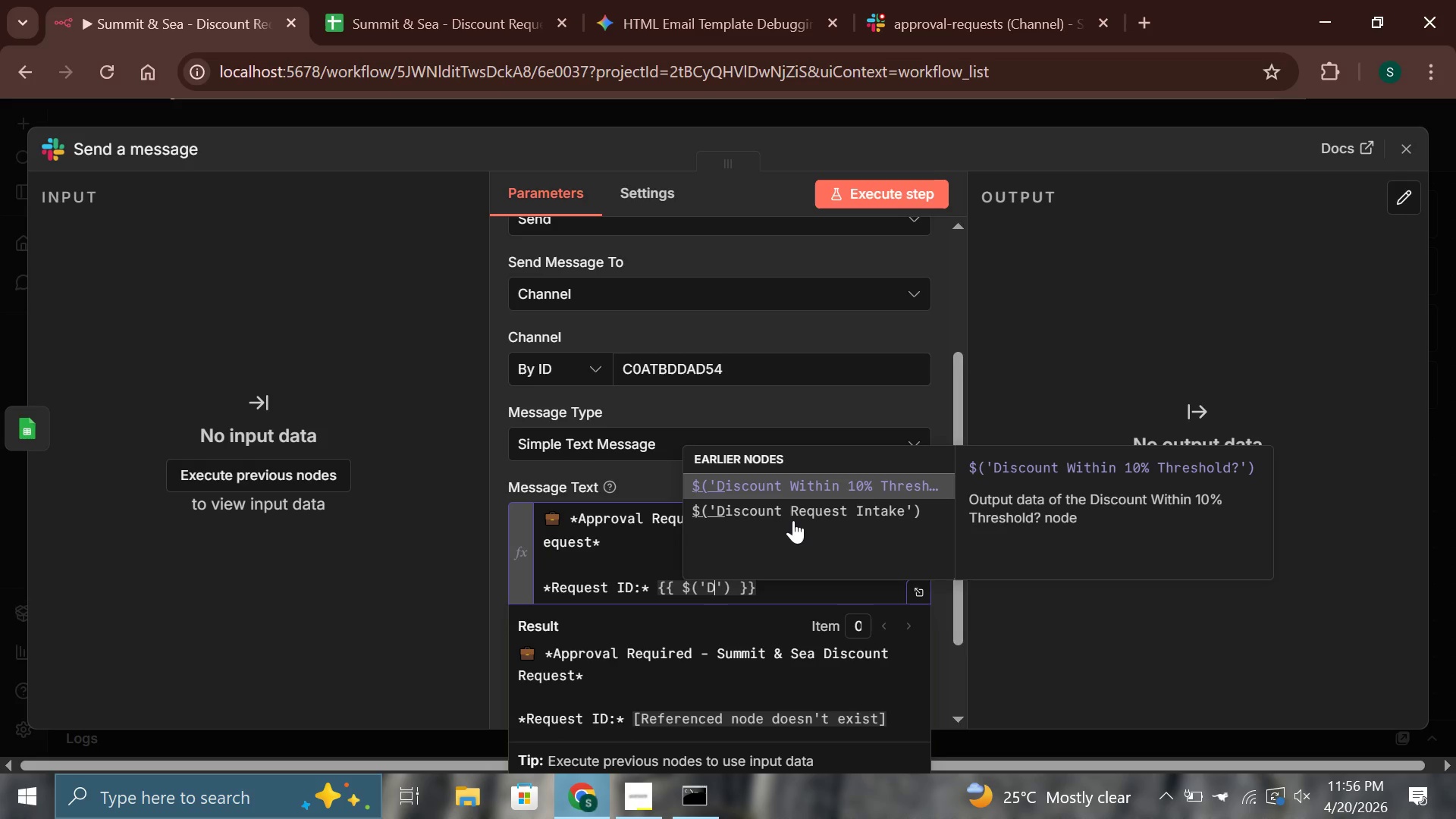 
key(ArrowDown)
 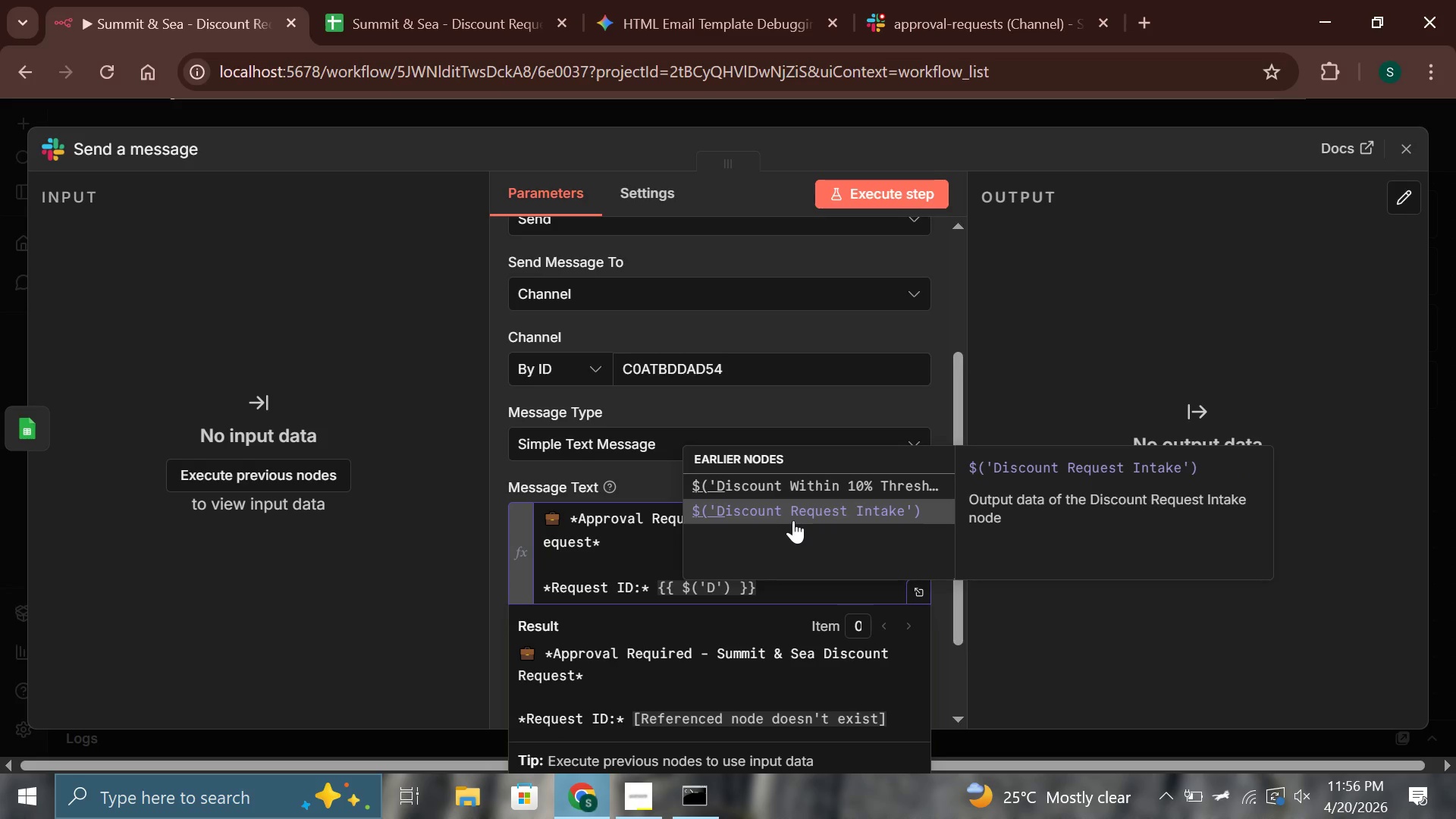 
key(Enter)
 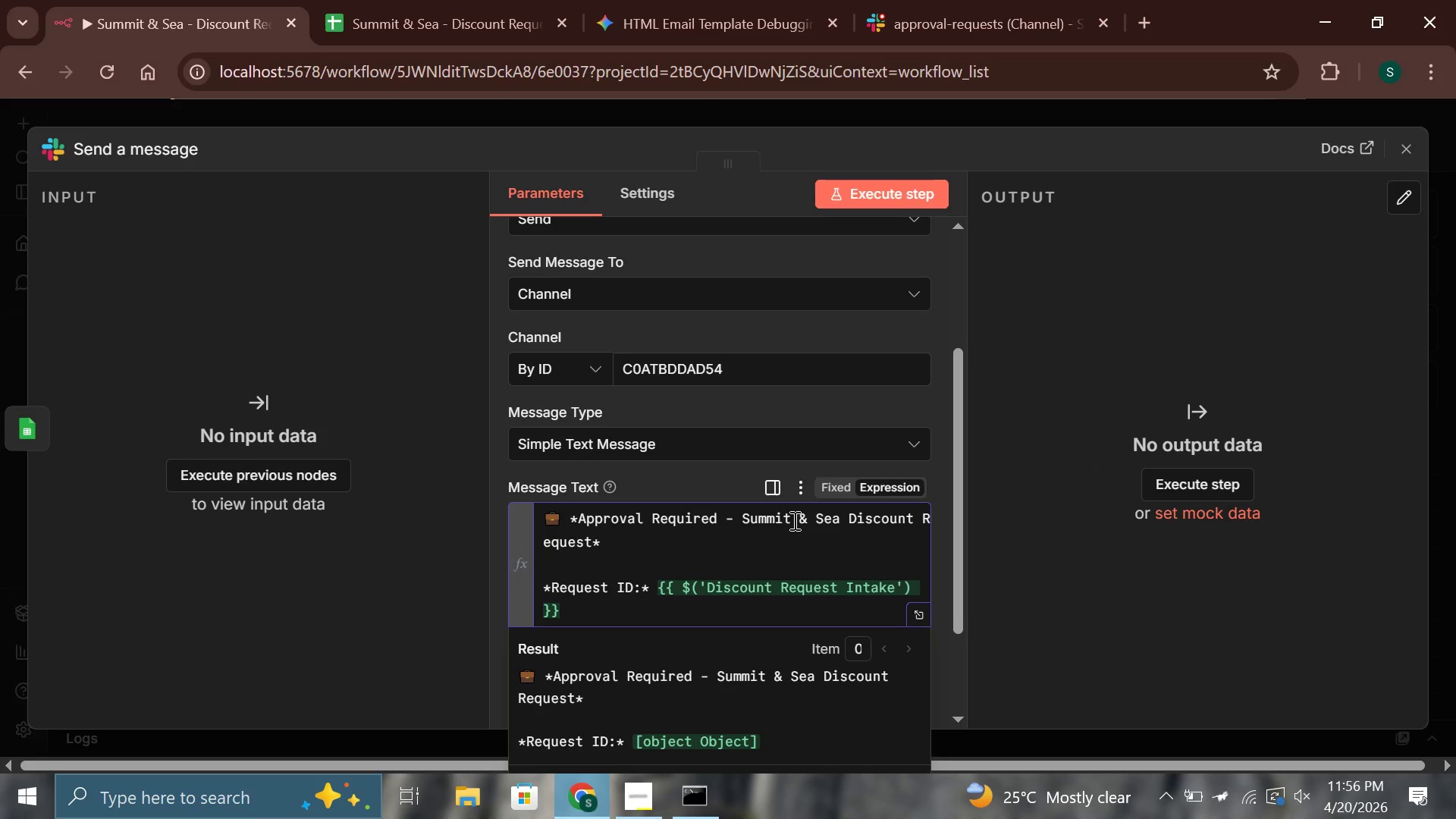 
wait(5.73)
 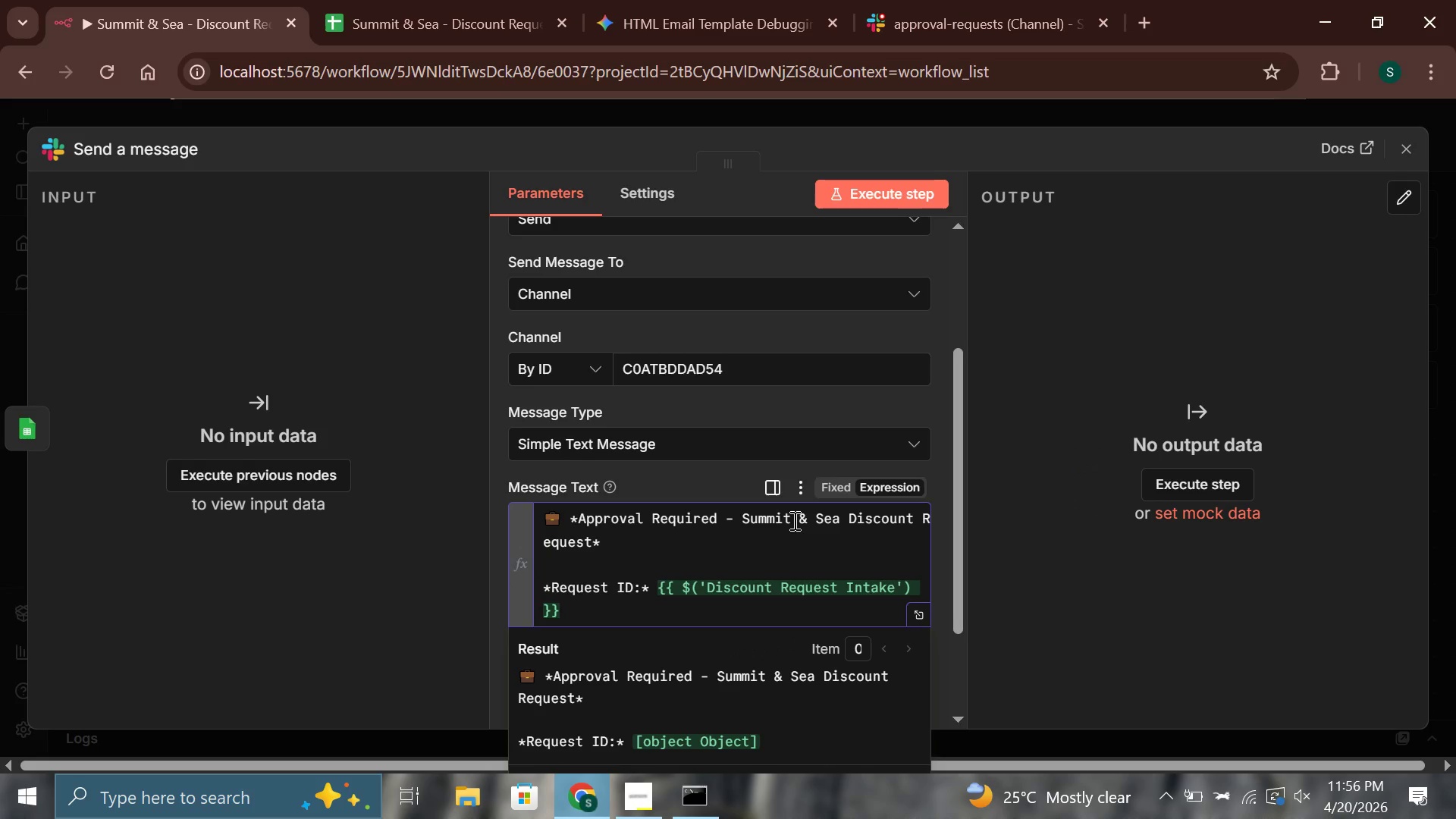 
type(.item.json.body.request_id)
 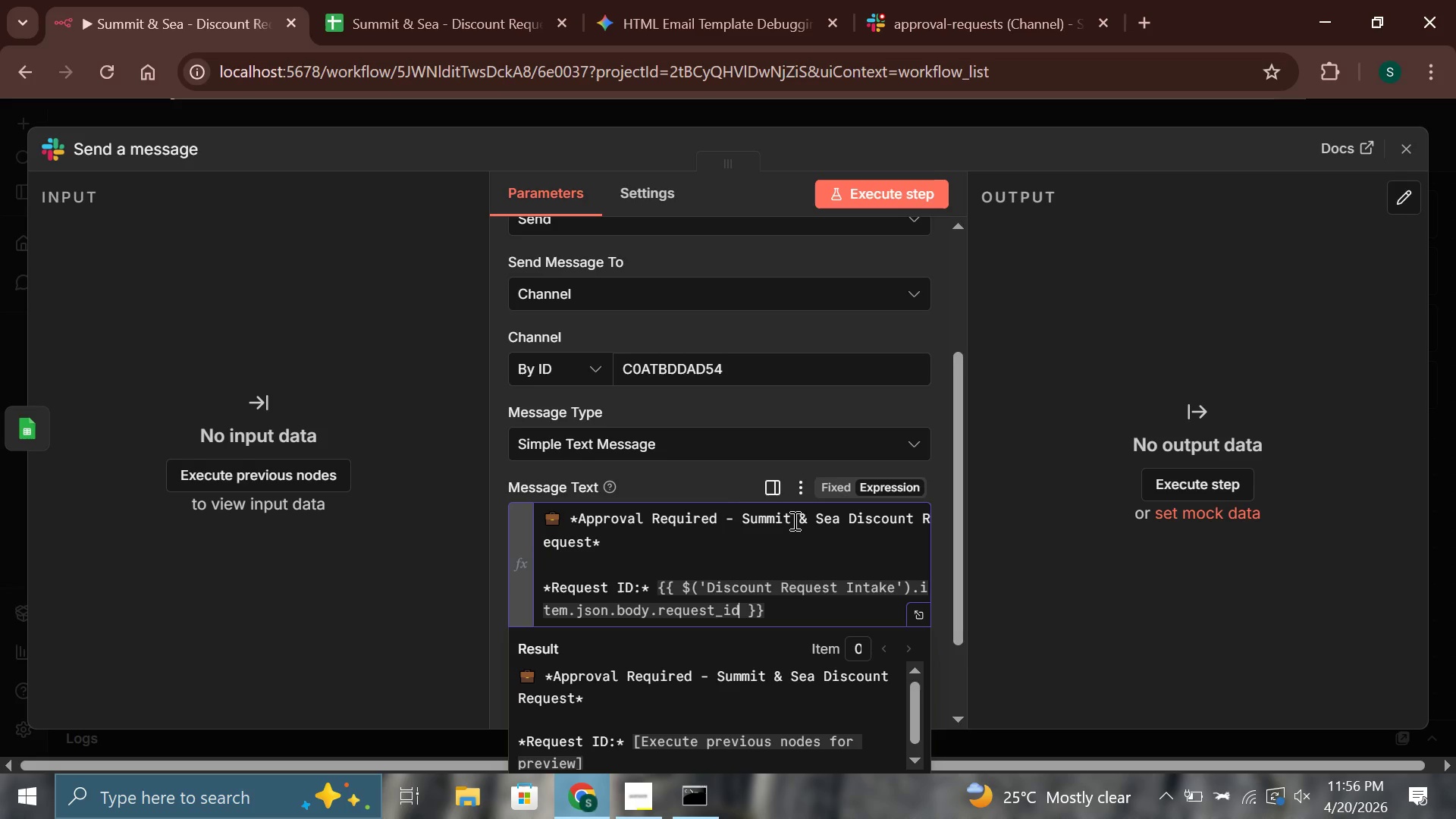 
key(ArrowRight)
 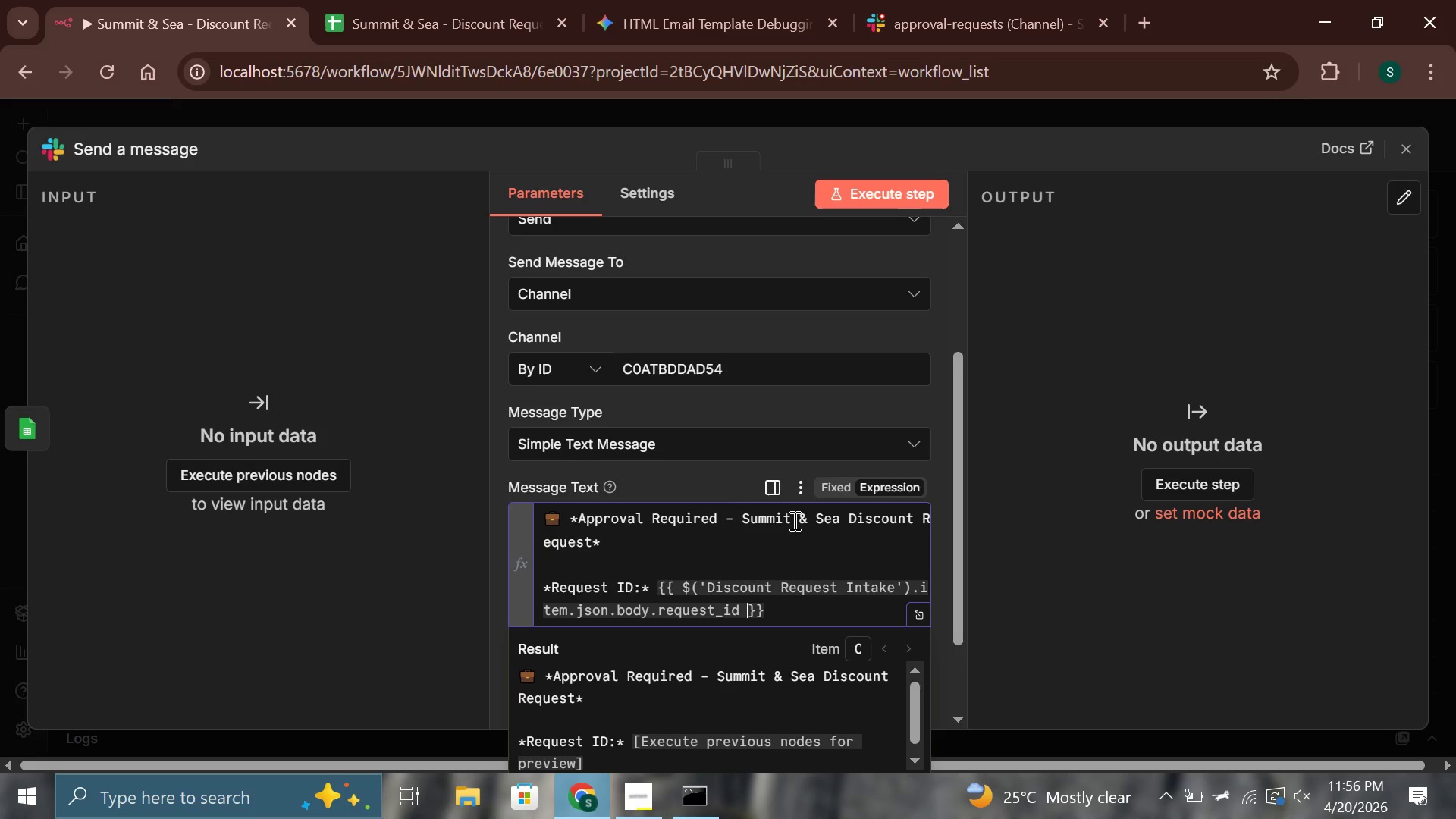 
key(ArrowRight)
 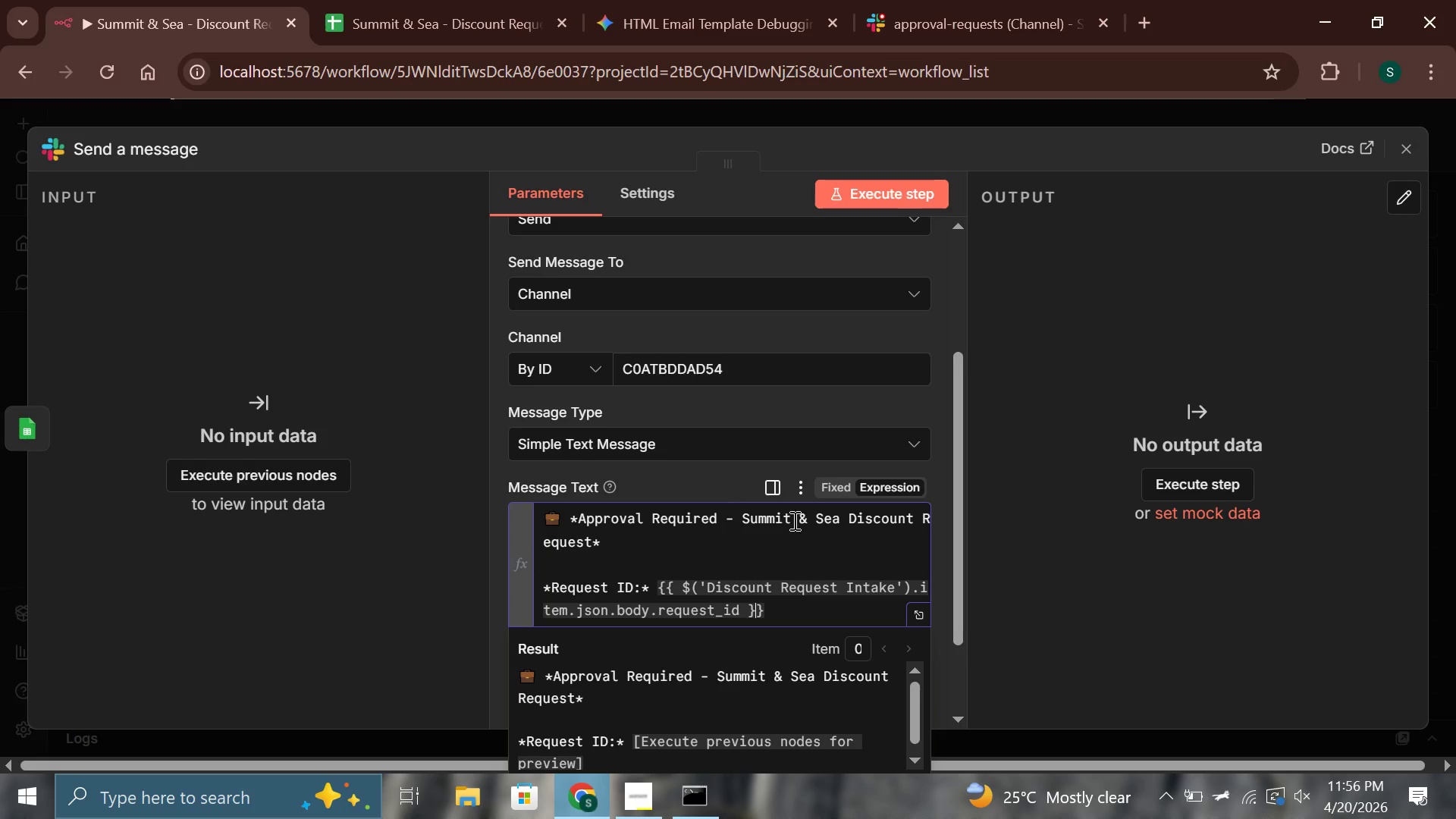 
key(ArrowRight)
 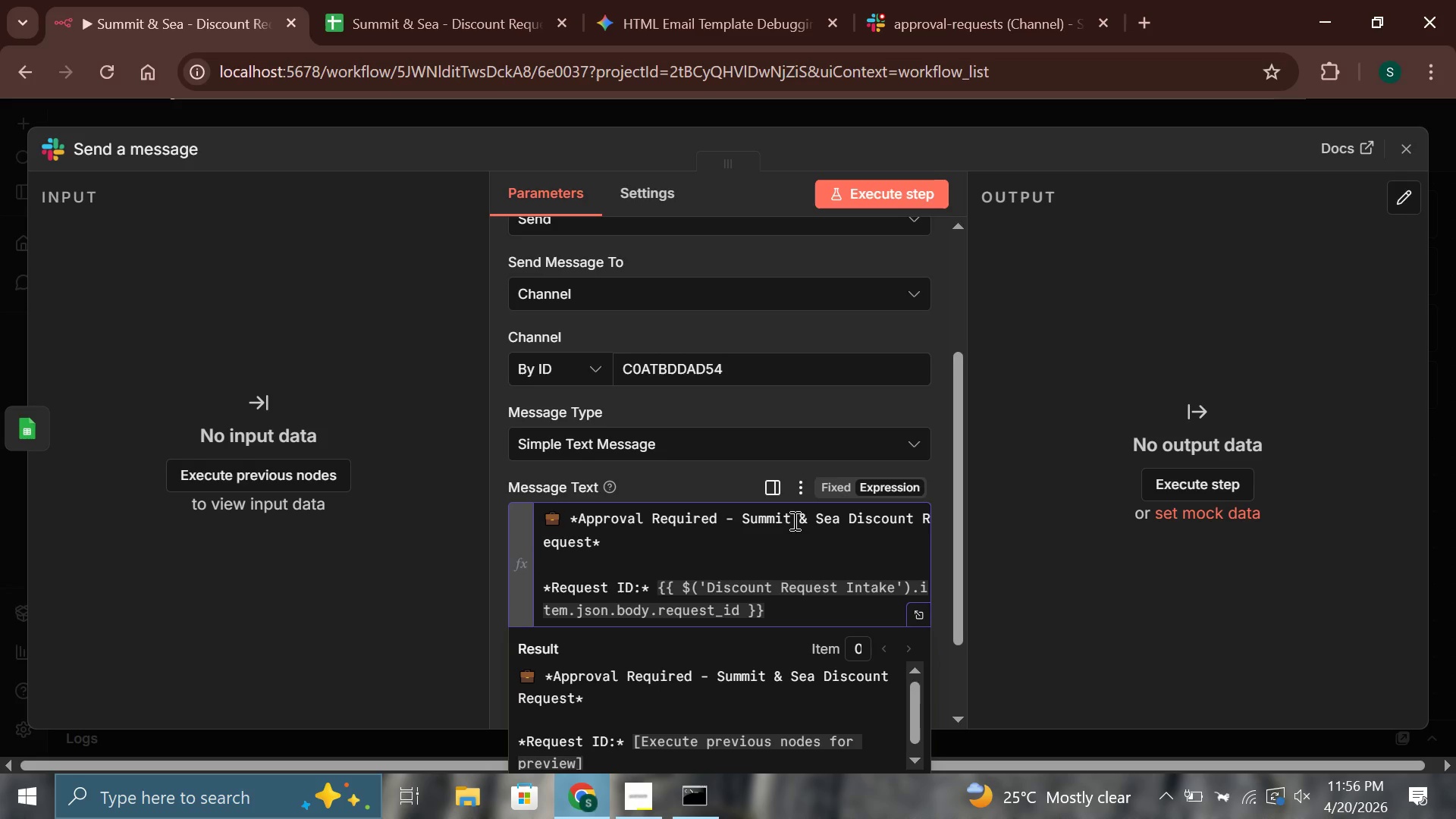 
key(Enter)
 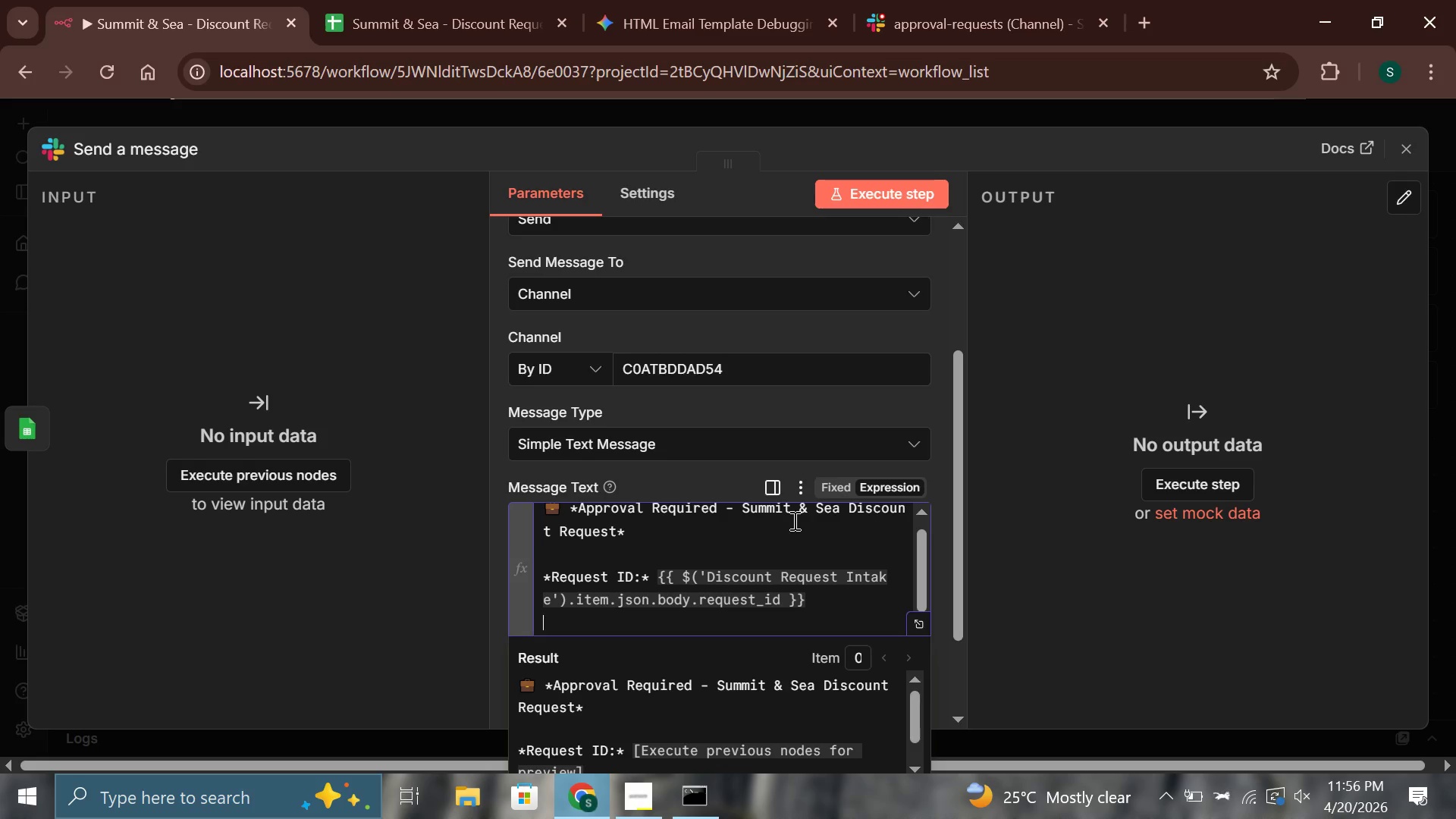 
hold_key(key=ShiftLeft, duration=1.5)
 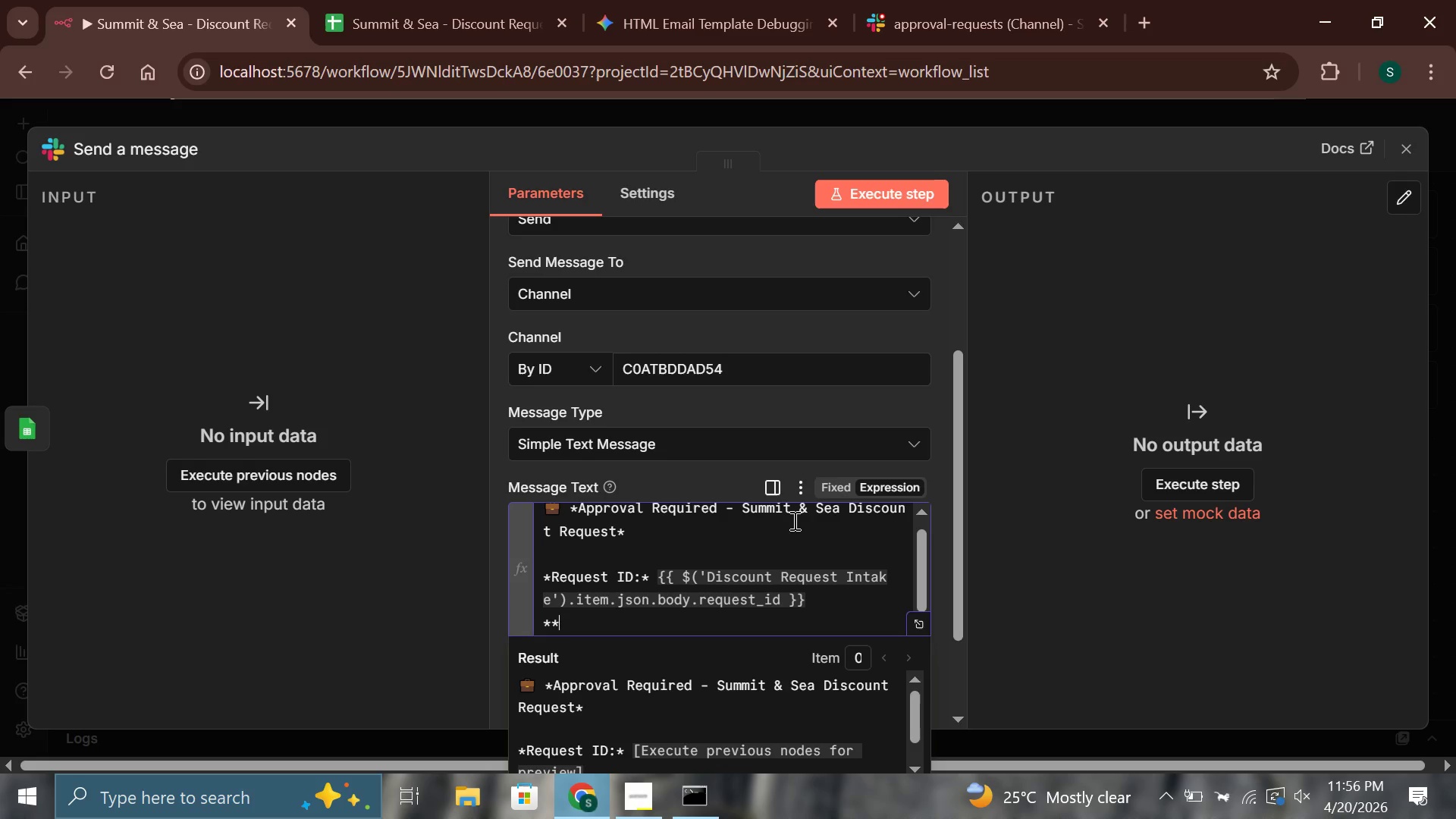 
type(**)
 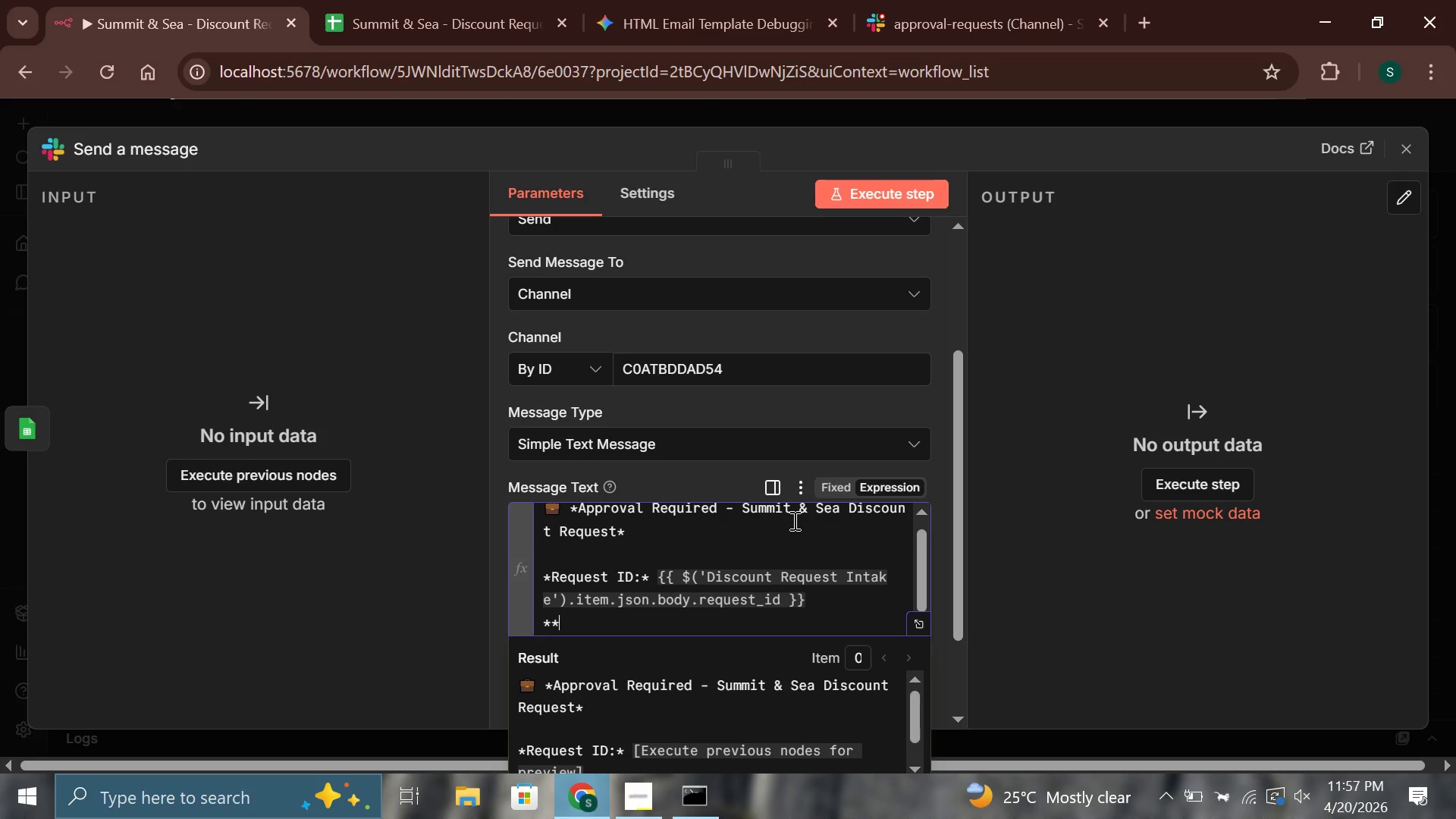 
wait(18.94)
 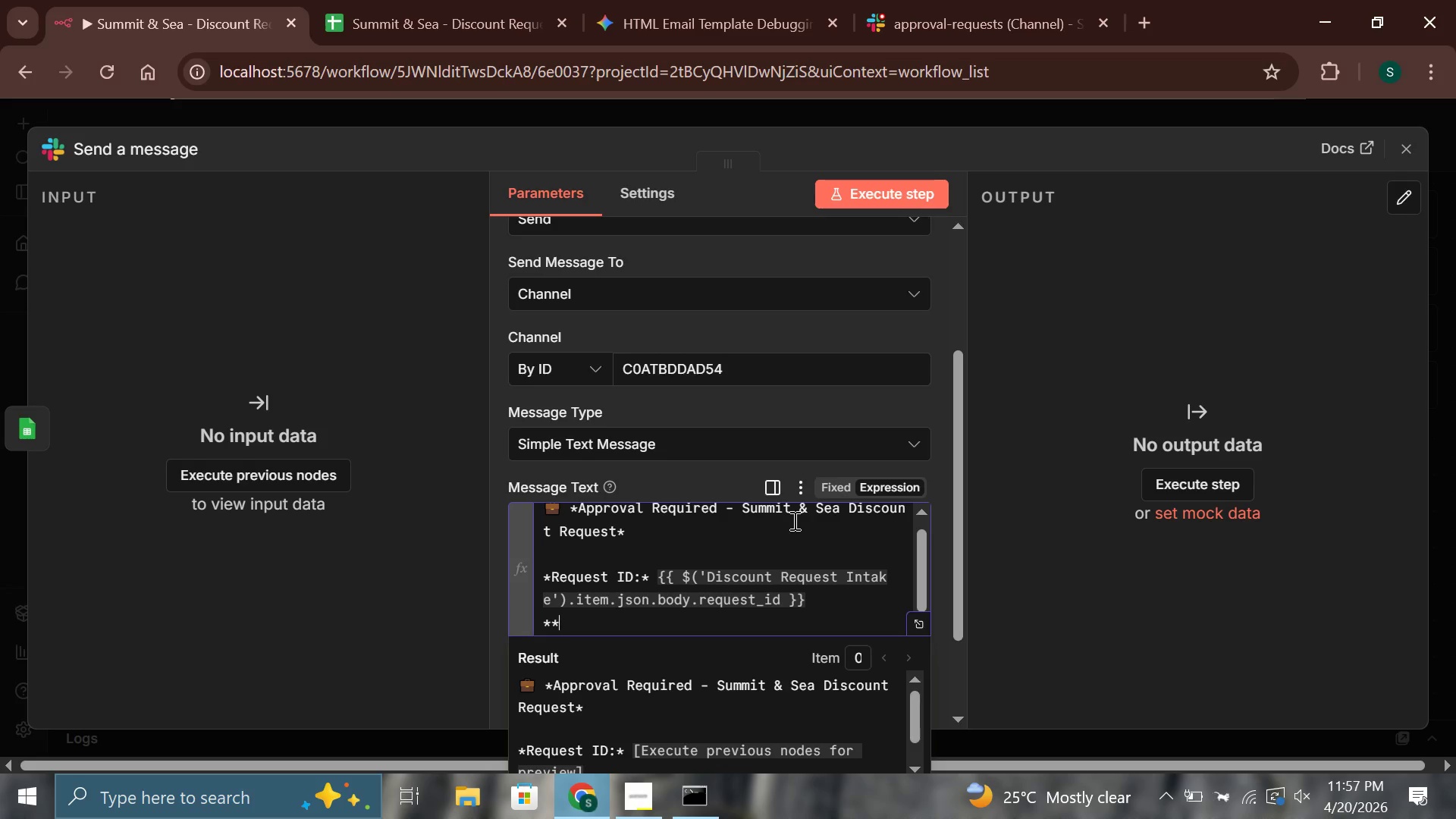 
hold_key(key=ShiftLeft, duration=0.86)
 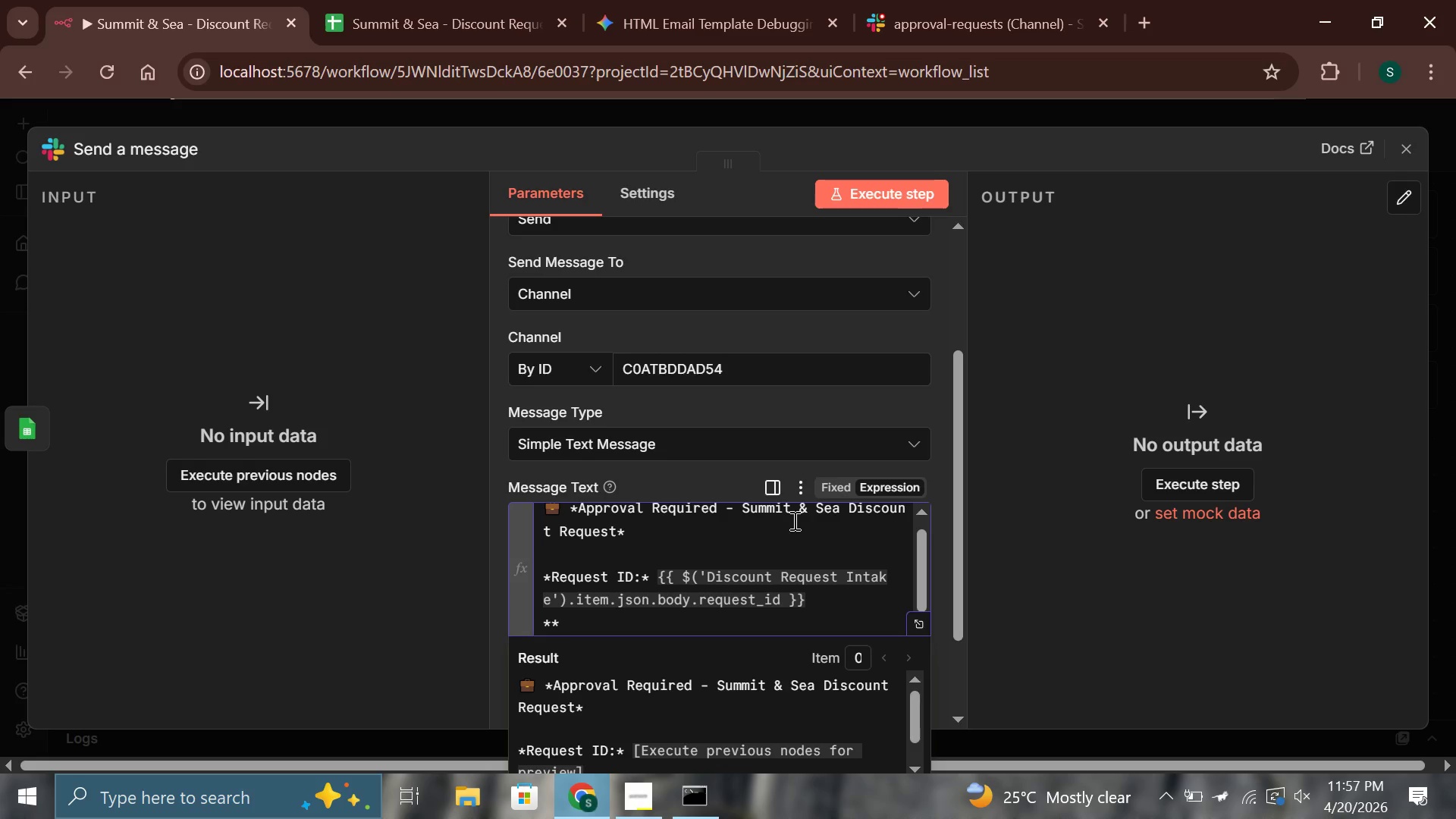 
key(Backspace)
type(Consultant:*)
 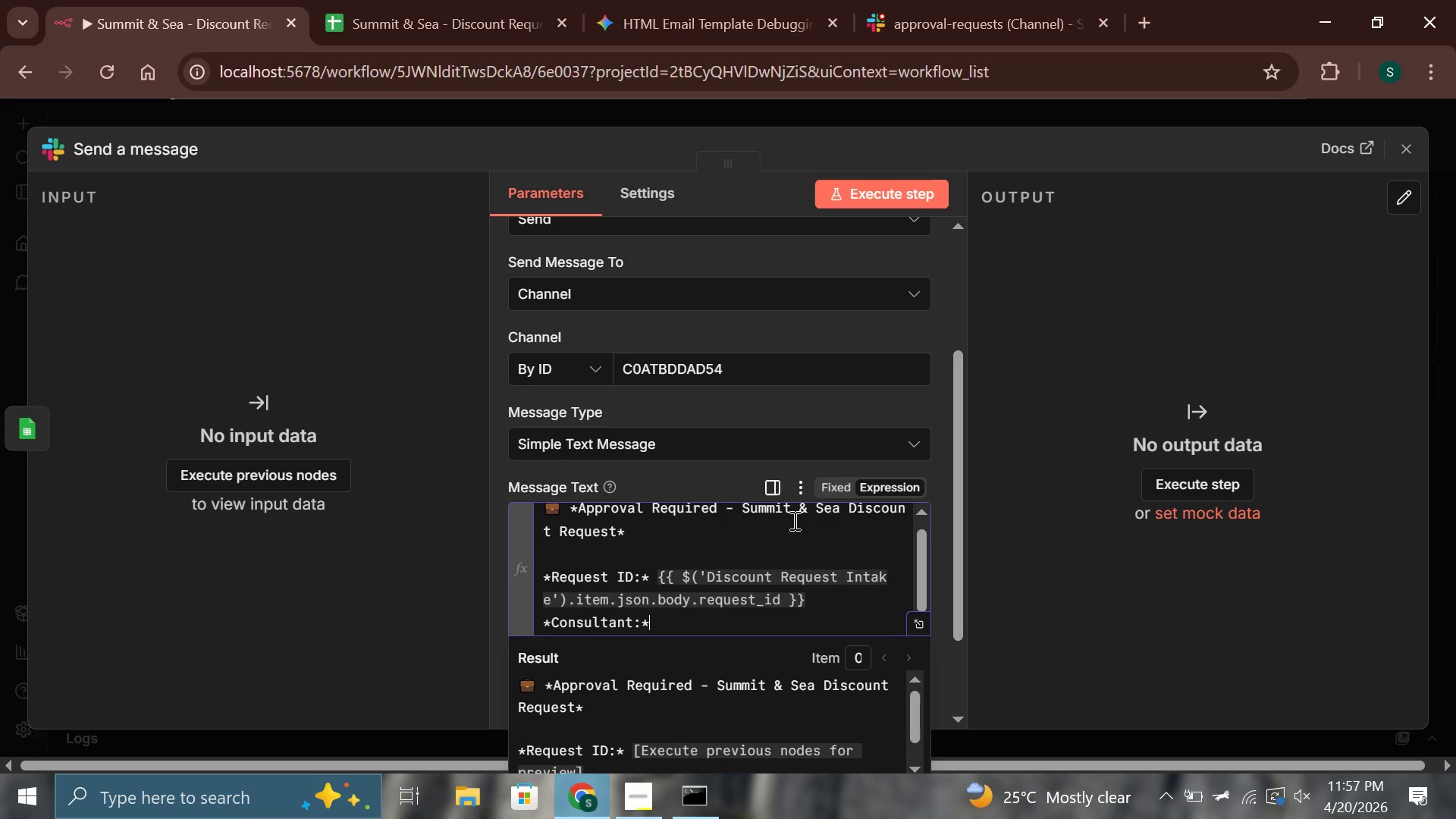 
type( {{$()
 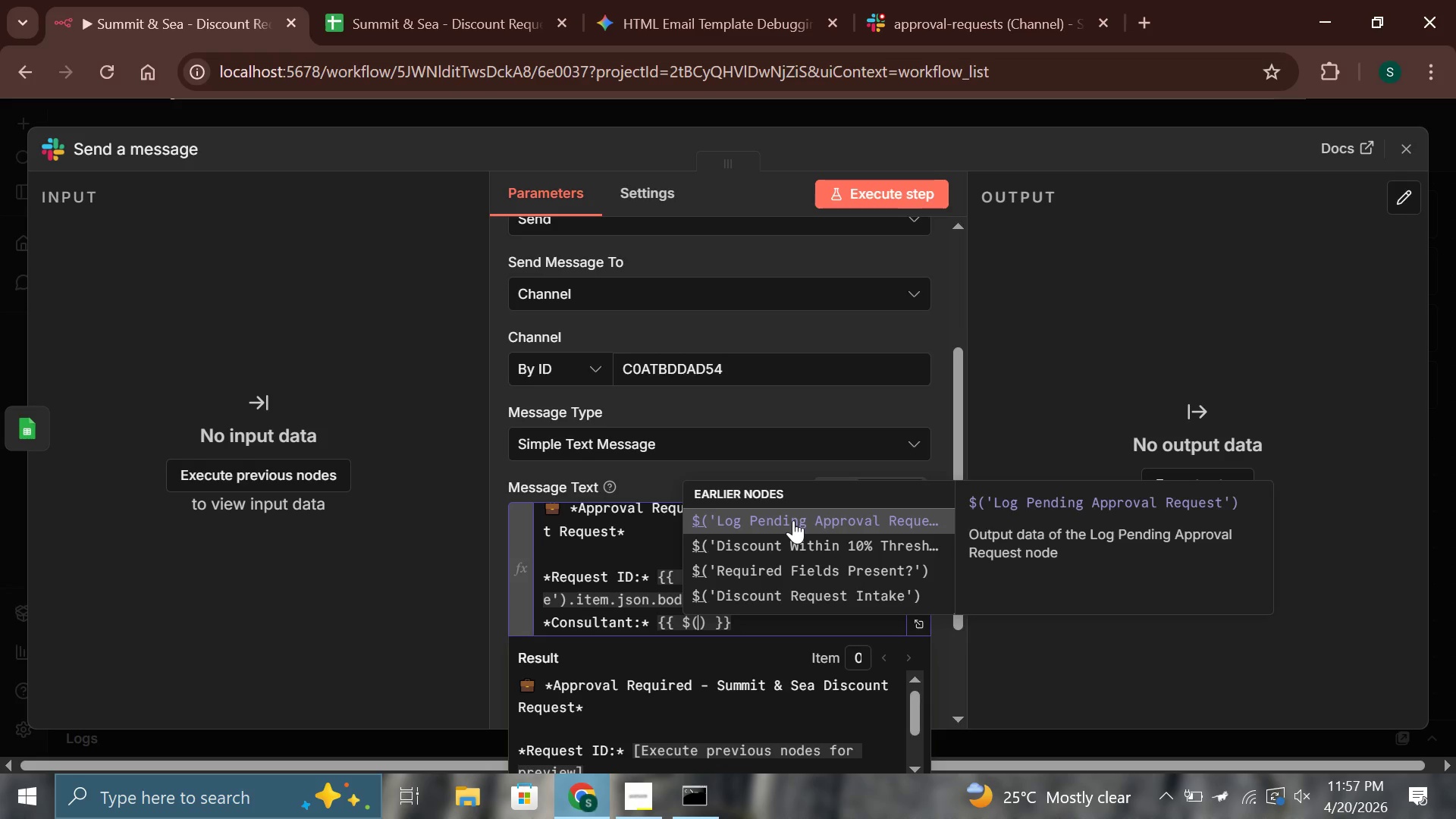 
key(ArrowDown)
 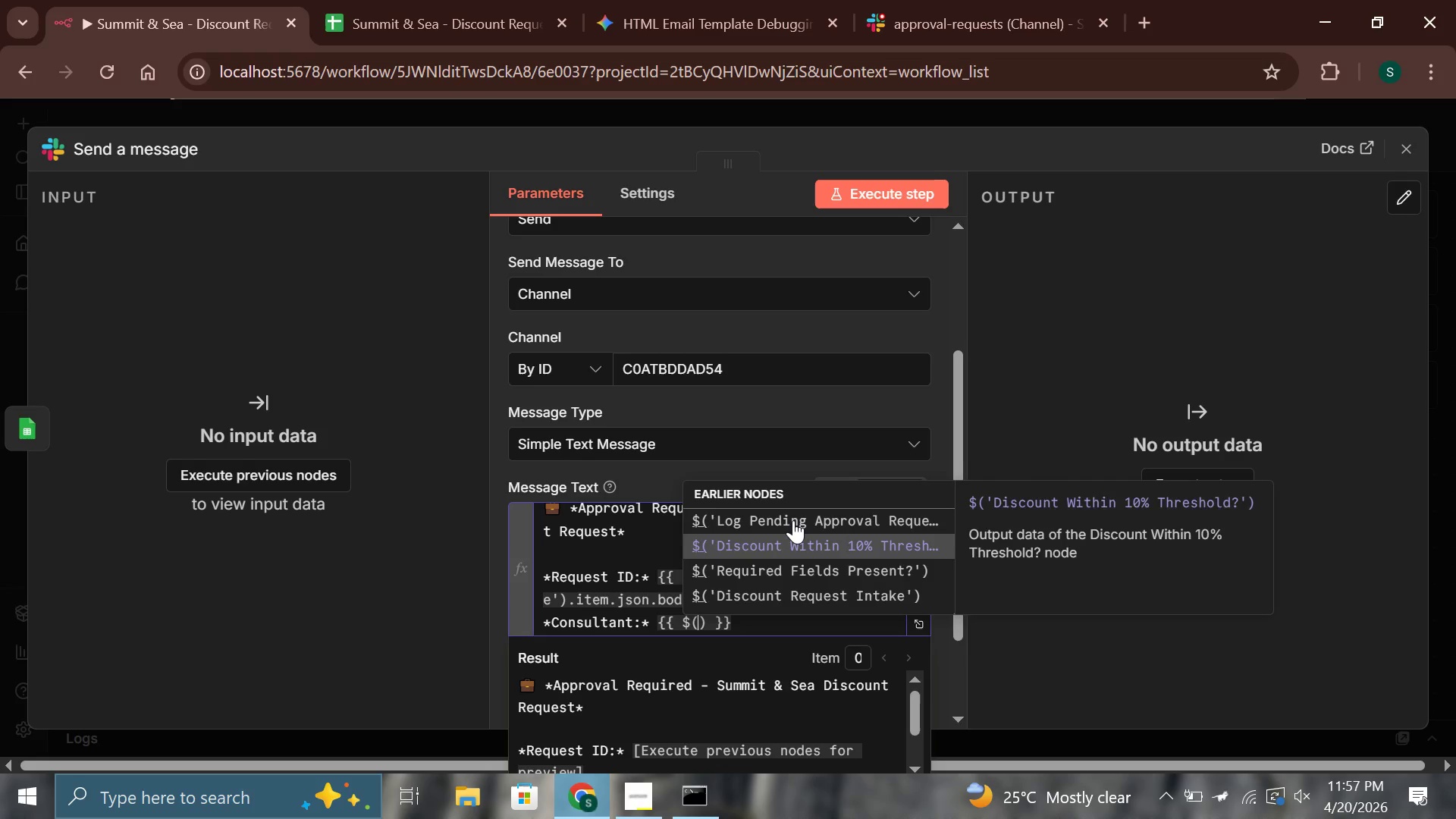 
key(ArrowDown)
 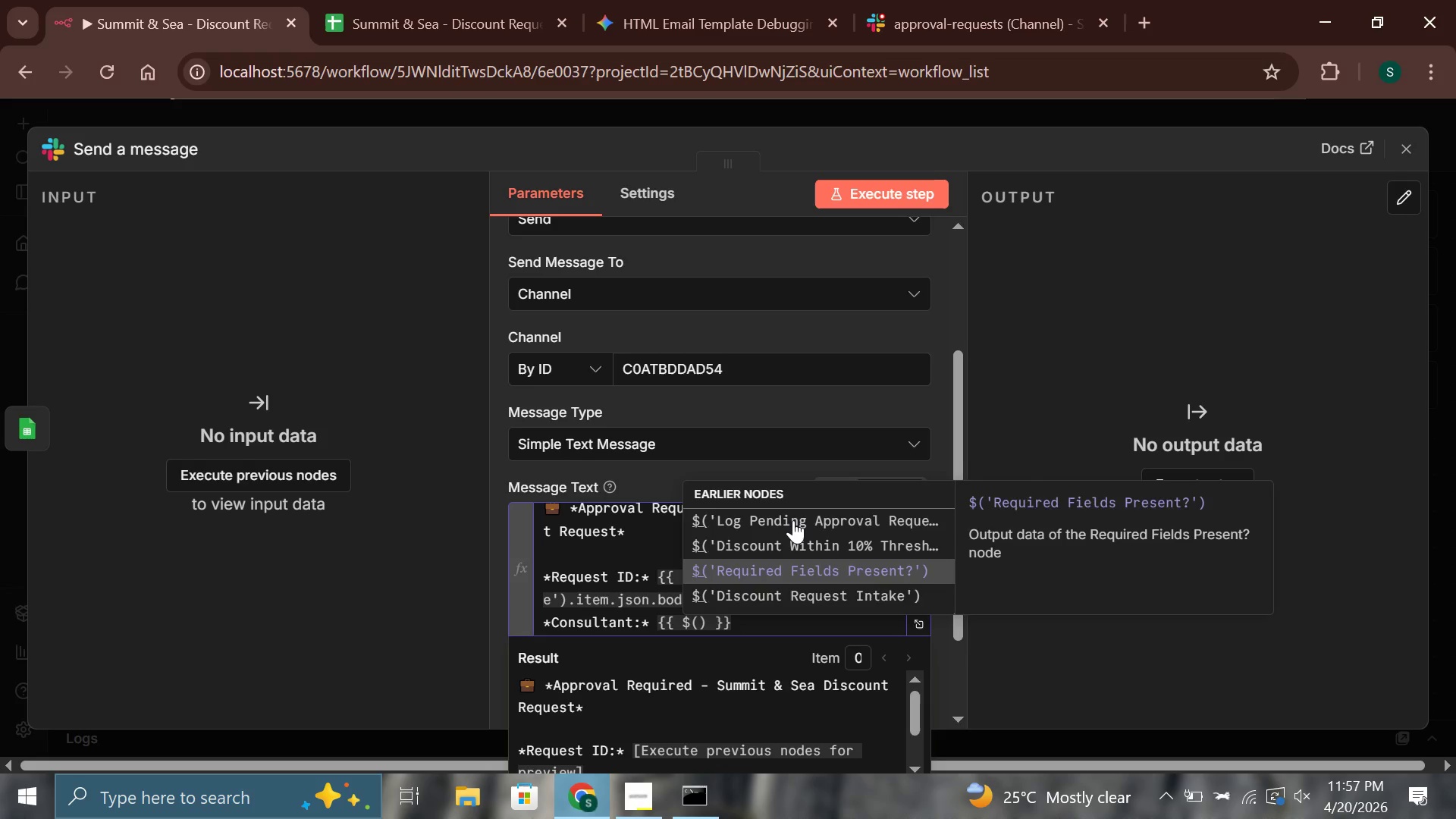 
key(ArrowDown)
 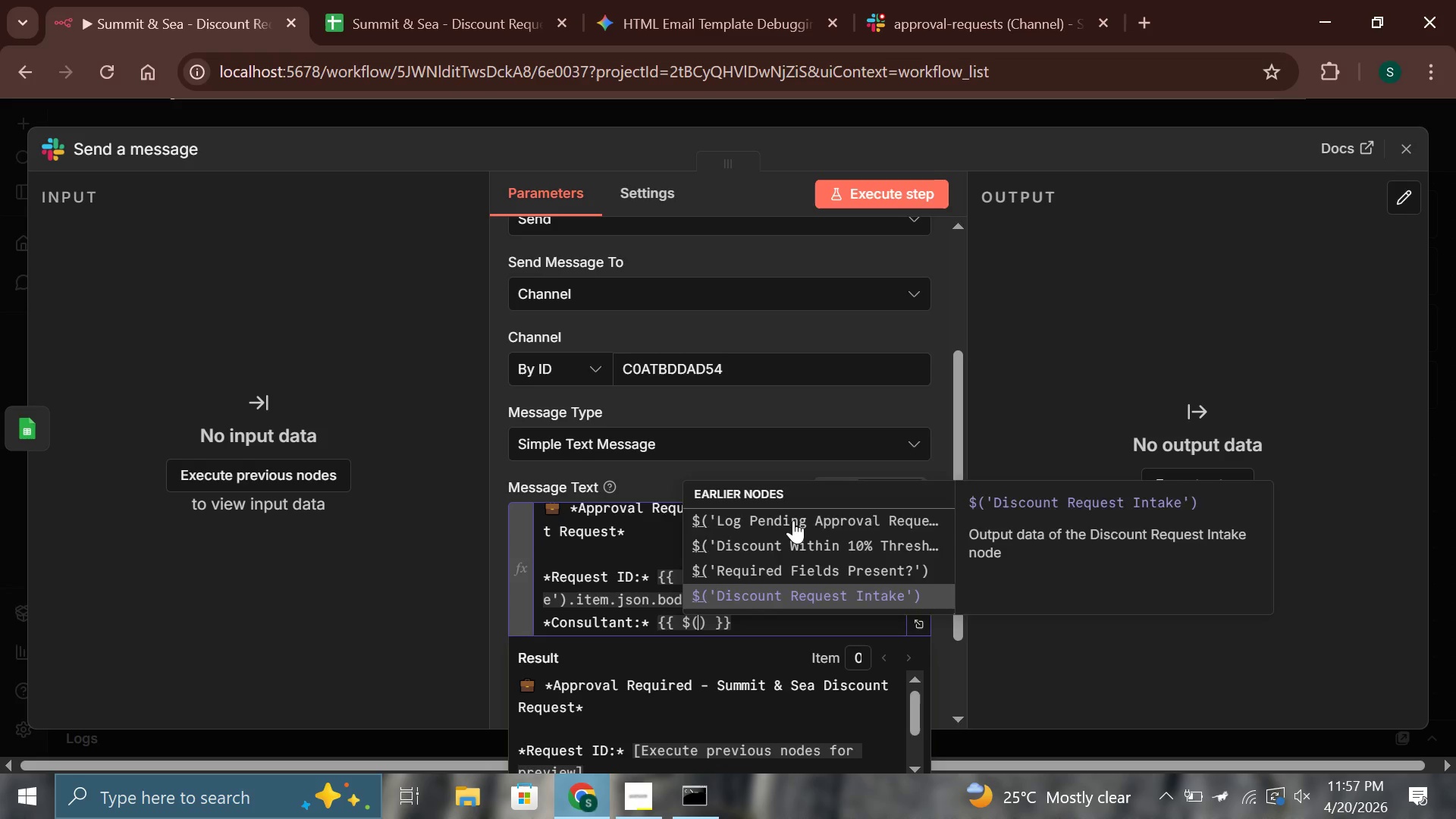 
key(Enter)
 